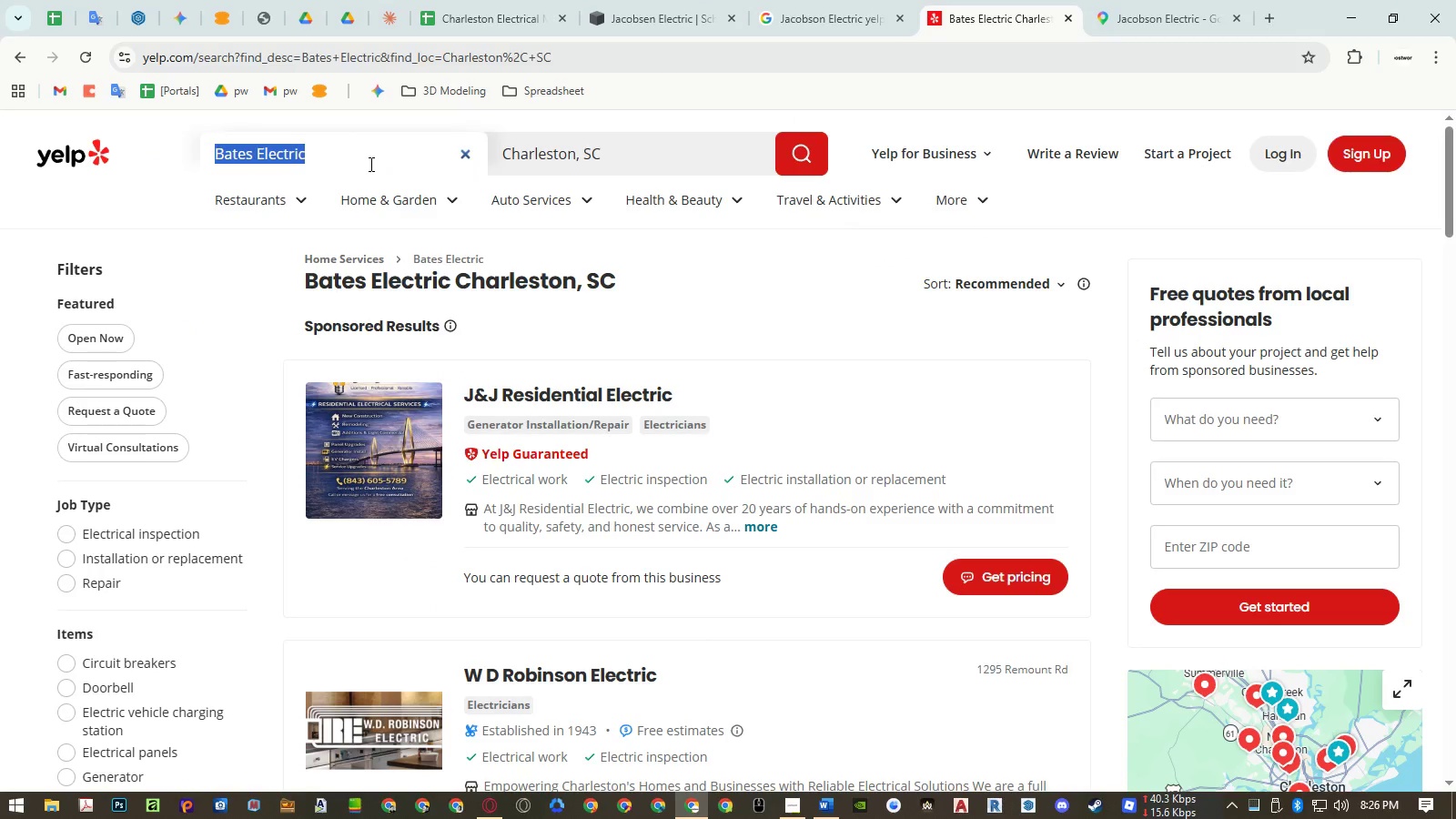 
triple_click([369, 164])
 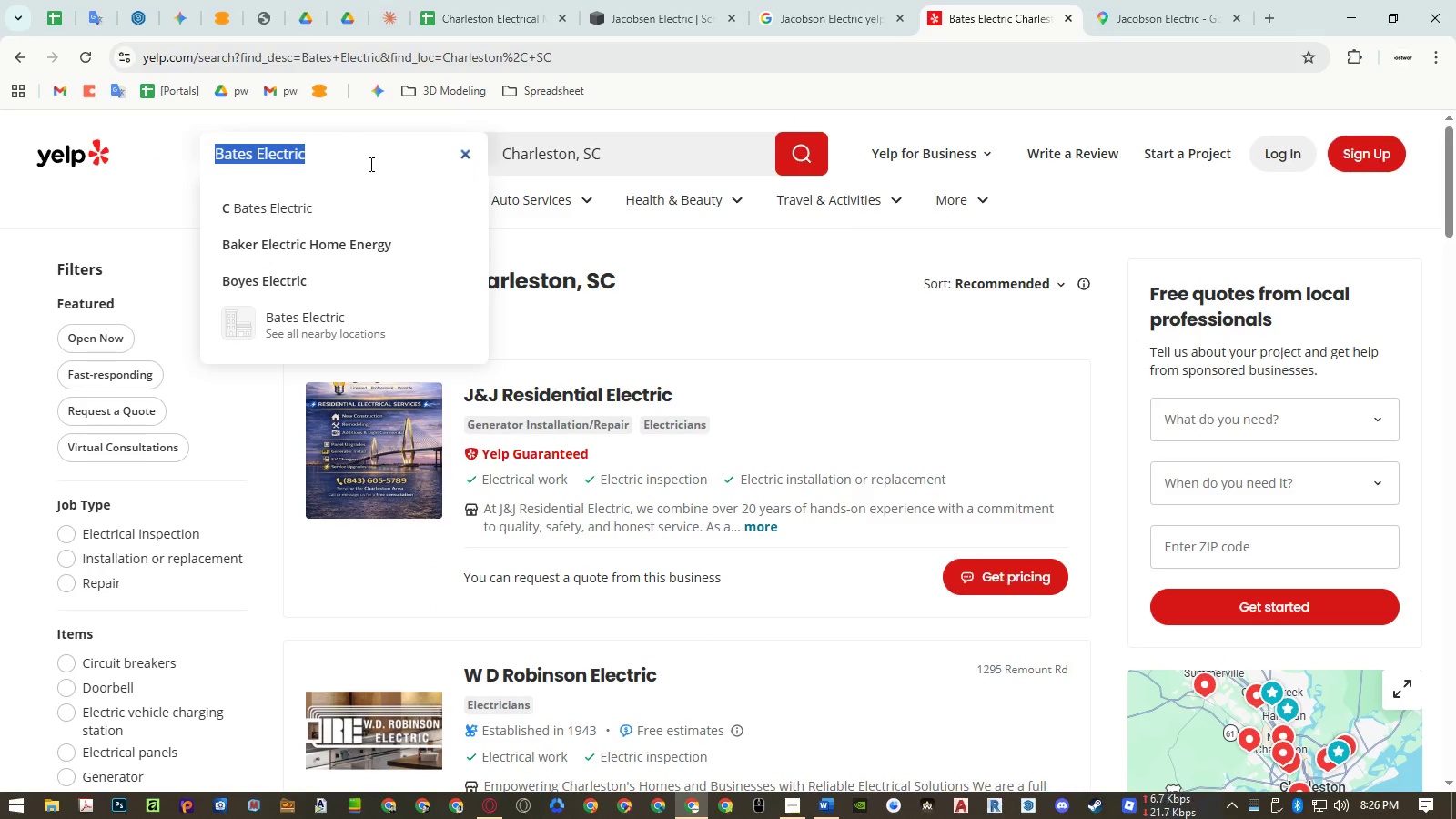 
type(electrica)
 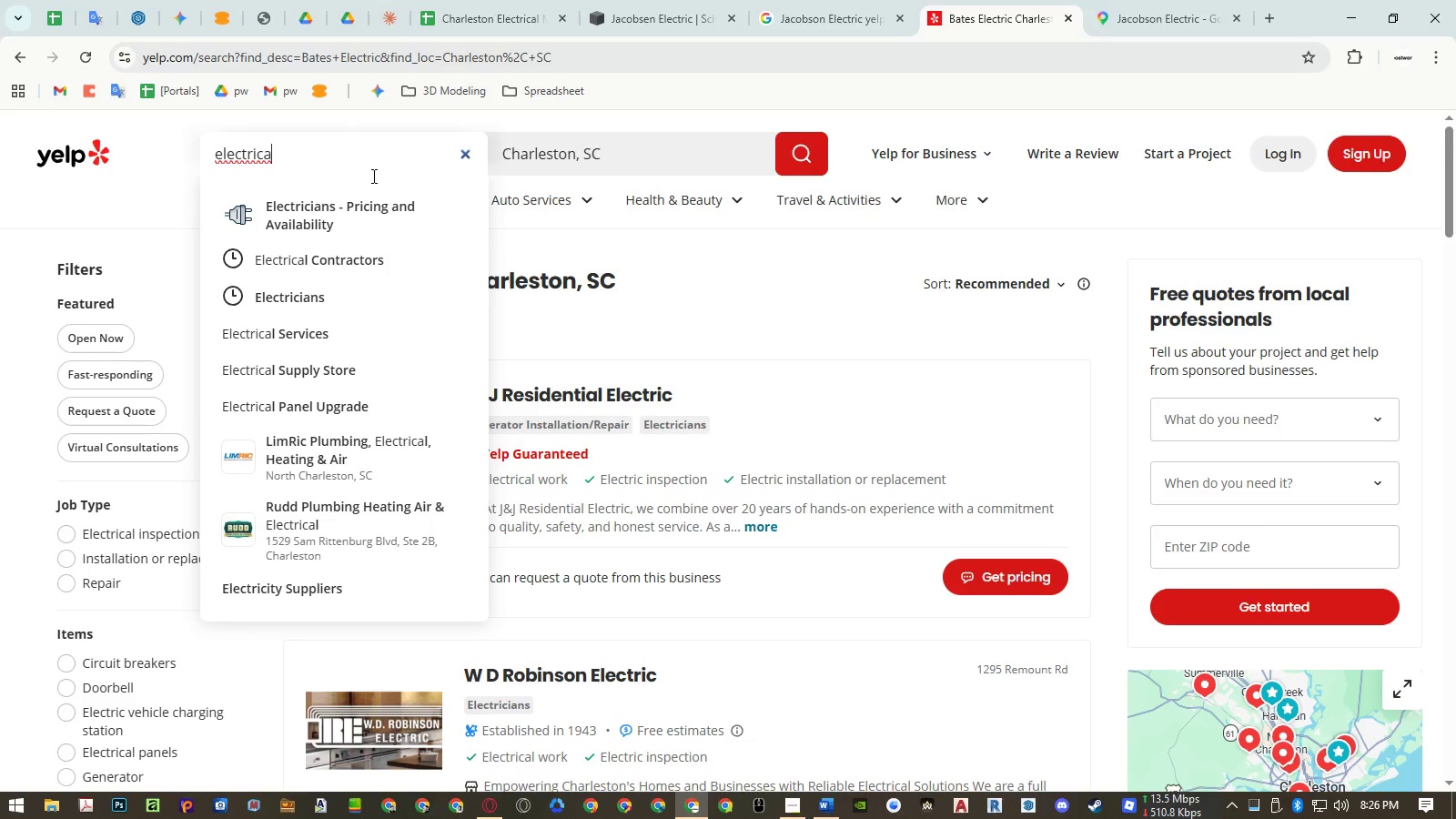 
left_click([367, 264])
 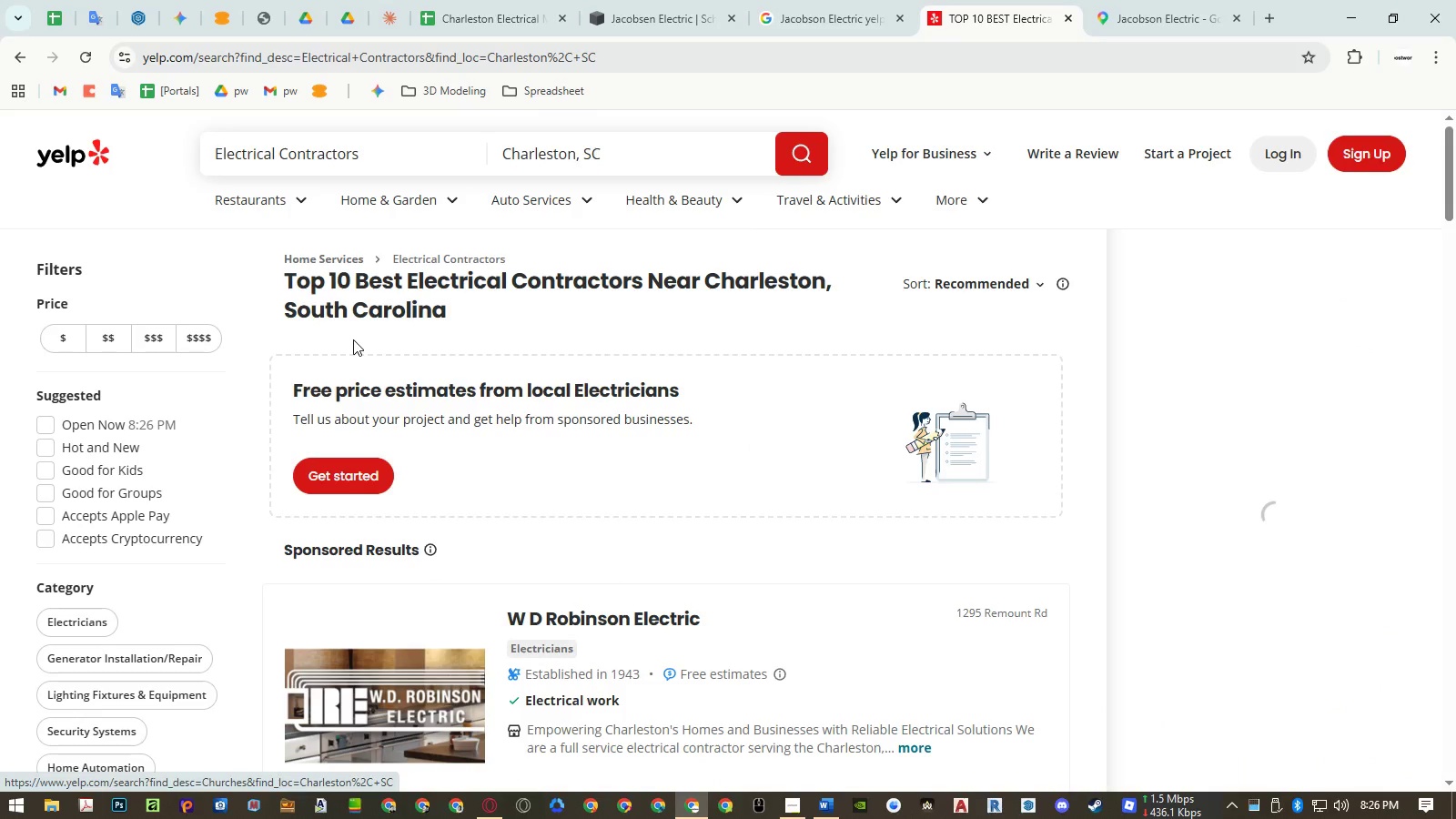 
scroll: coordinate [480, 476], scroll_direction: down, amount: 3.0
 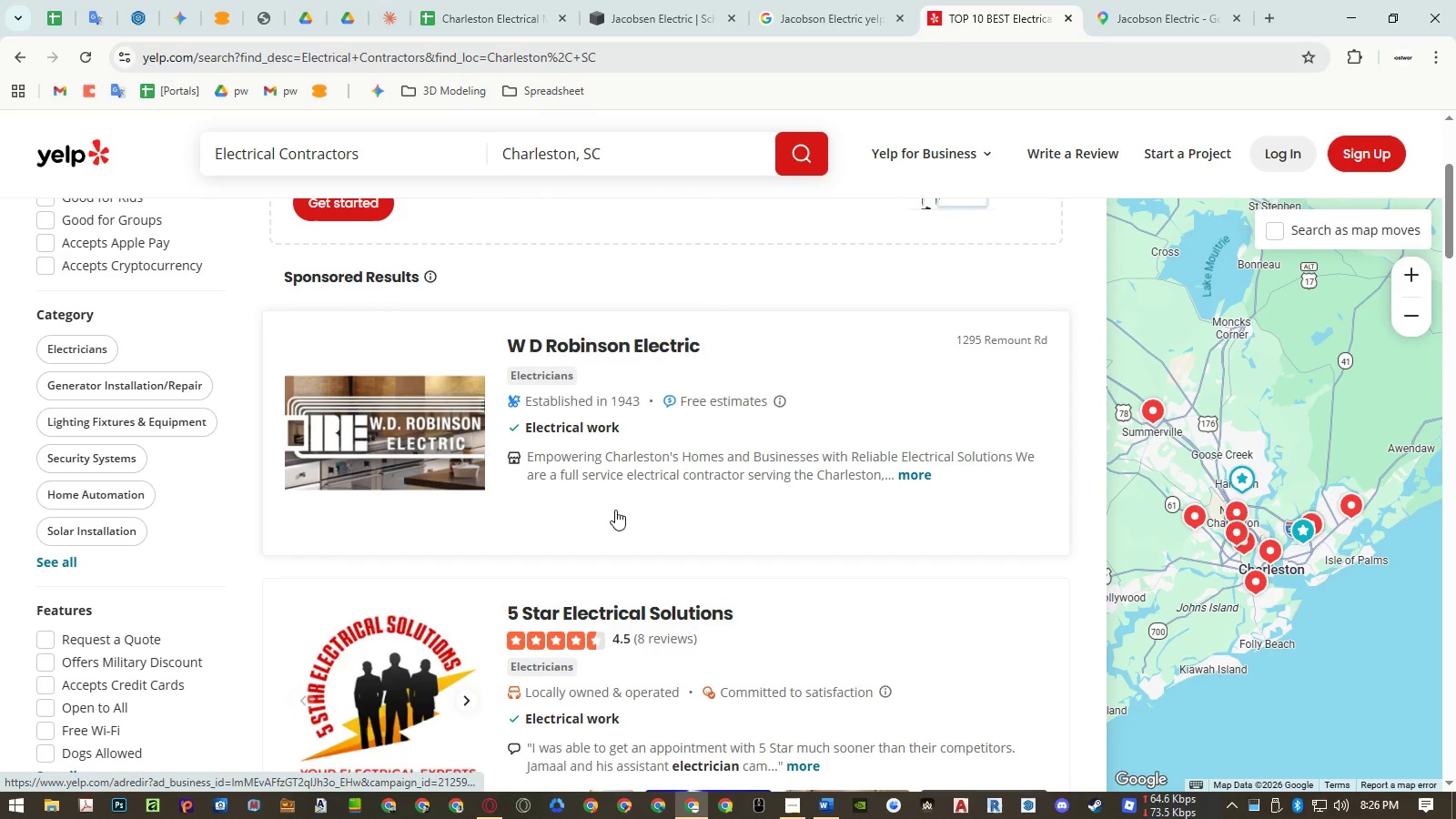 
middle_click([632, 607])
 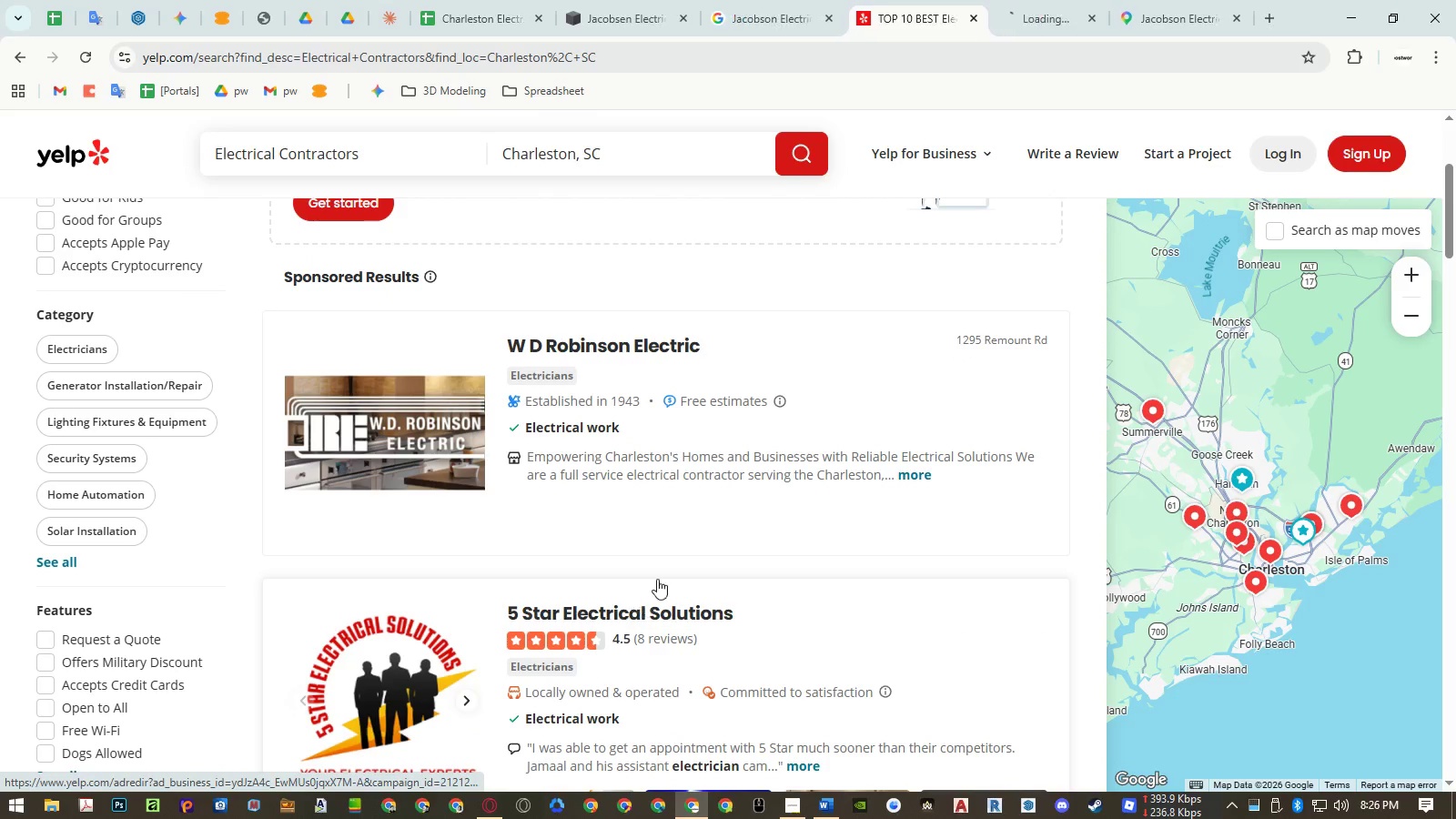 
scroll: coordinate [711, 548], scroll_direction: down, amount: 4.0
 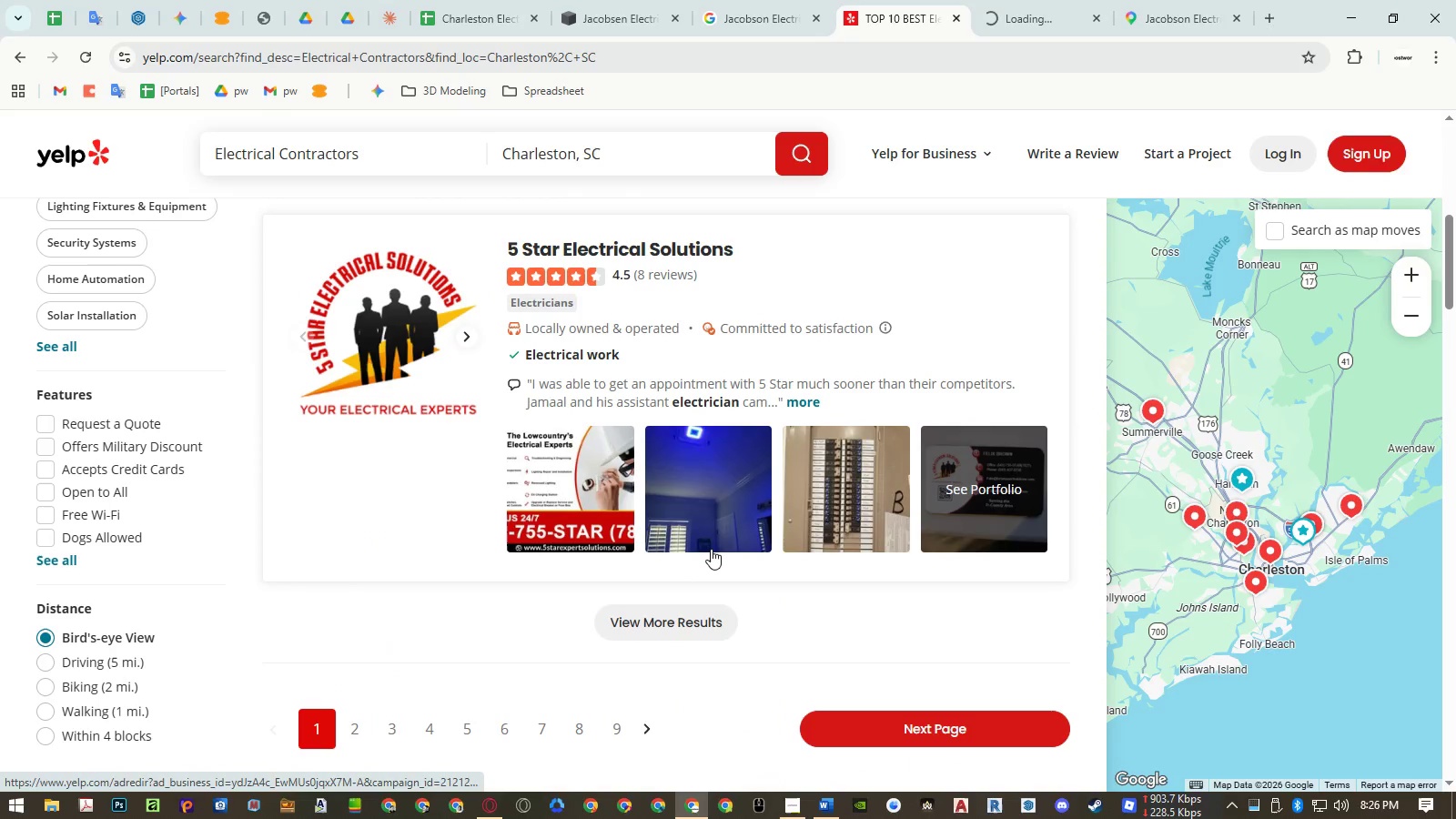 
scroll: coordinate [711, 549], scroll_direction: up, amount: 3.0
 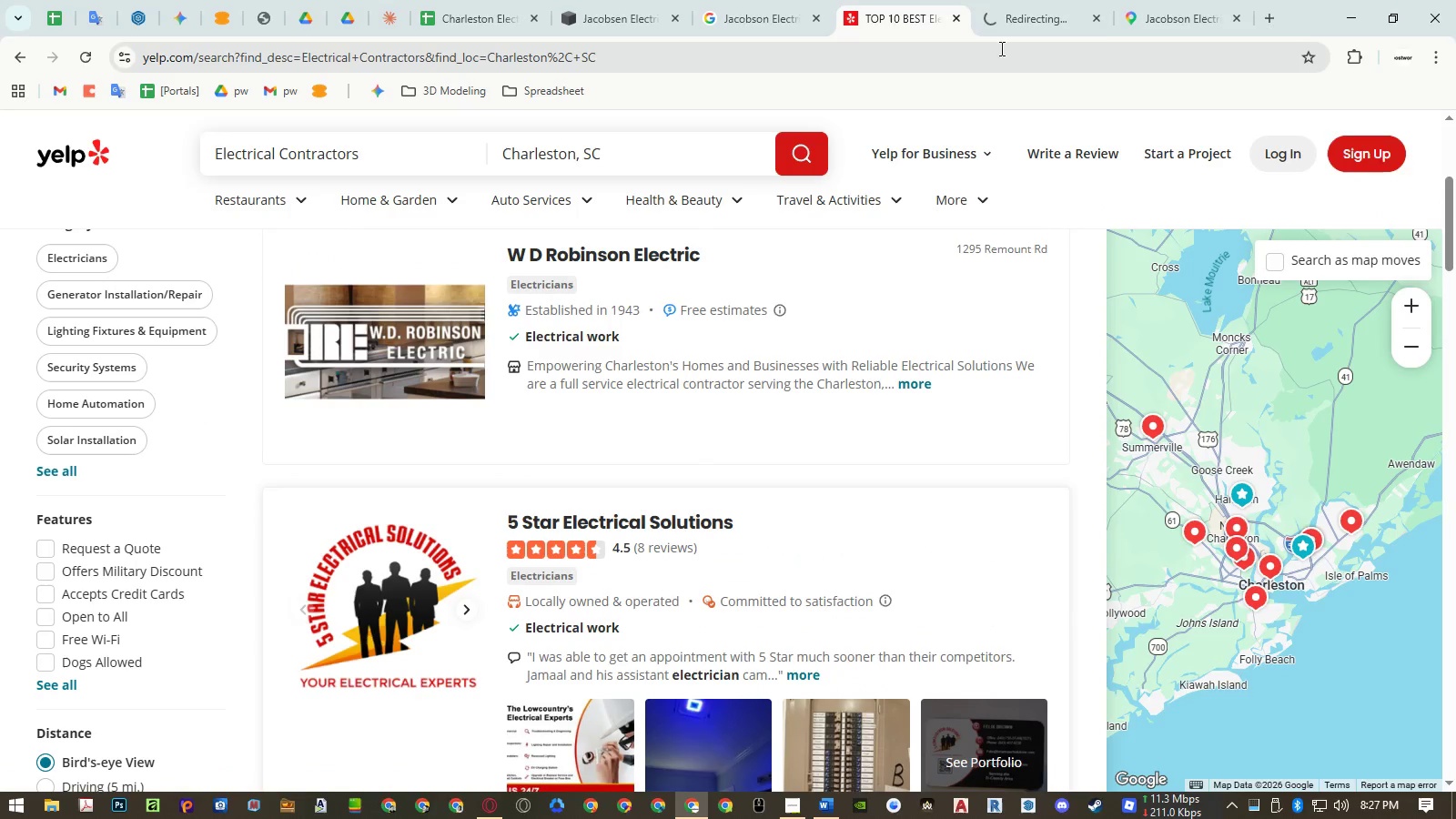 
left_click([1021, 23])
 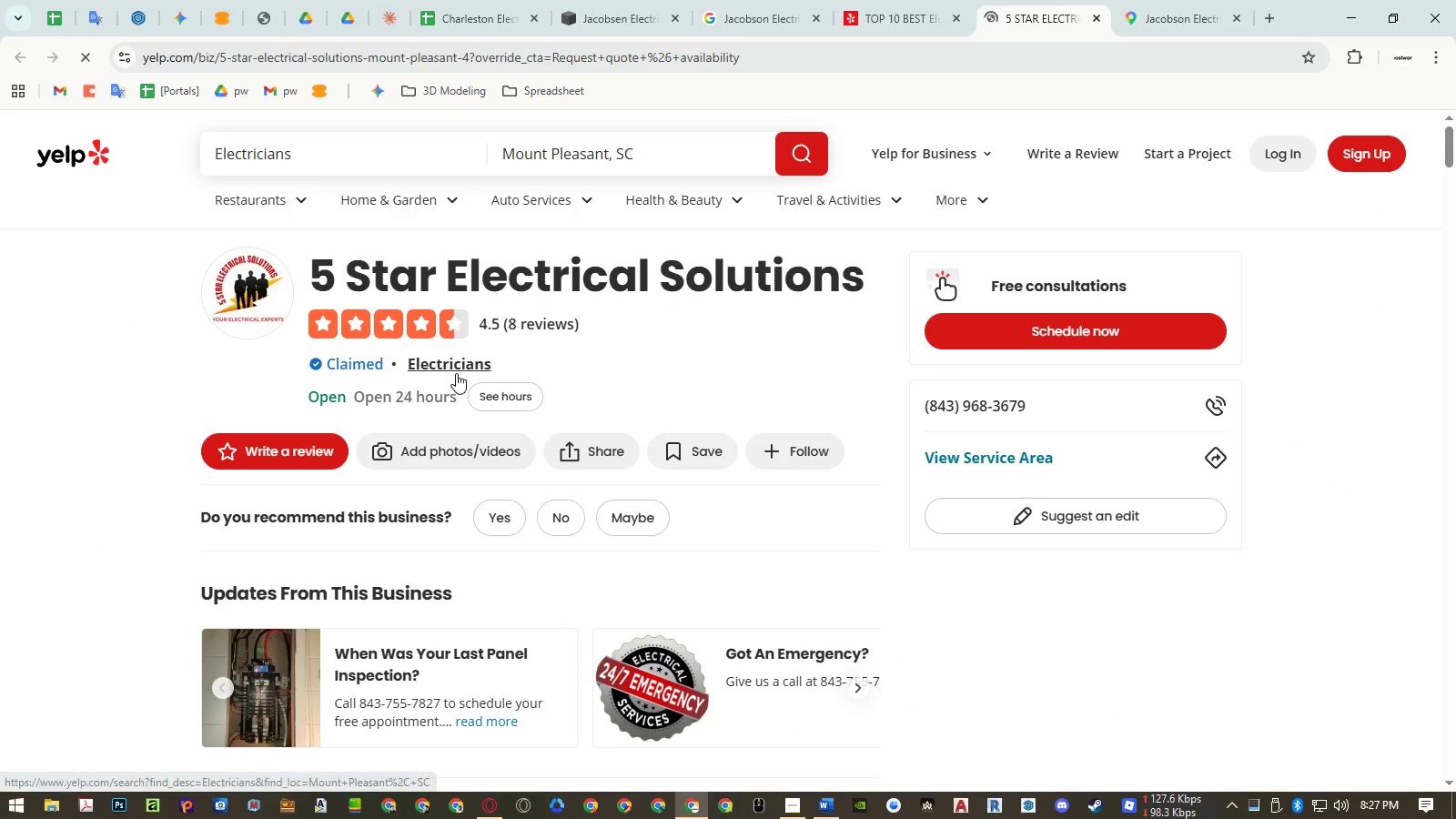 
wait(6.86)
 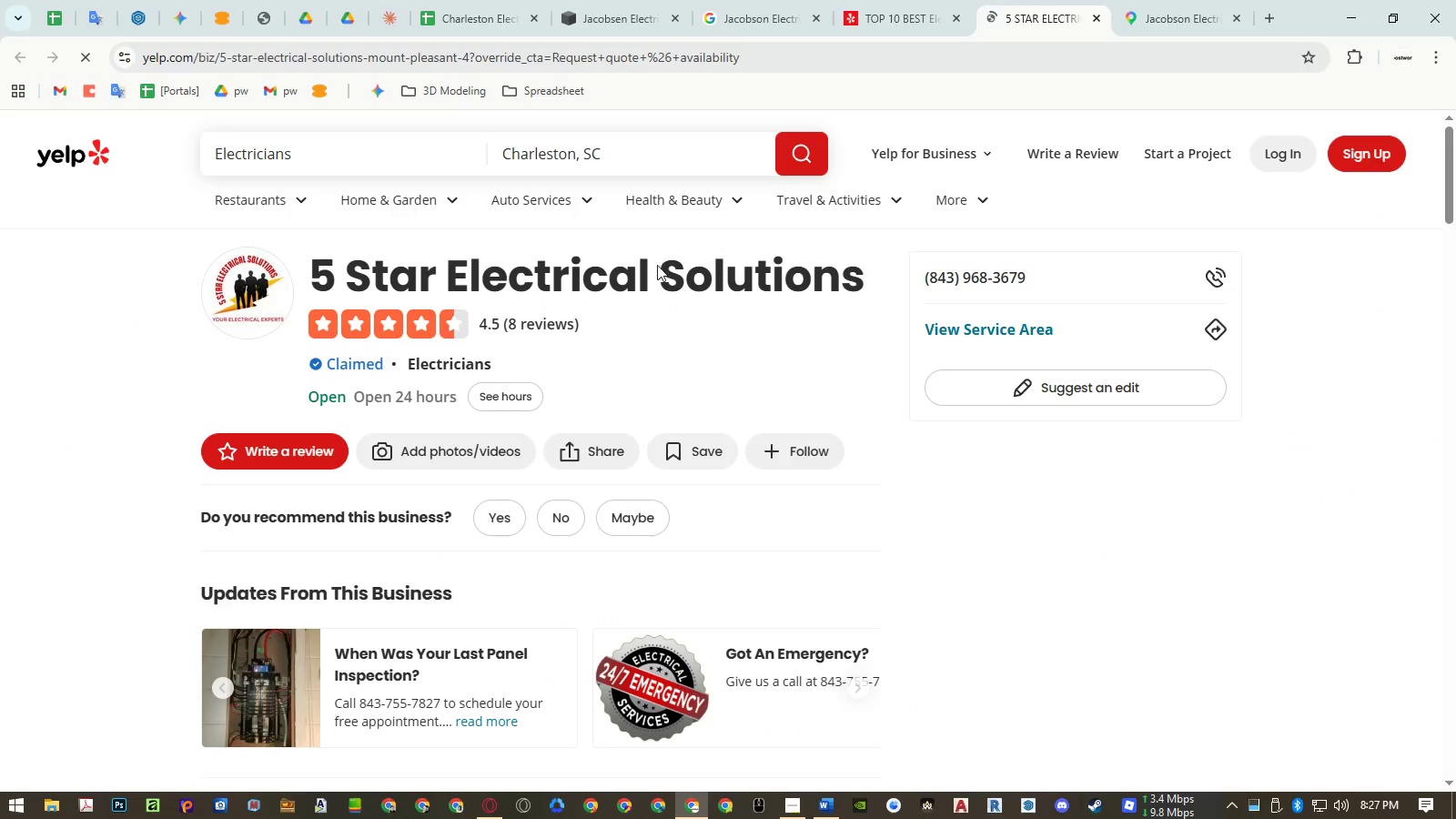 
scroll: coordinate [845, 517], scroll_direction: down, amount: 5.0
 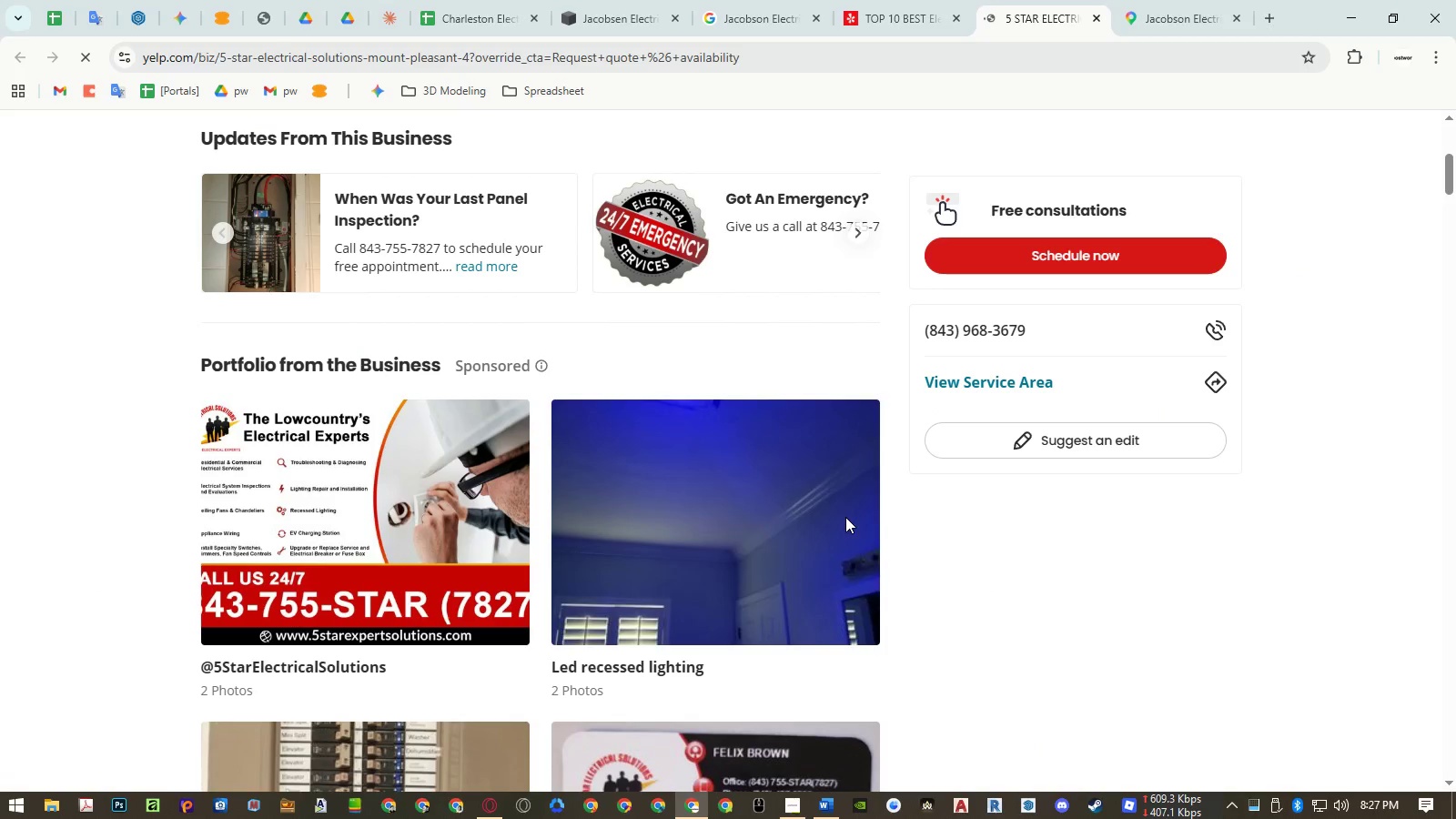 
scroll: coordinate [845, 517], scroll_direction: up, amount: 10.0
 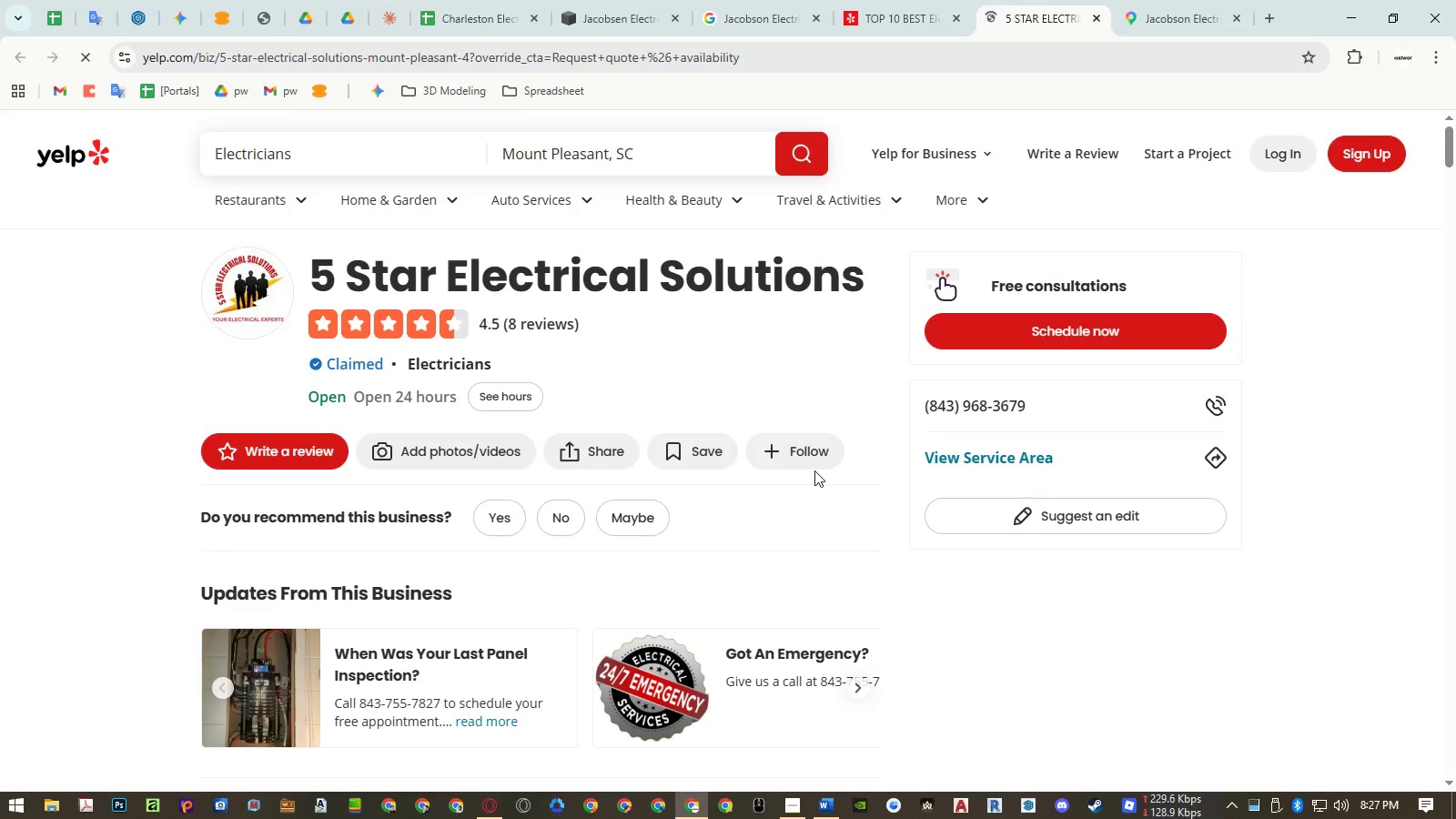 
scroll: coordinate [756, 434], scroll_direction: down, amount: 18.0
 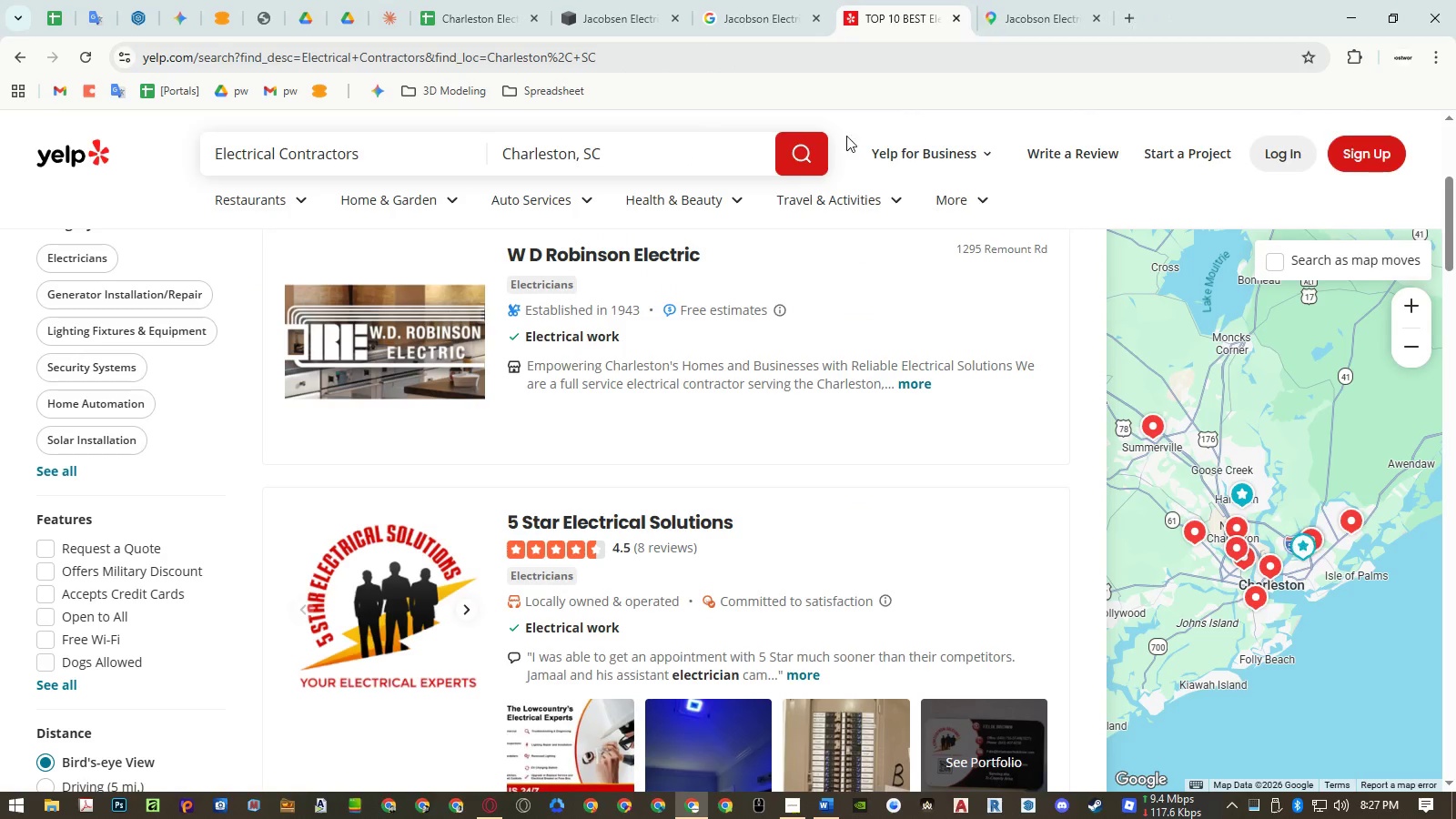 
scroll: coordinate [541, 356], scroll_direction: up, amount: 2.0
 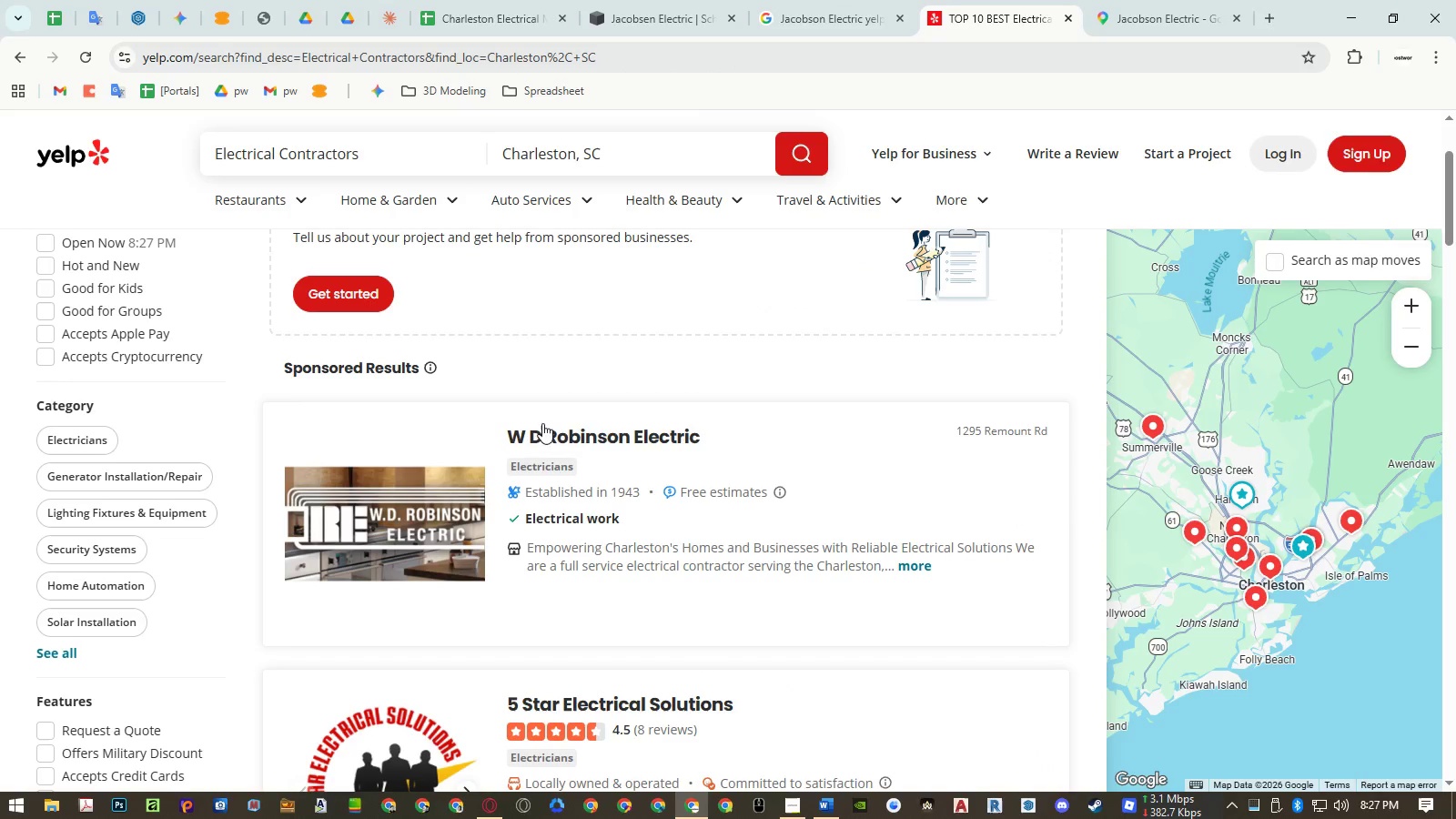 
middle_click([543, 431])
 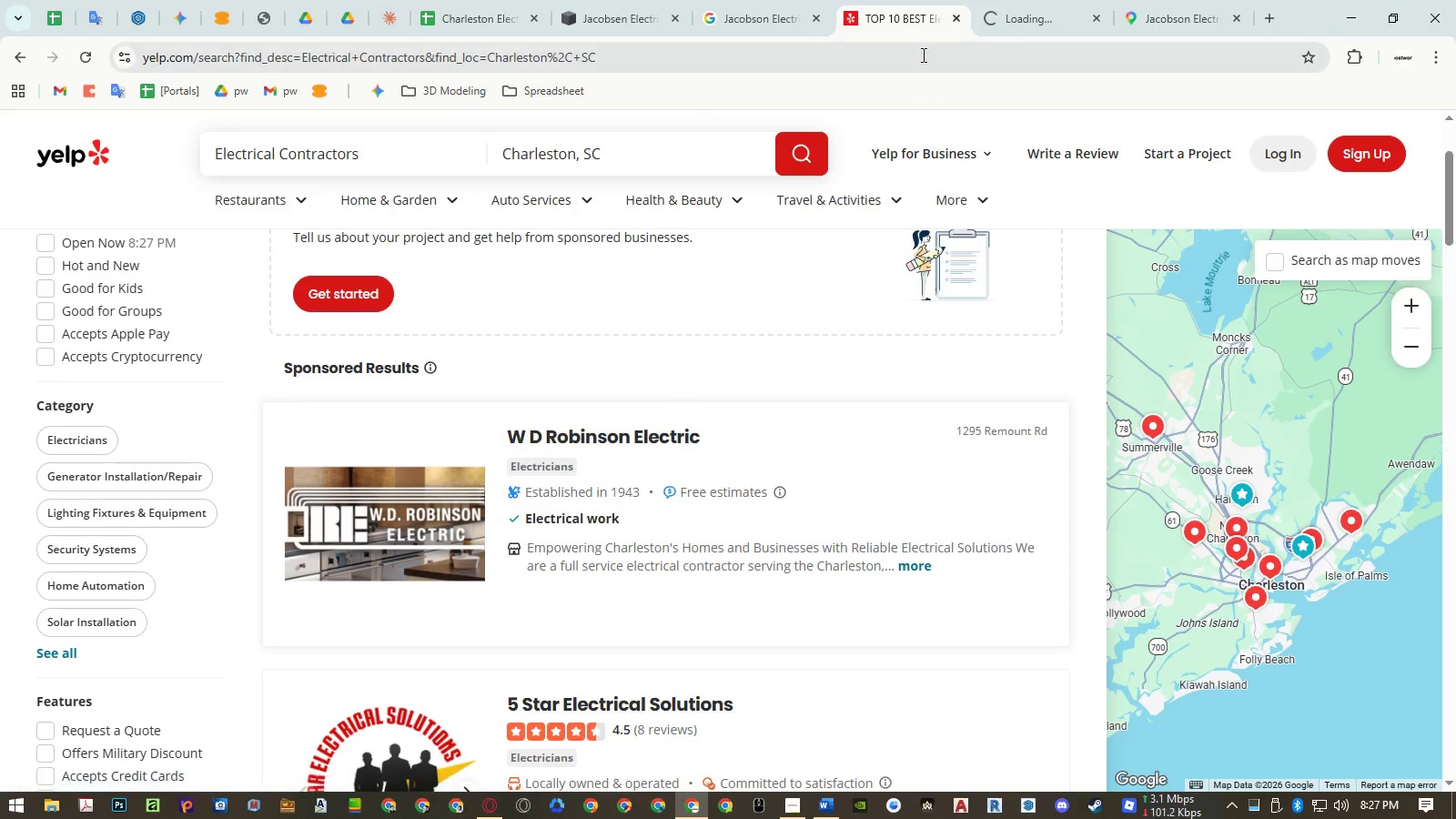 
mouse_move([975, 39])
 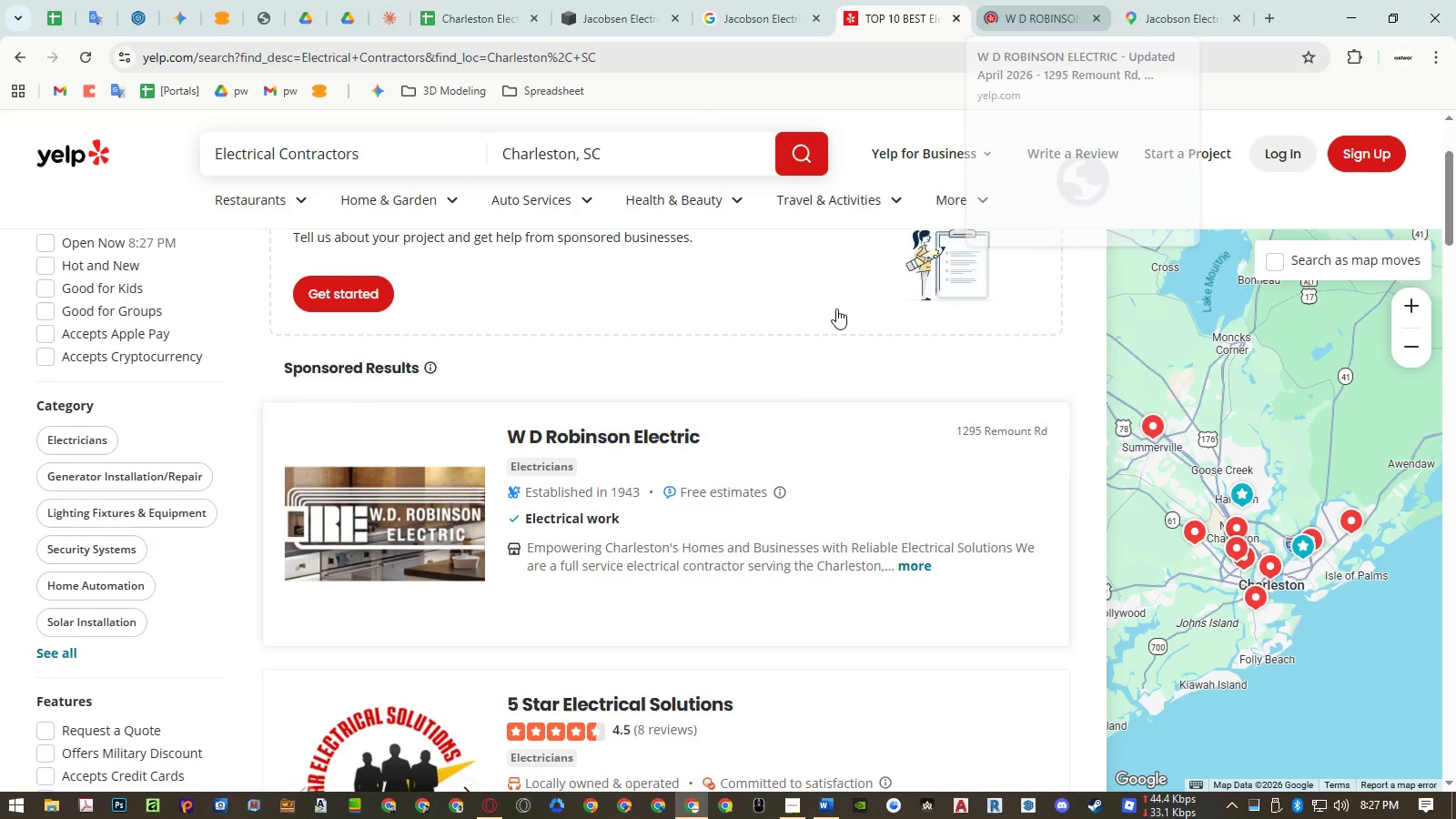 
scroll: coordinate [822, 318], scroll_direction: up, amount: 3.0
 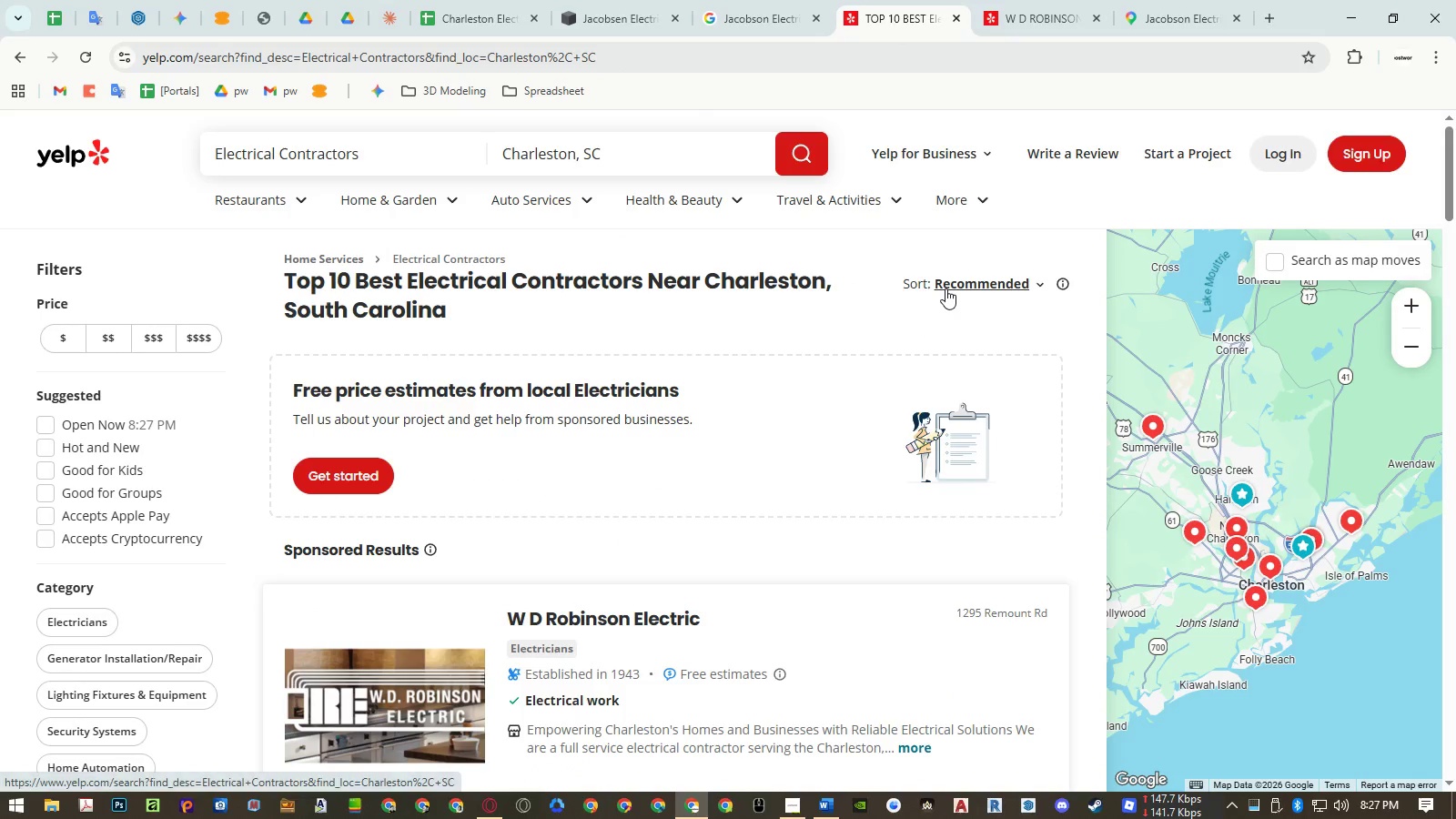 
left_click([1034, 27])
 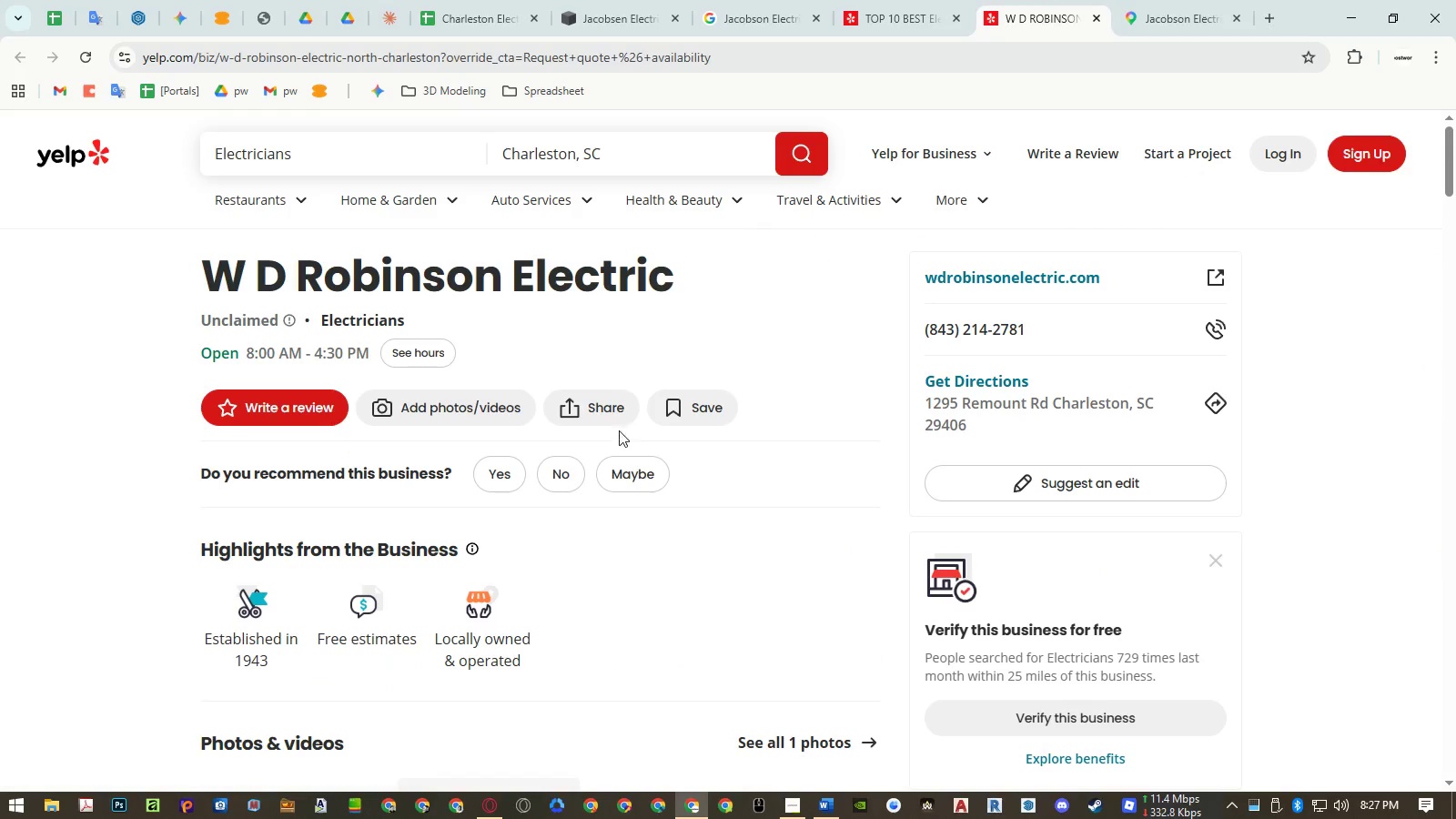 
scroll: coordinate [743, 544], scroll_direction: down, amount: 1.0
 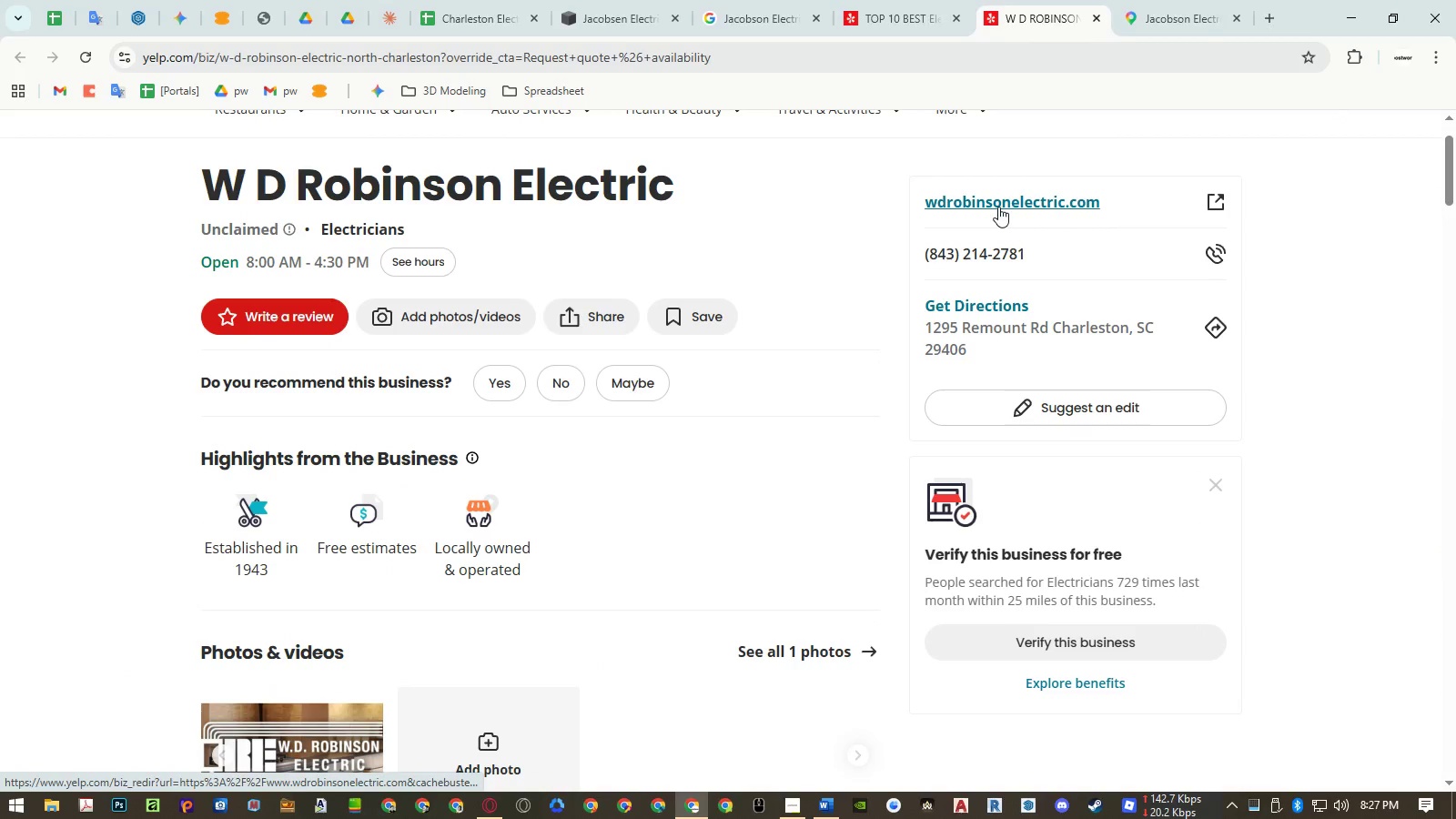 
left_click([1077, 23])
 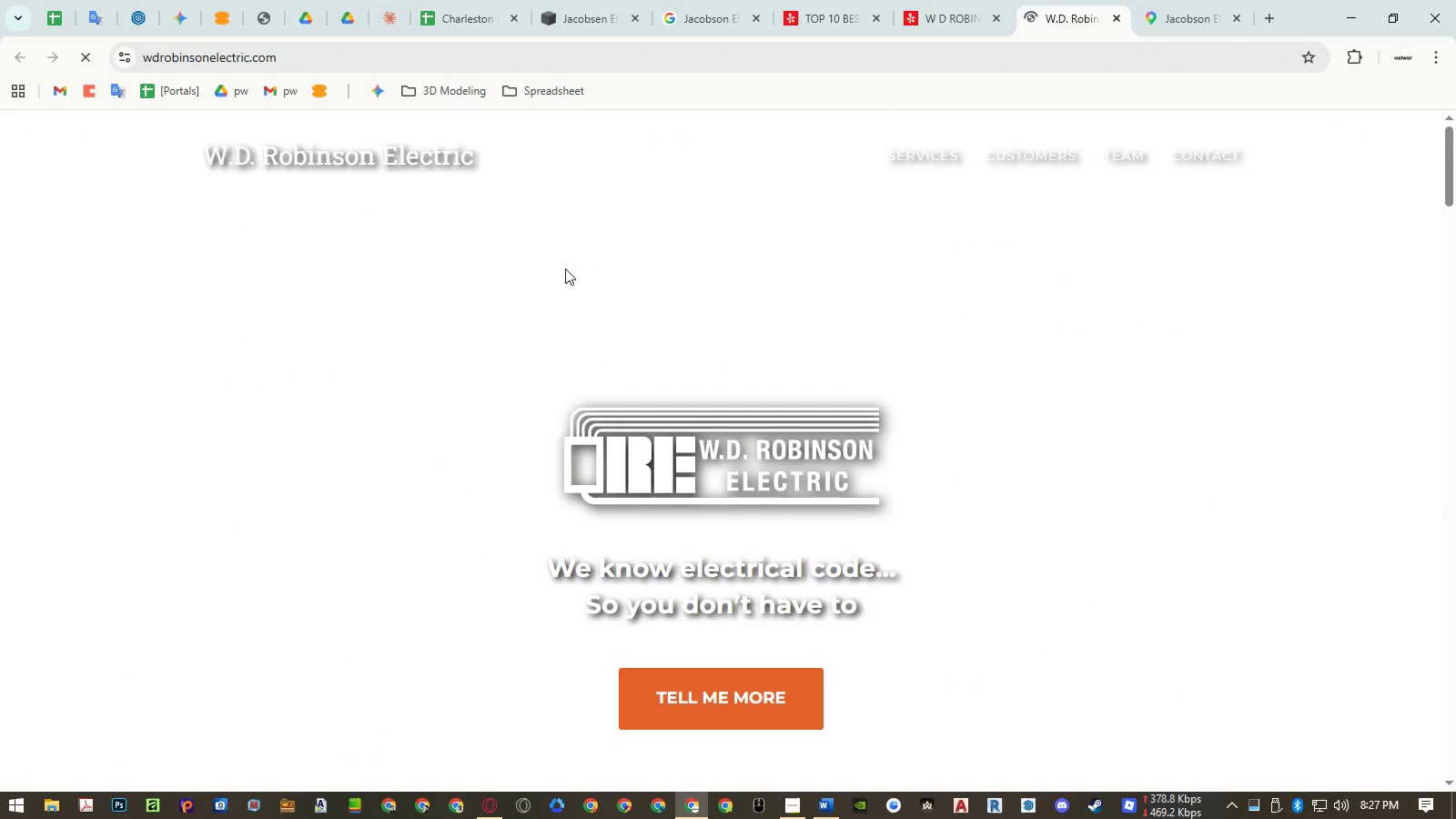 
left_click([314, 57])
 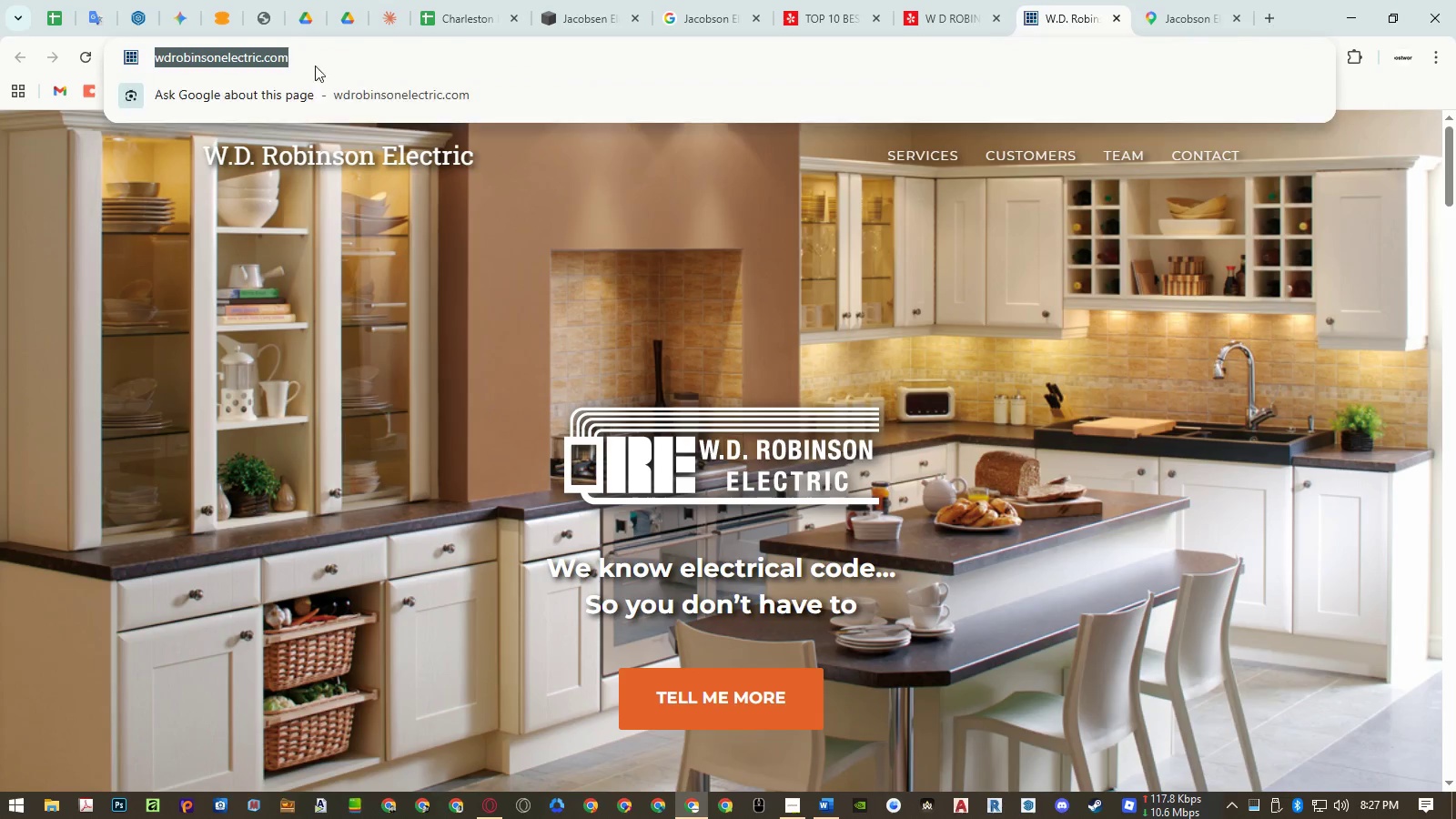 
key(Control+ControlLeft)
 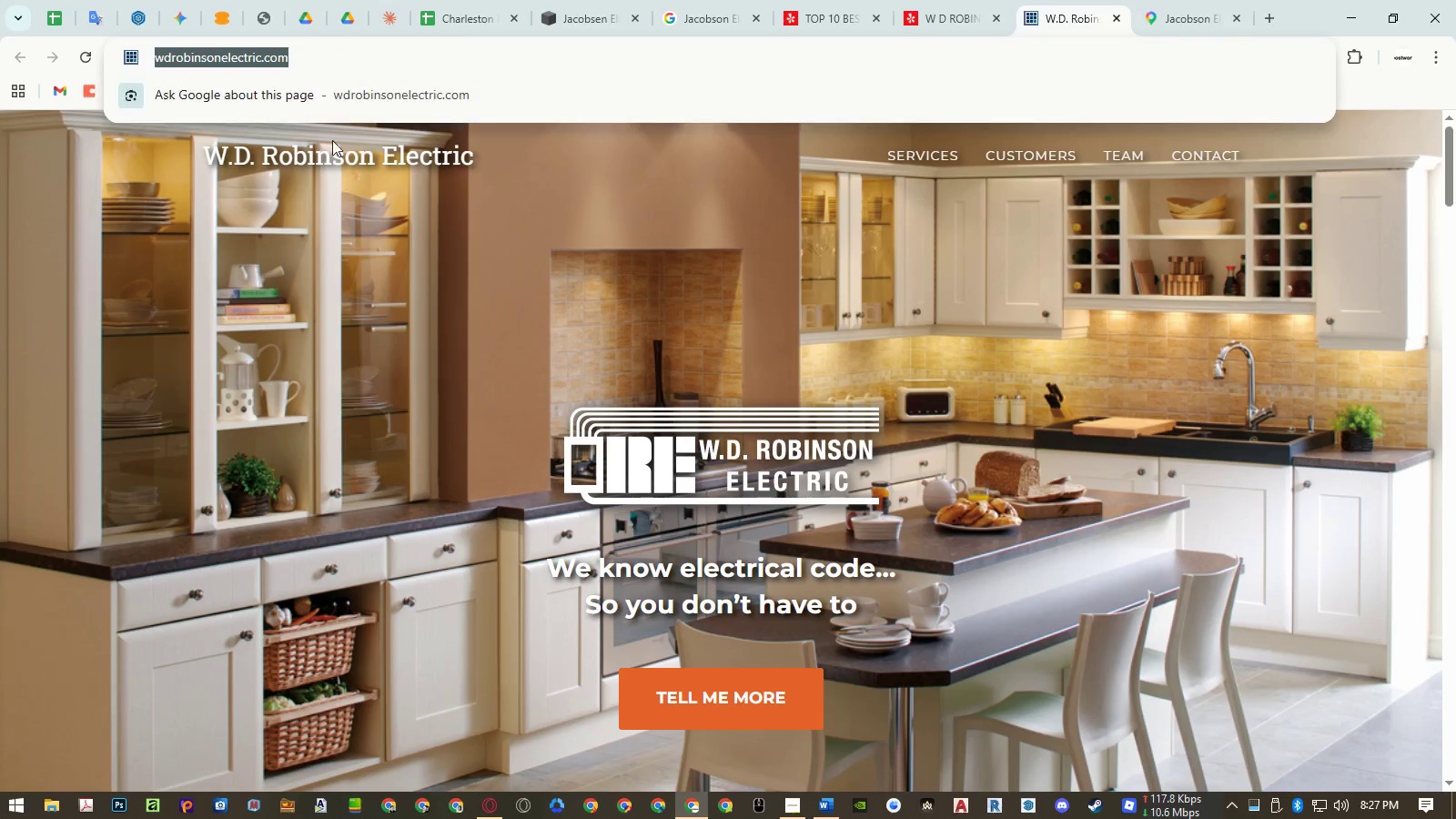 
key(Control+C)
 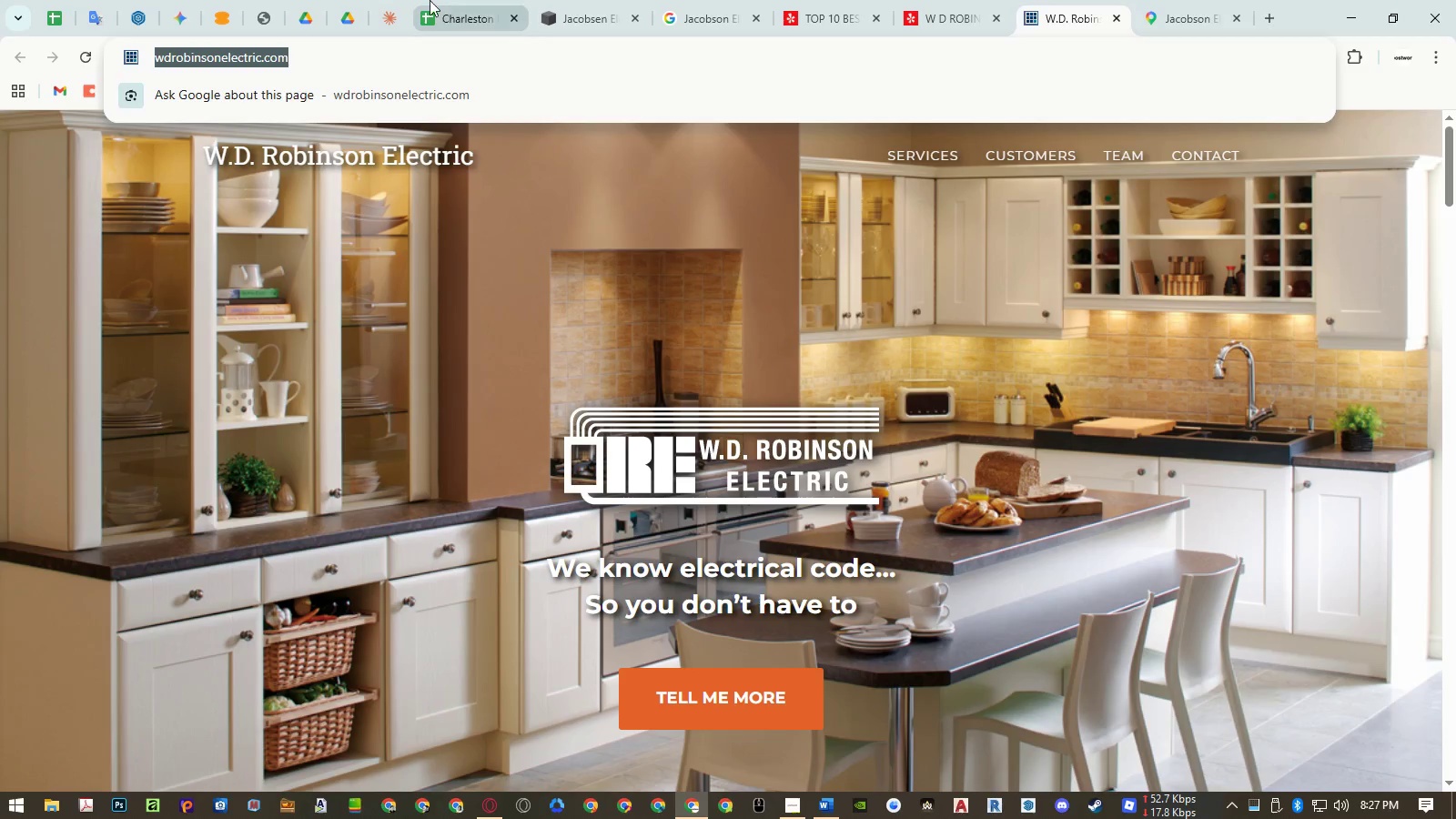 
left_click([465, 12])
 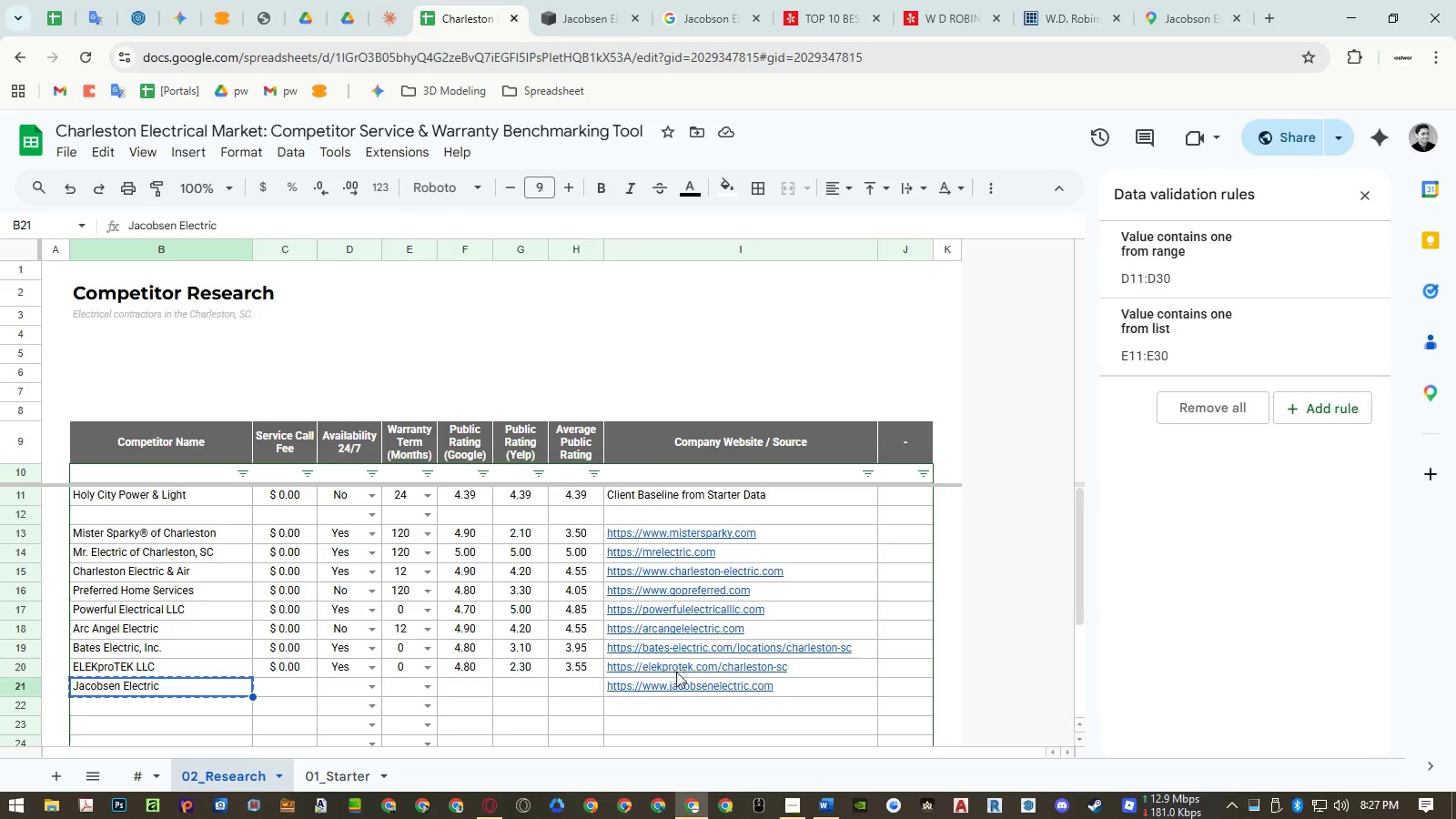 
left_click([667, 689])
 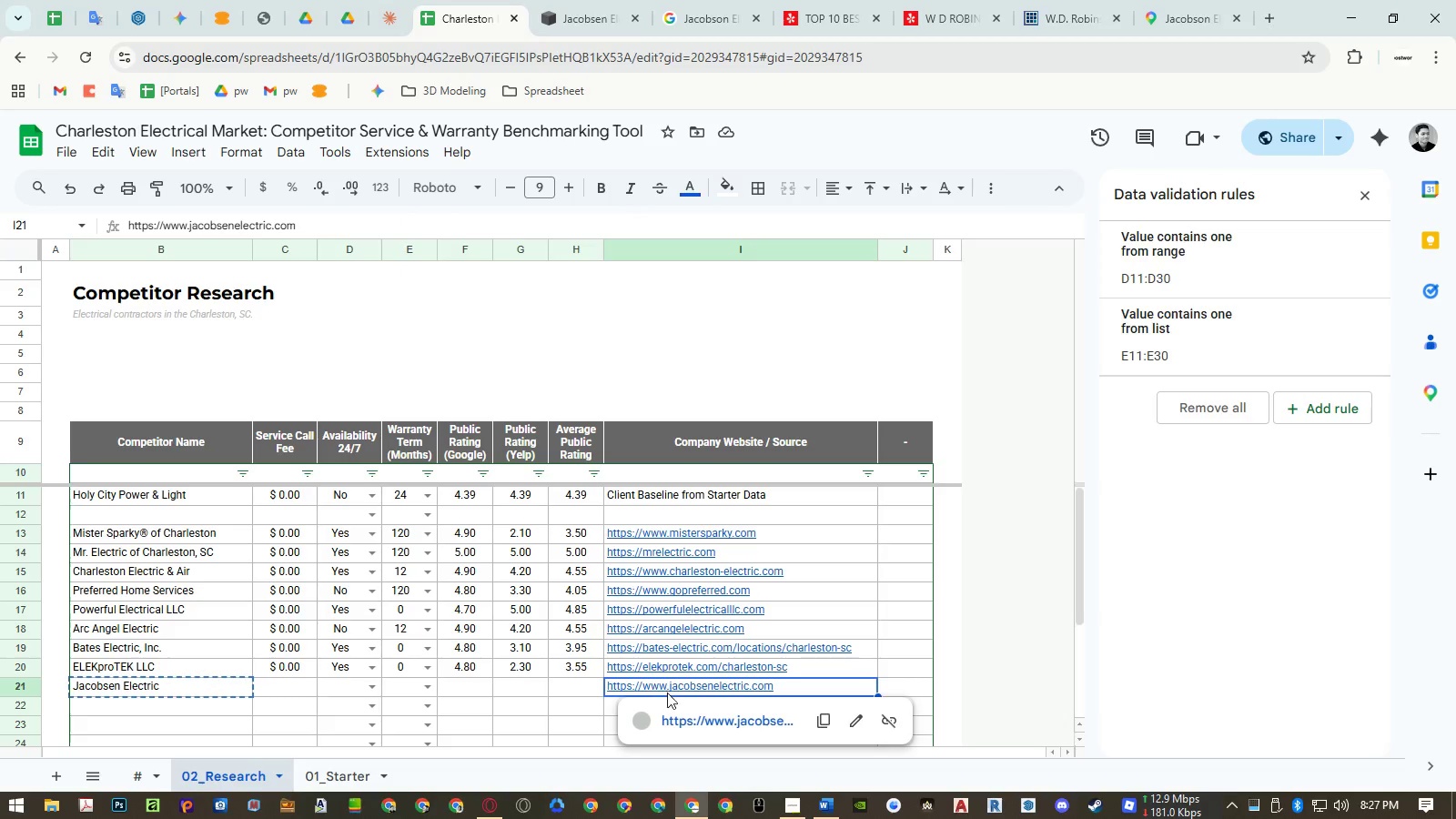 
key(Control+ControlLeft)
 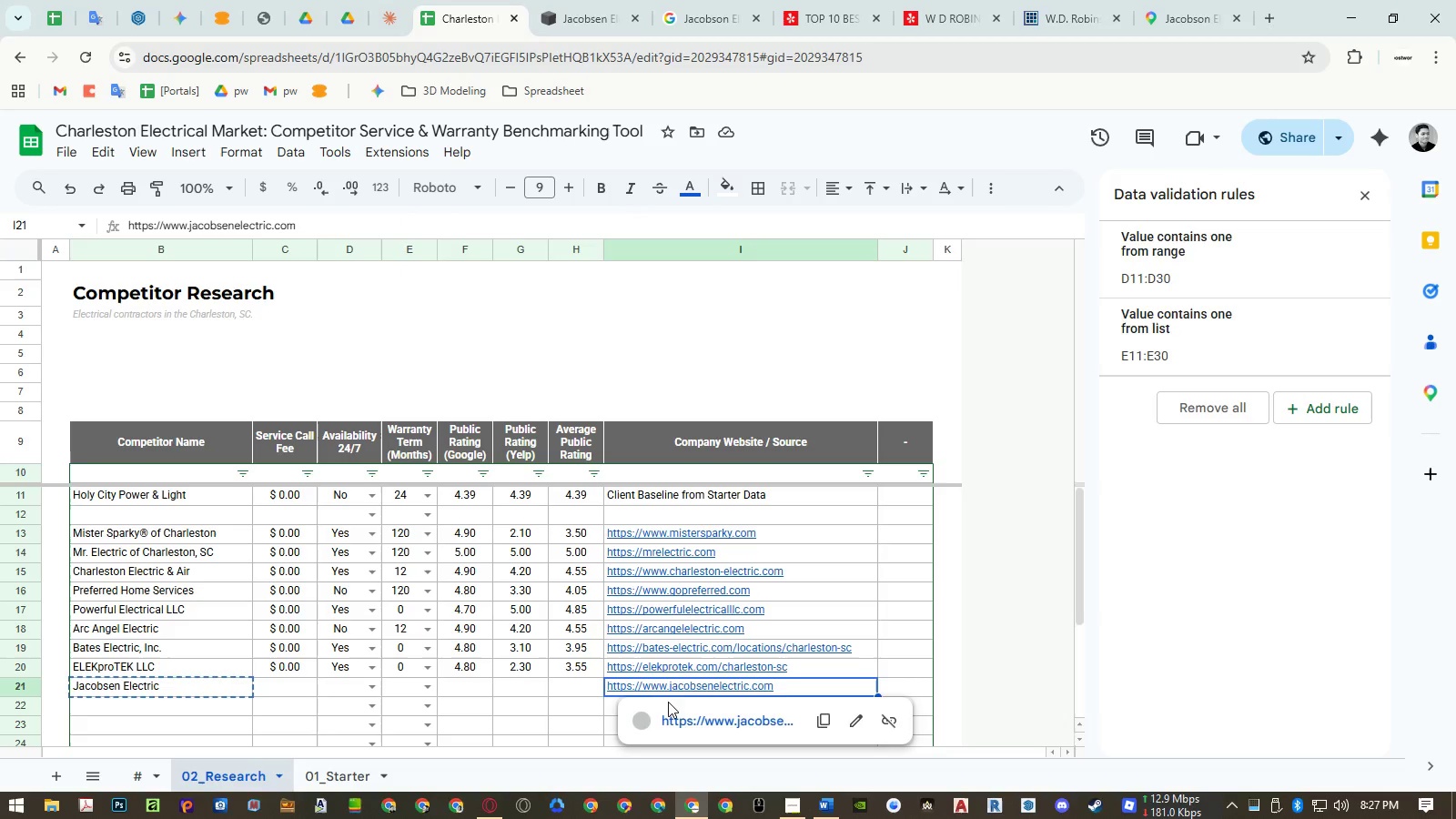 
key(Control+Shift+ShiftLeft)
 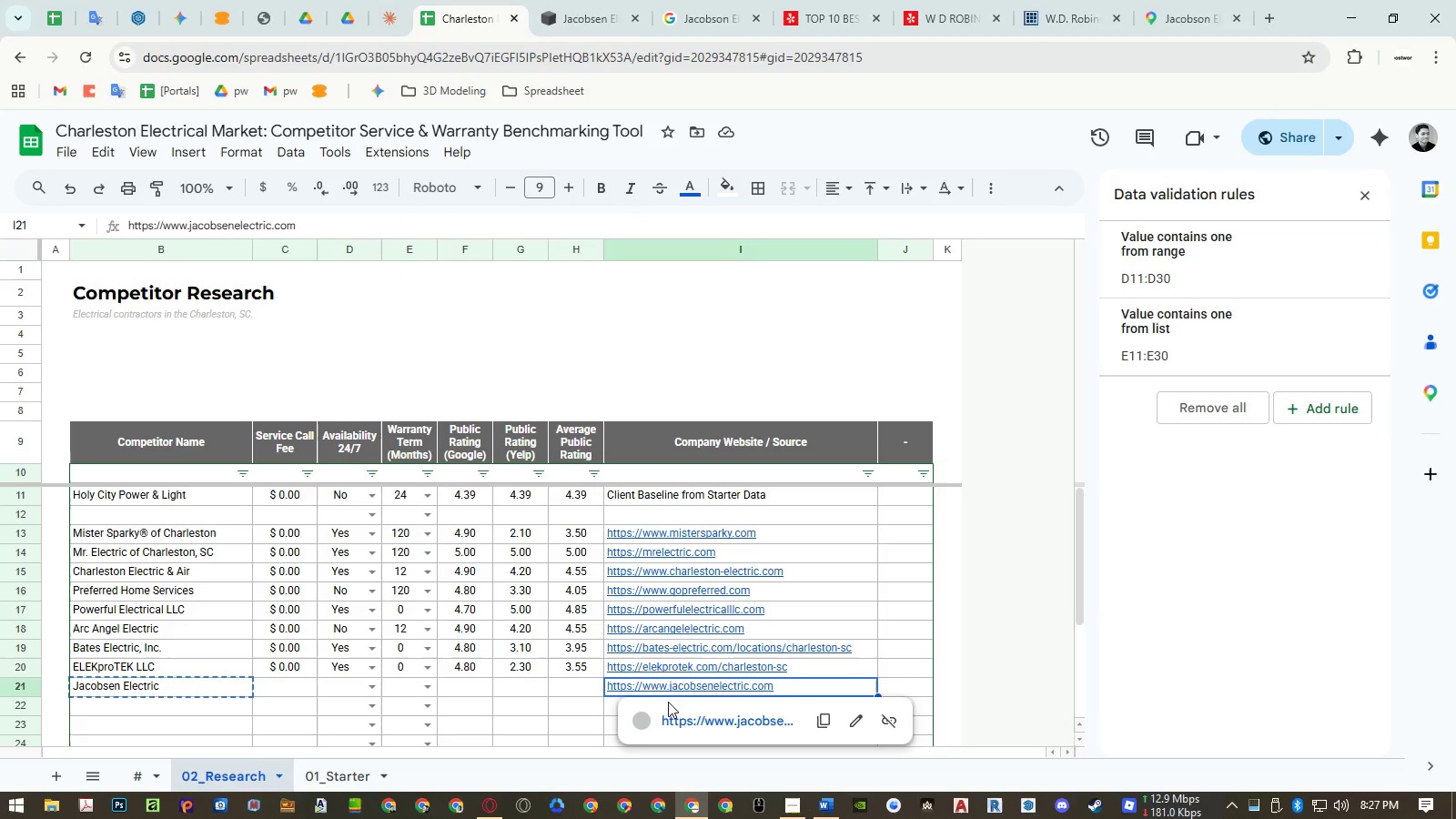 
key(Control+Shift+V)
 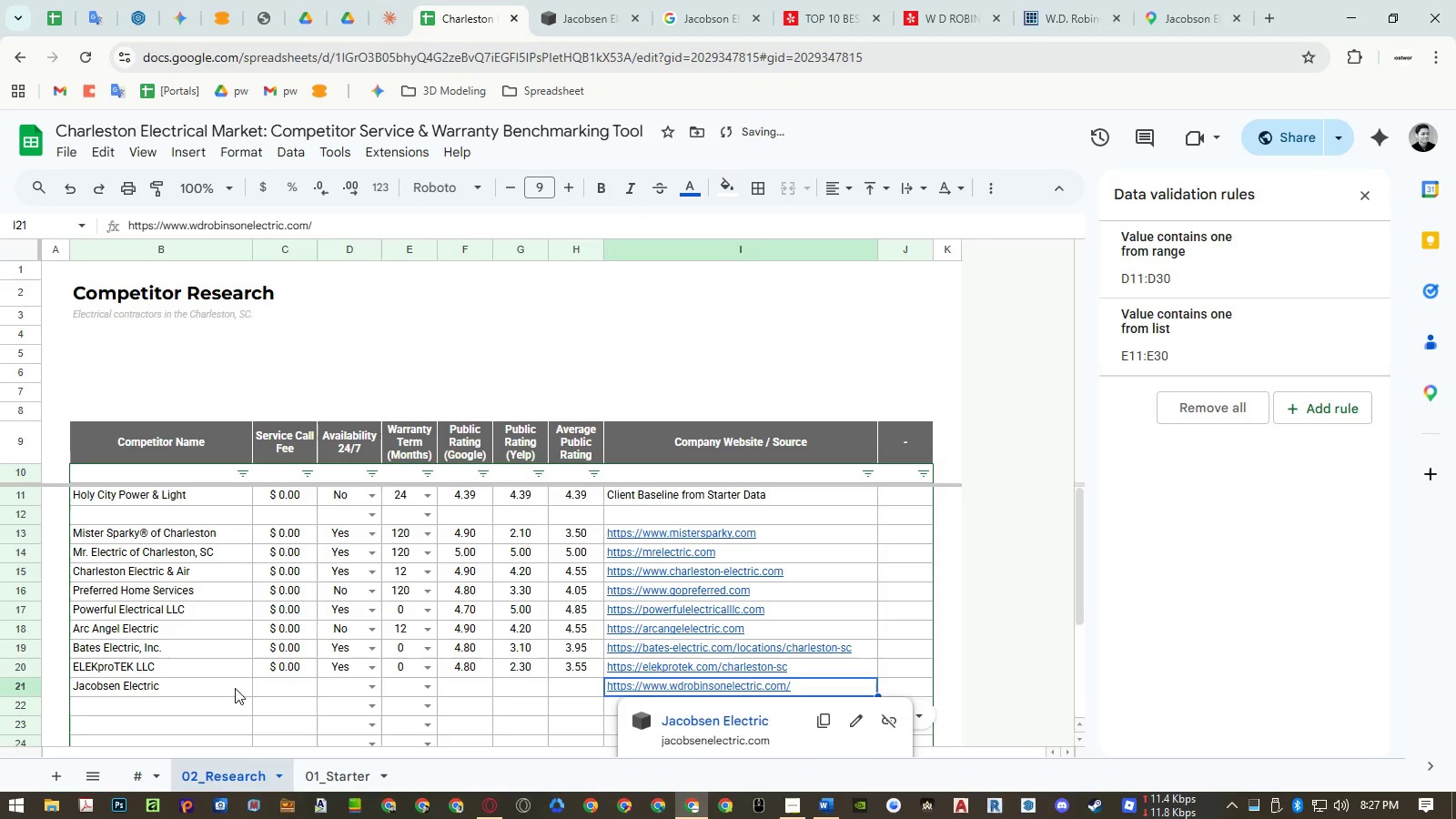 
left_click([235, 688])
 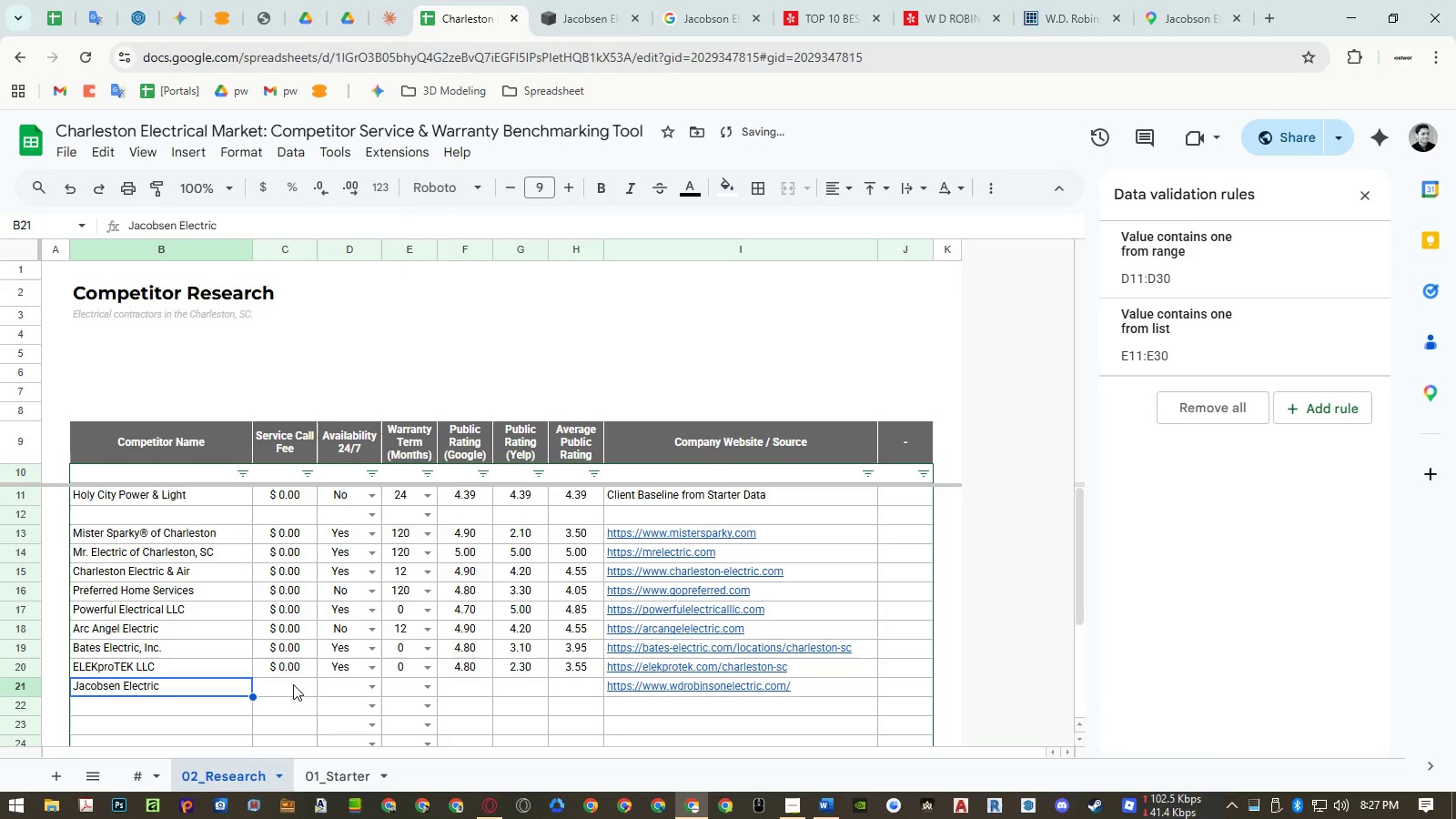 
key(Delete)
 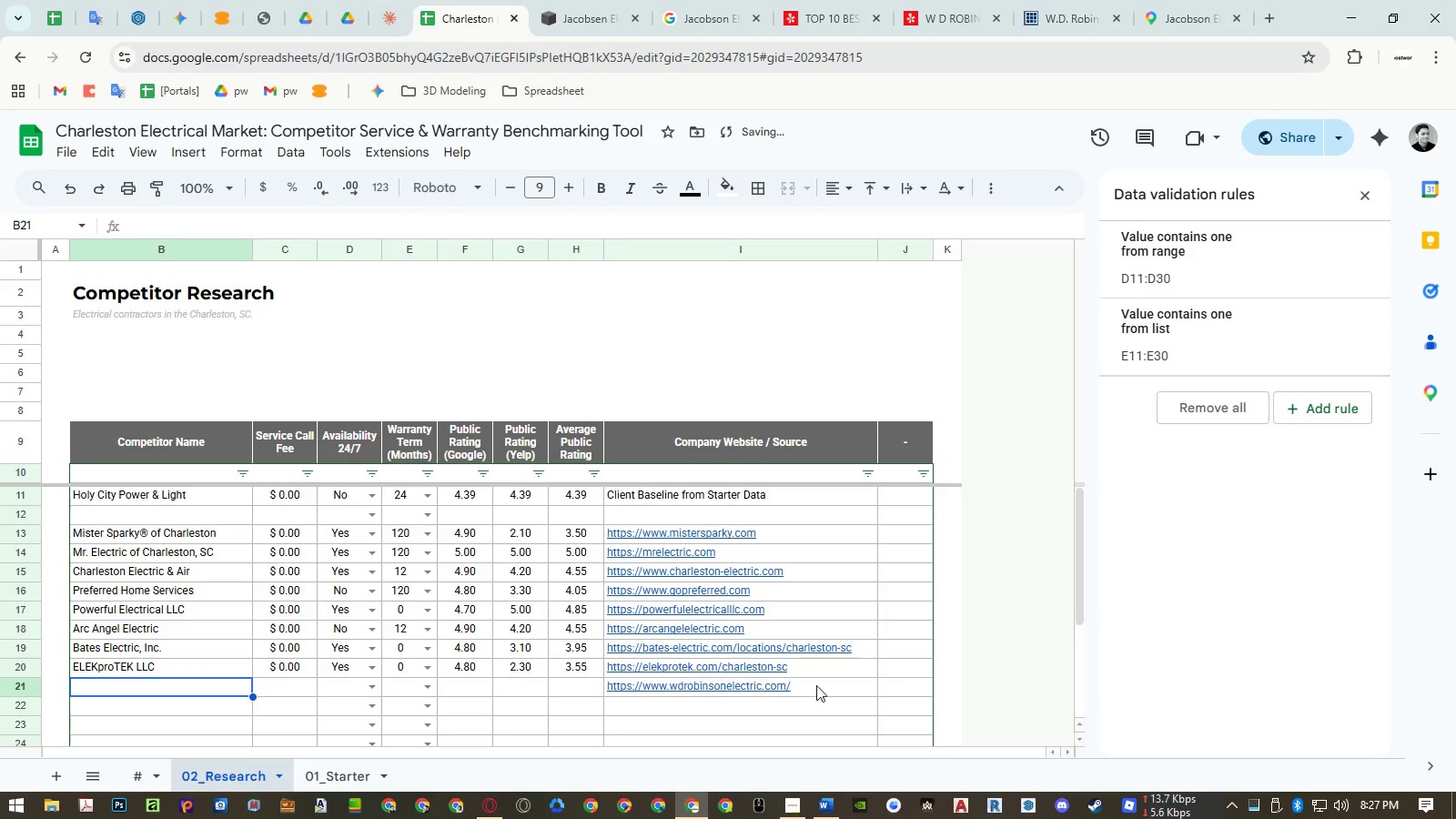 
double_click([816, 685])
 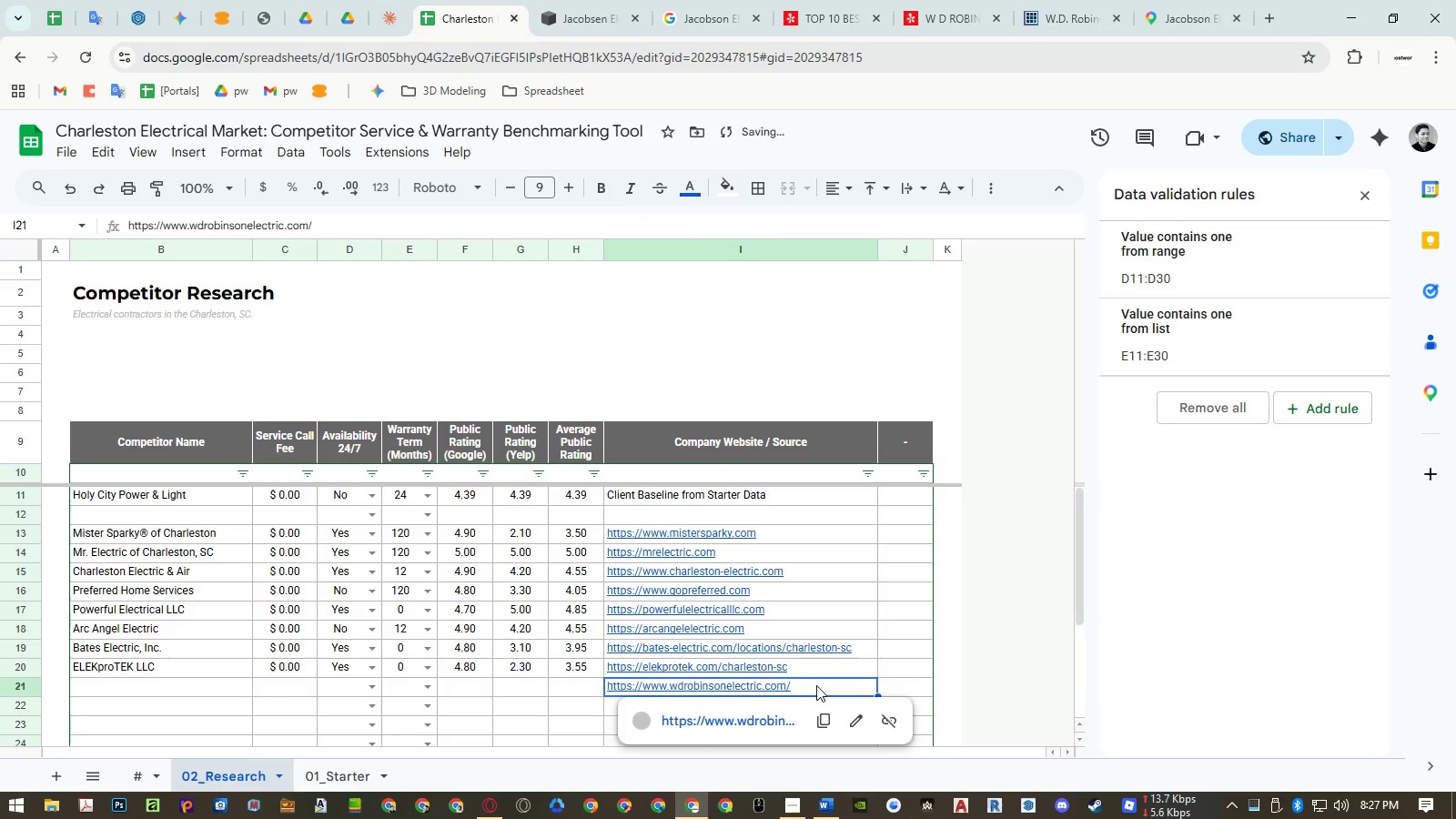 
key(Backspace)
 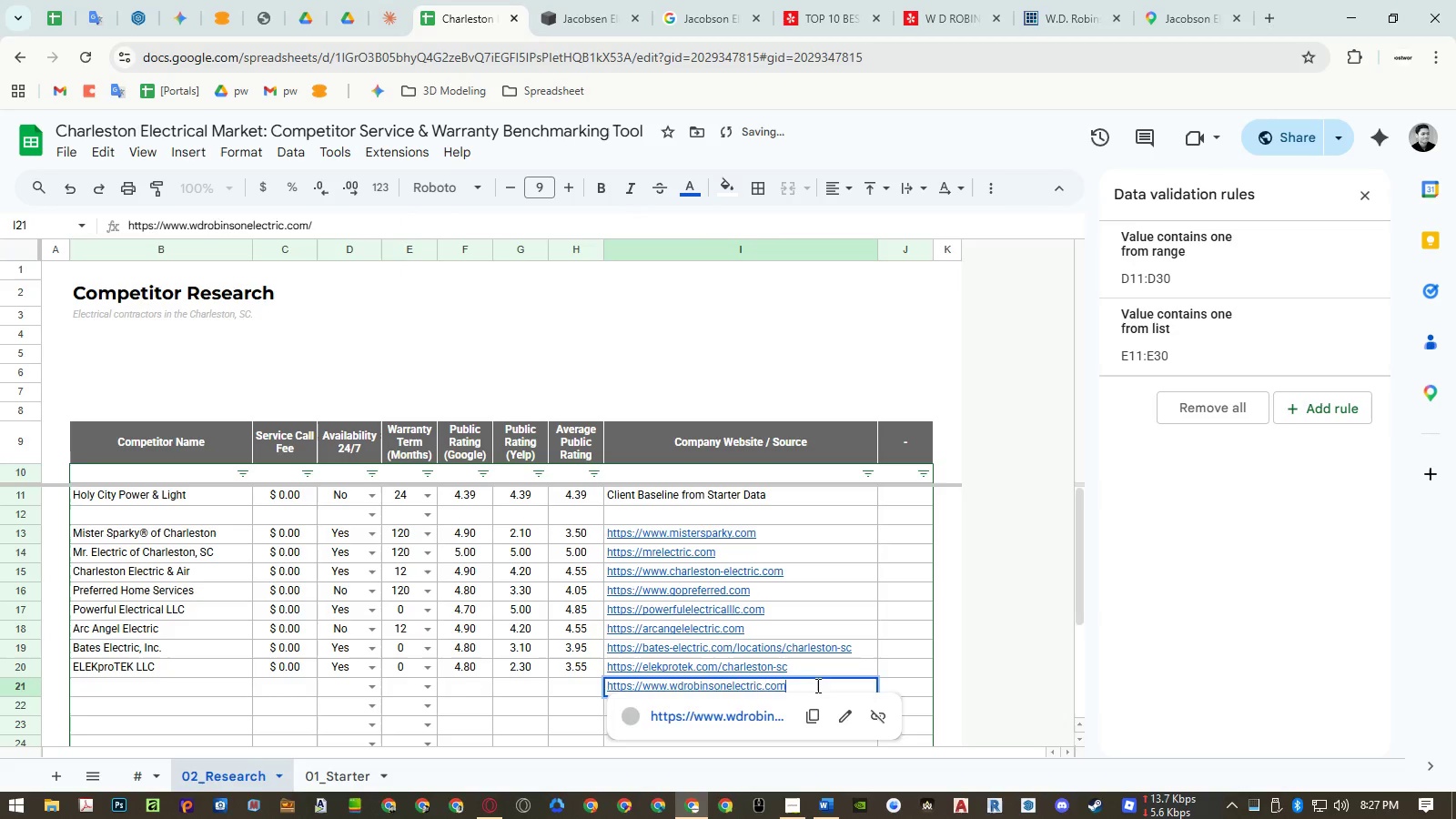 
key(Enter)
 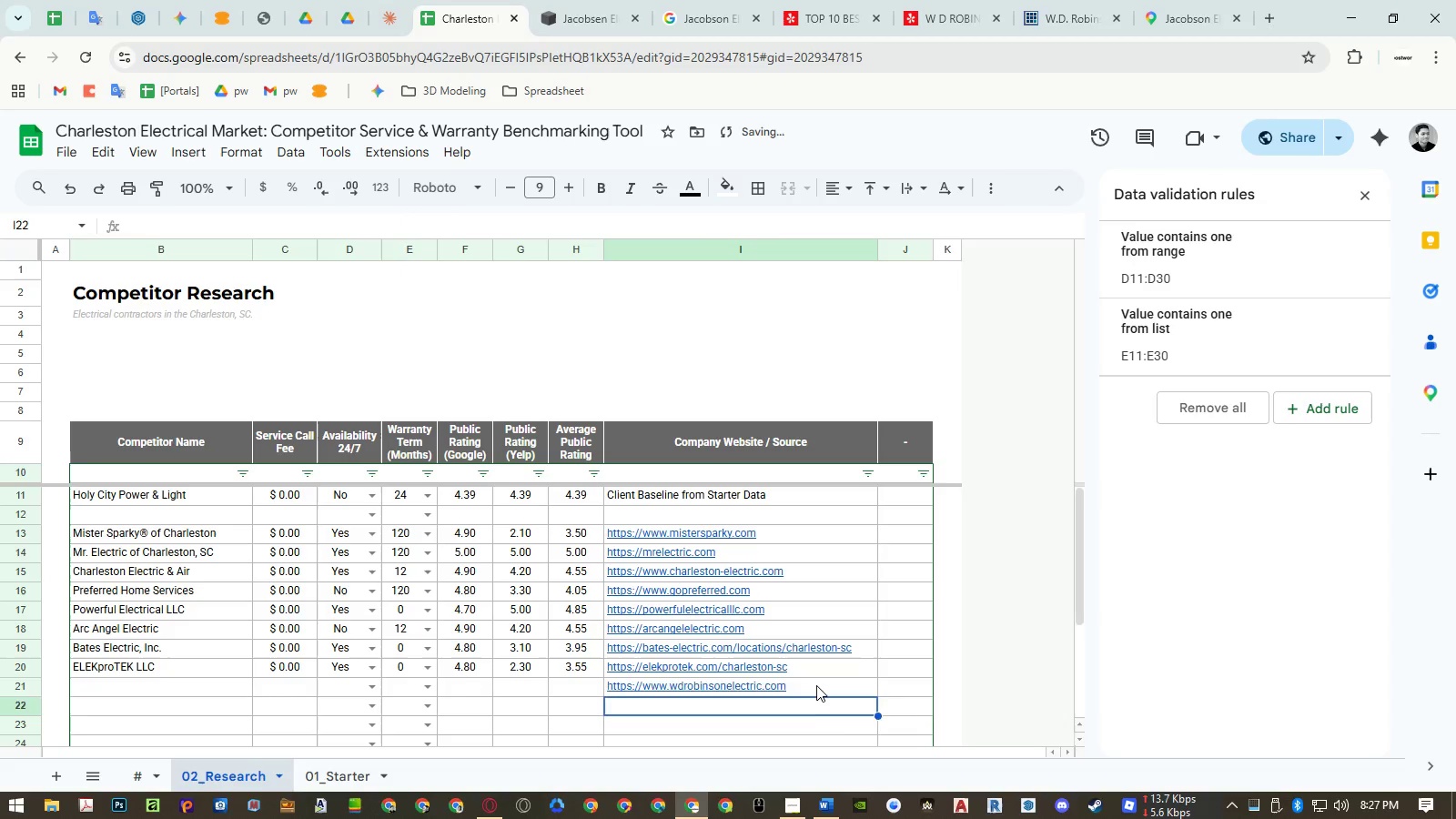 
left_click([816, 685])
 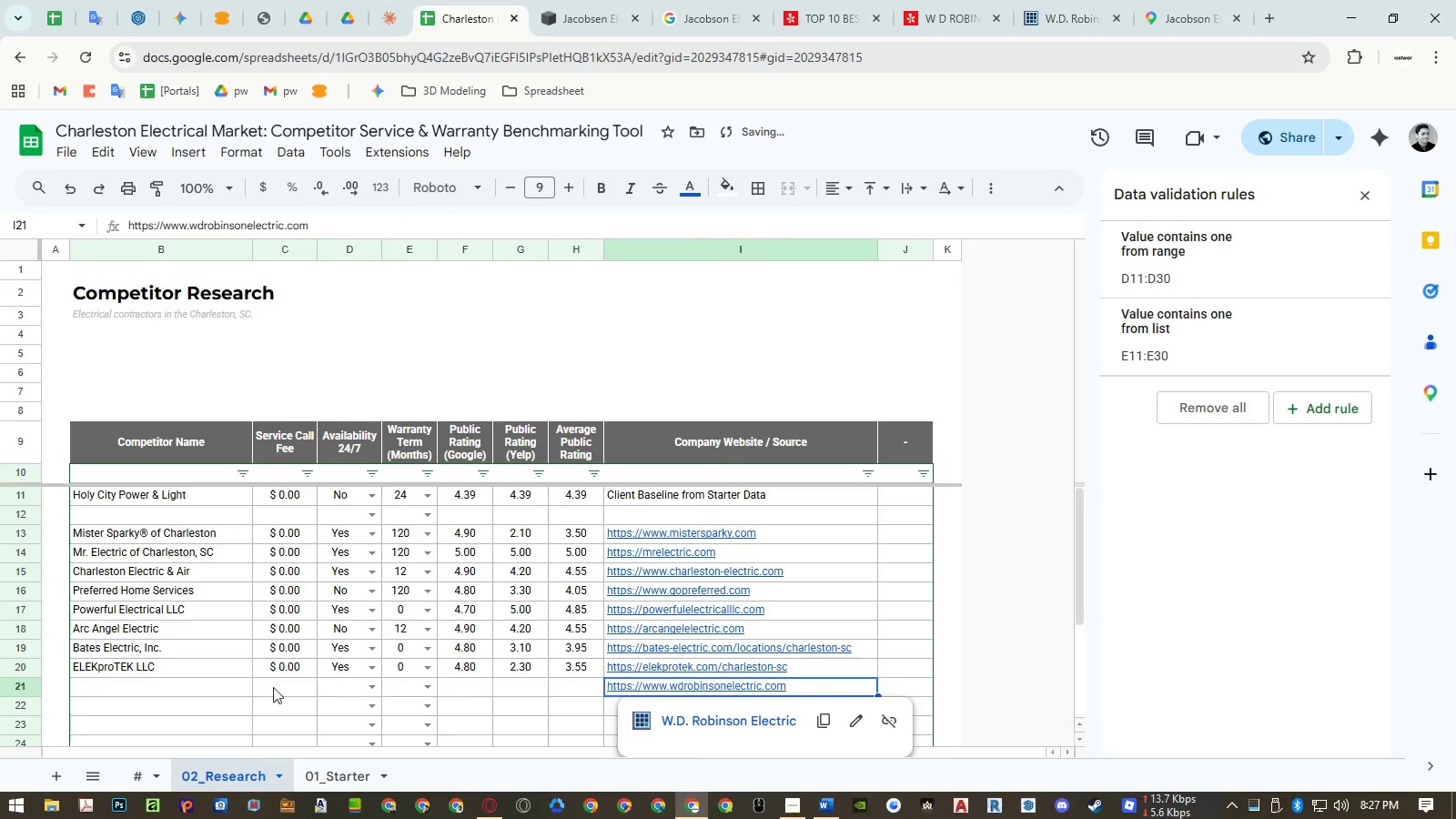 
left_click([228, 687])
 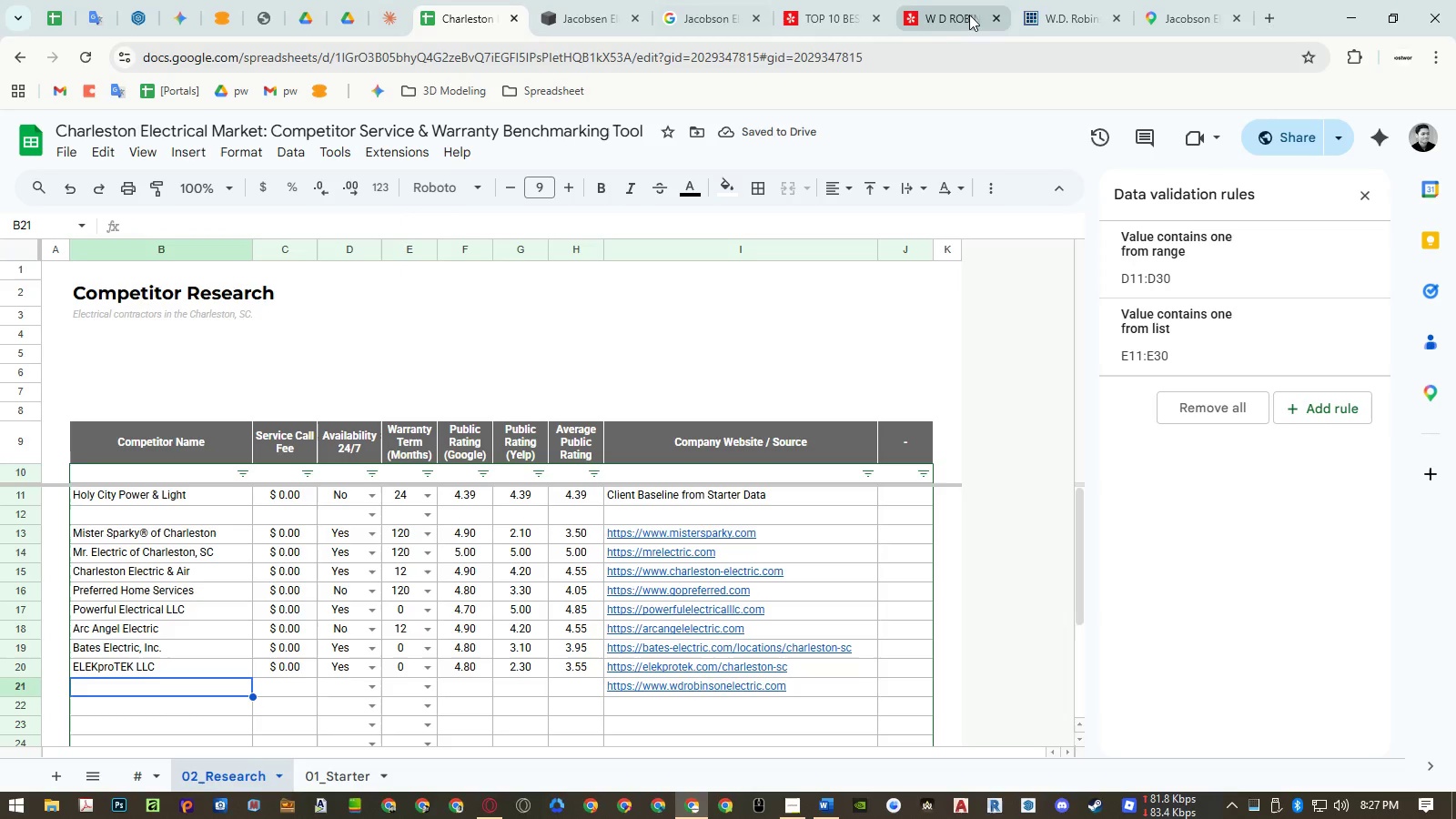 
left_click([1056, 14])
 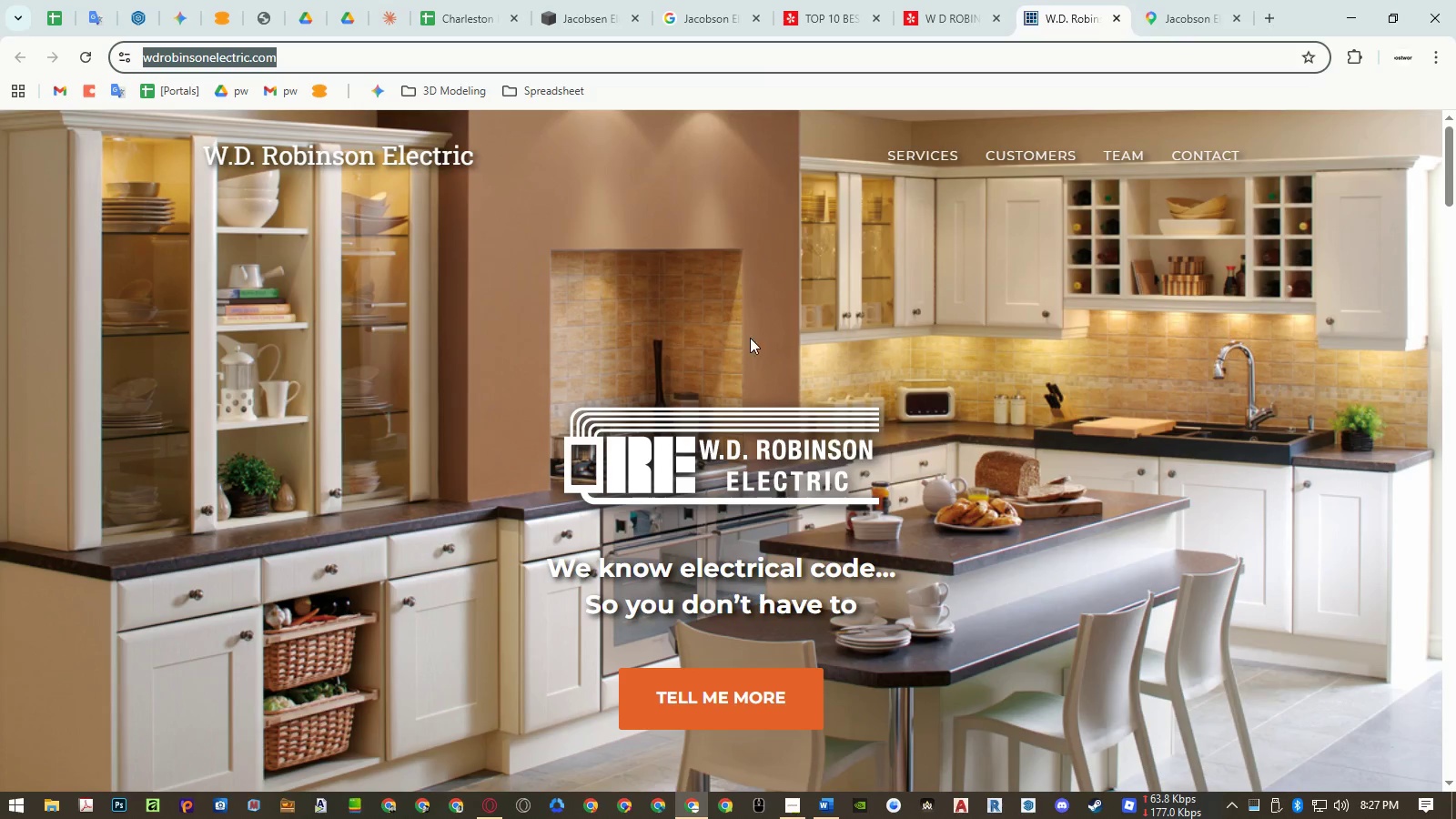 
scroll: coordinate [781, 393], scroll_direction: down, amount: 6.0
 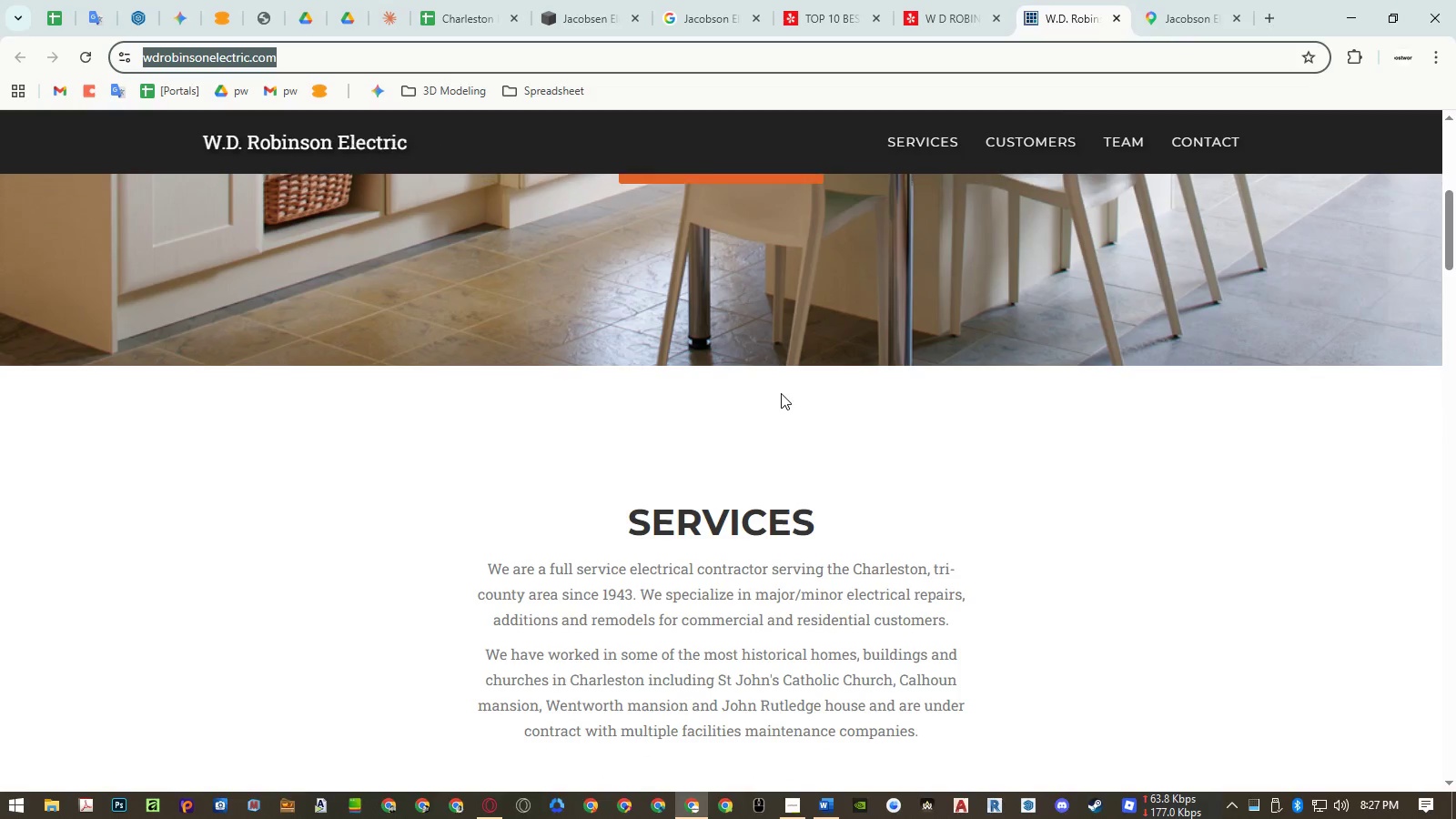 
scroll: coordinate [783, 393], scroll_direction: up, amount: 3.0
 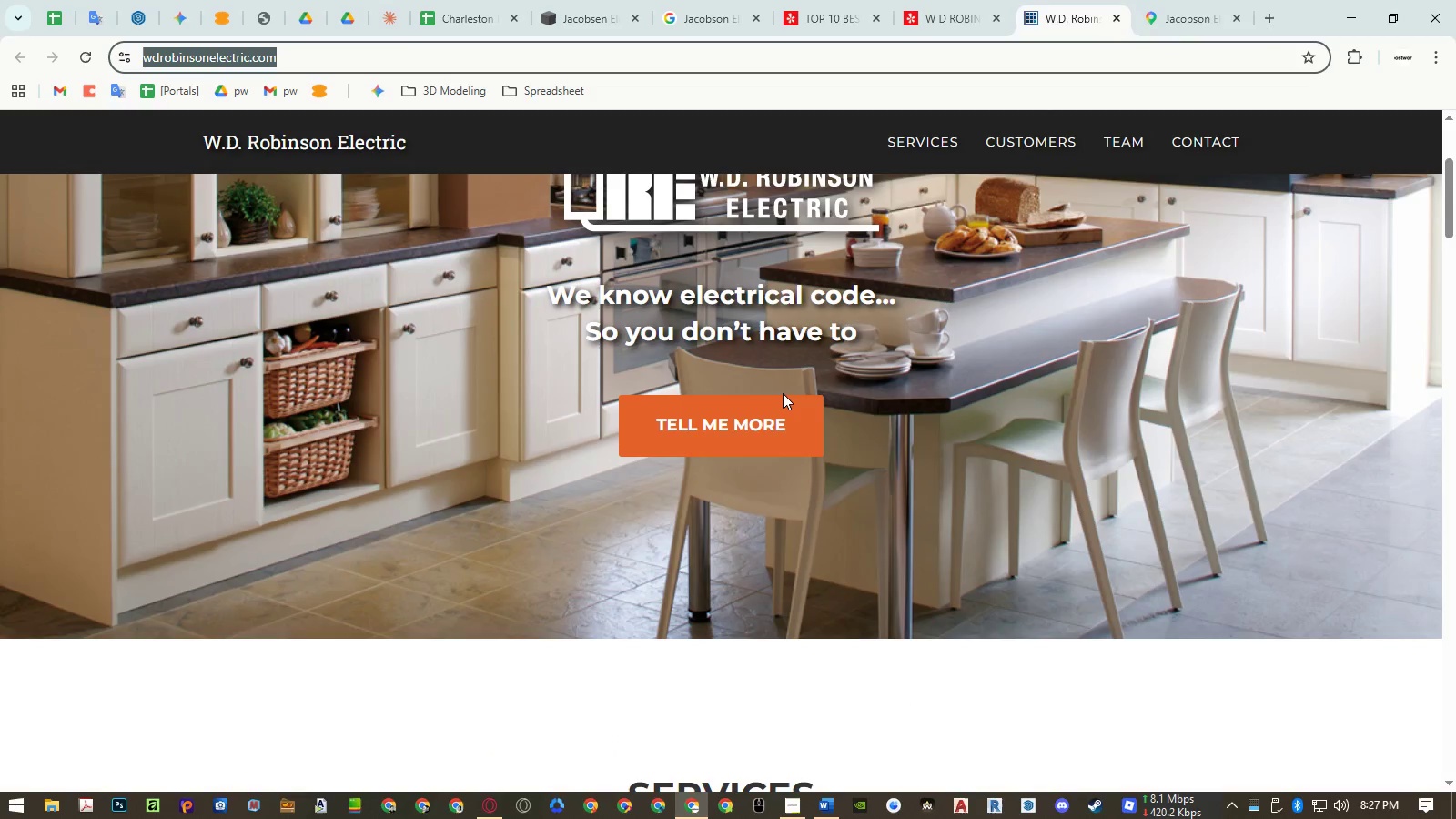 
scroll: coordinate [763, 500], scroll_direction: down, amount: 12.0
 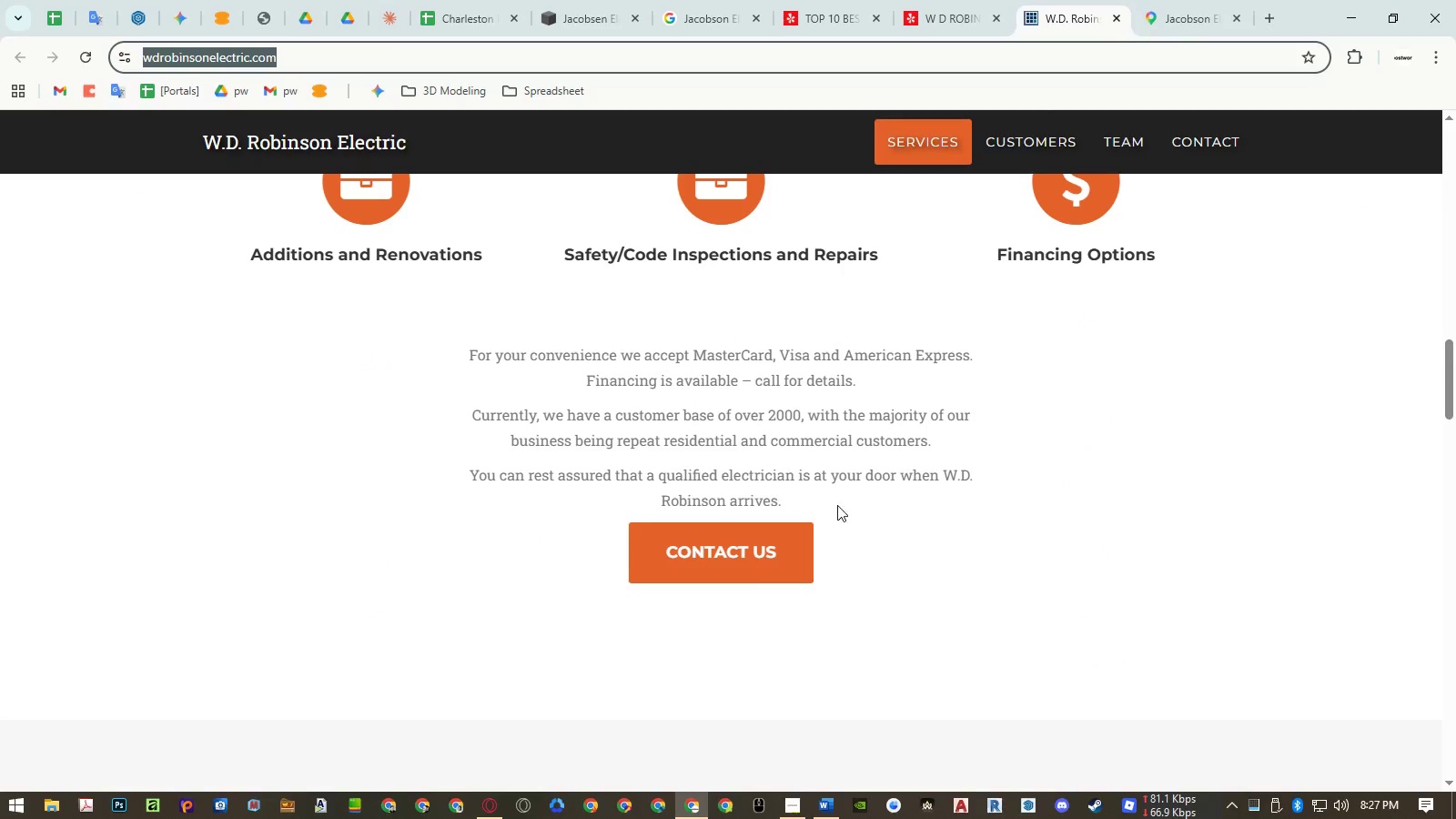 
middle_click([761, 536])
 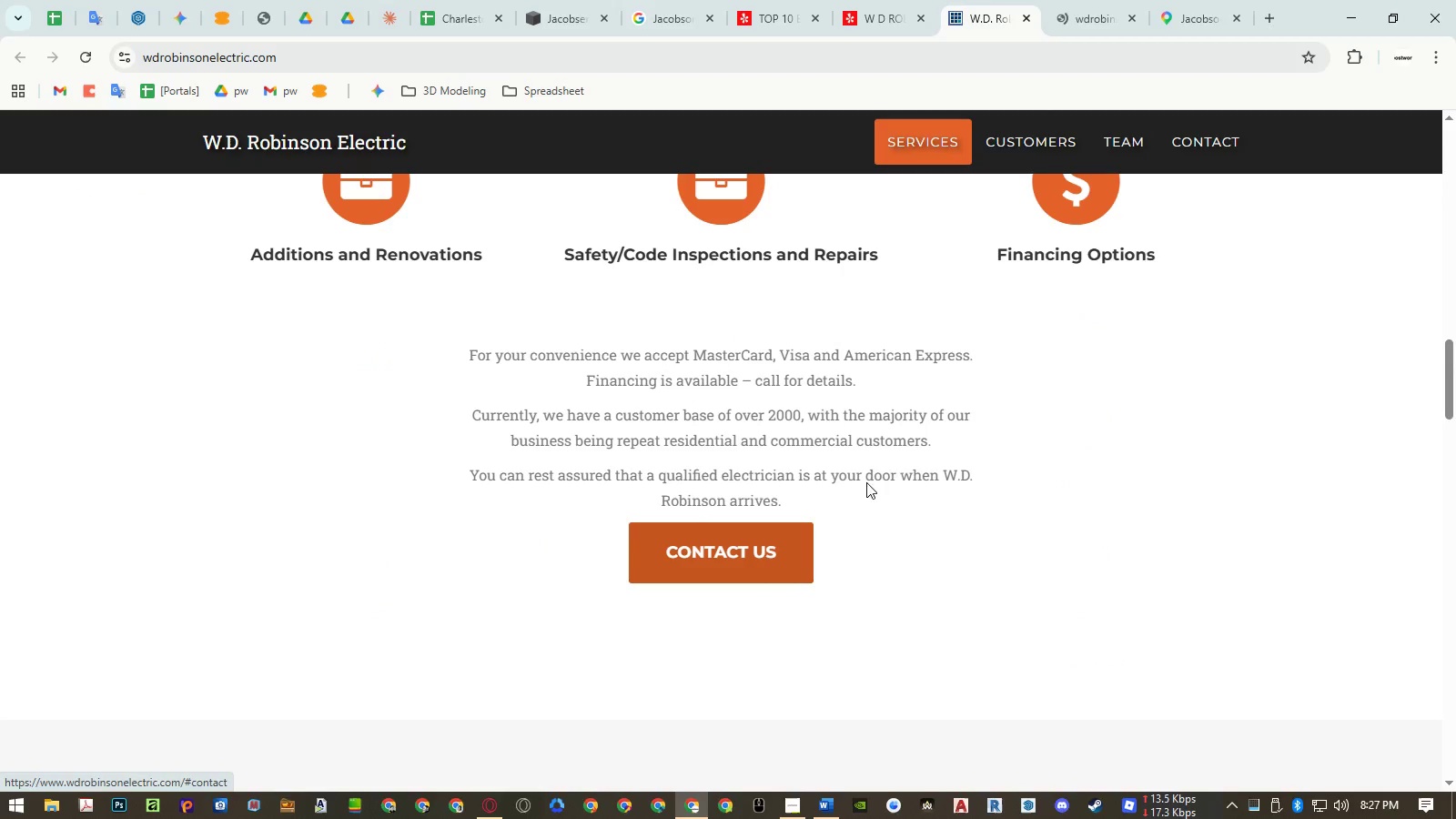 
scroll: coordinate [885, 444], scroll_direction: down, amount: 30.0
 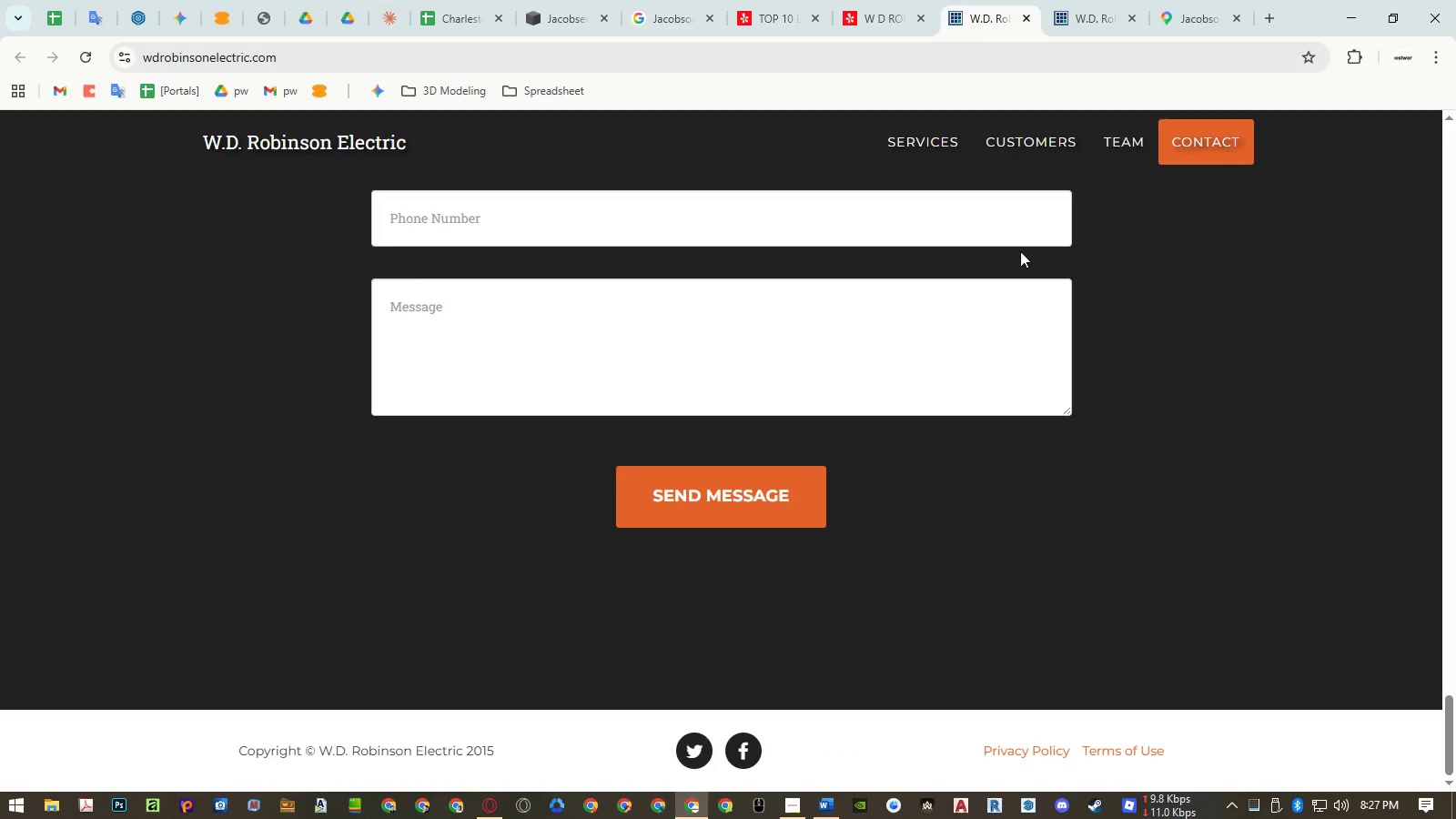 
left_click([1067, 20])
 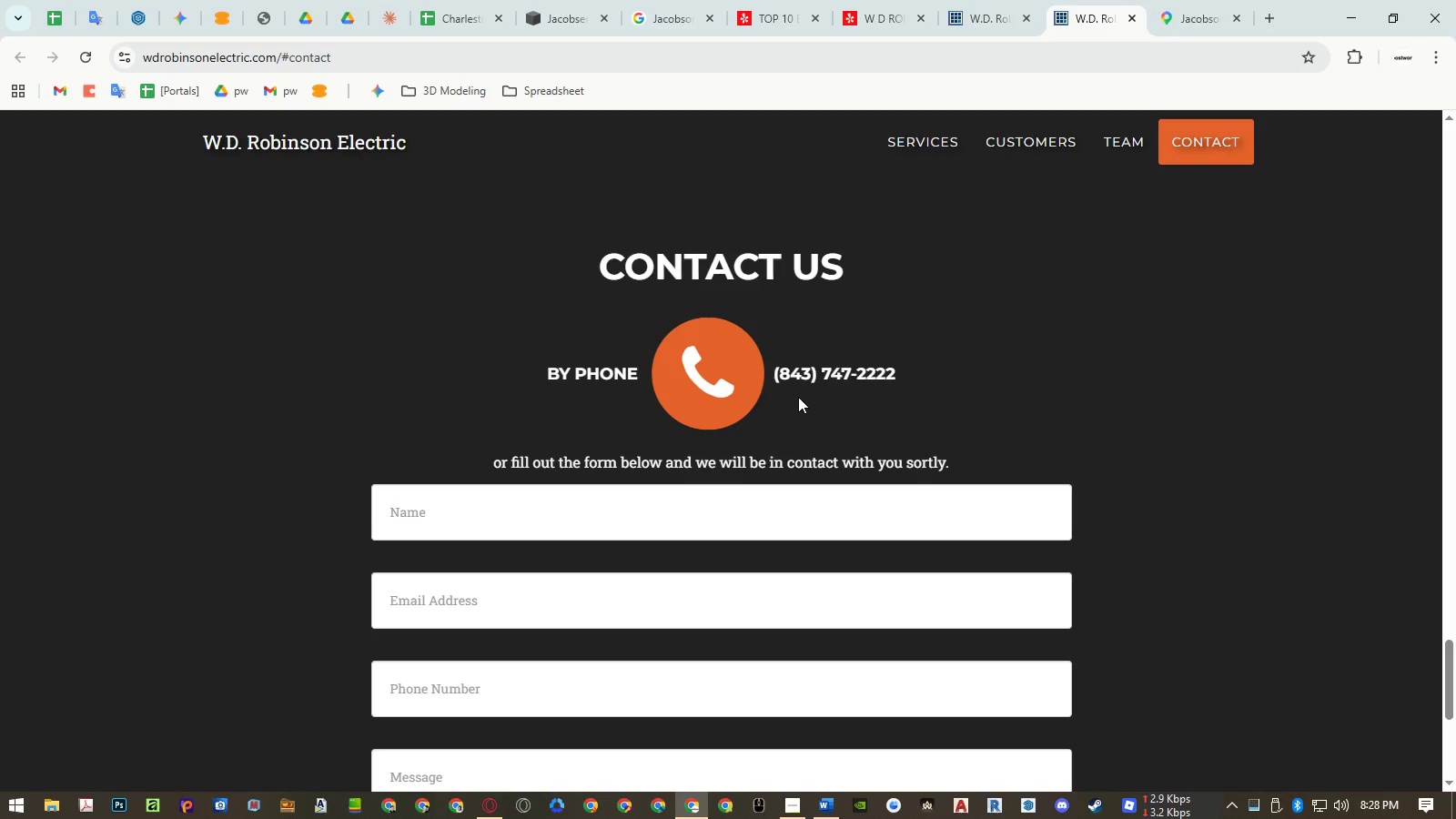 
scroll: coordinate [1040, 404], scroll_direction: down, amount: 7.0
 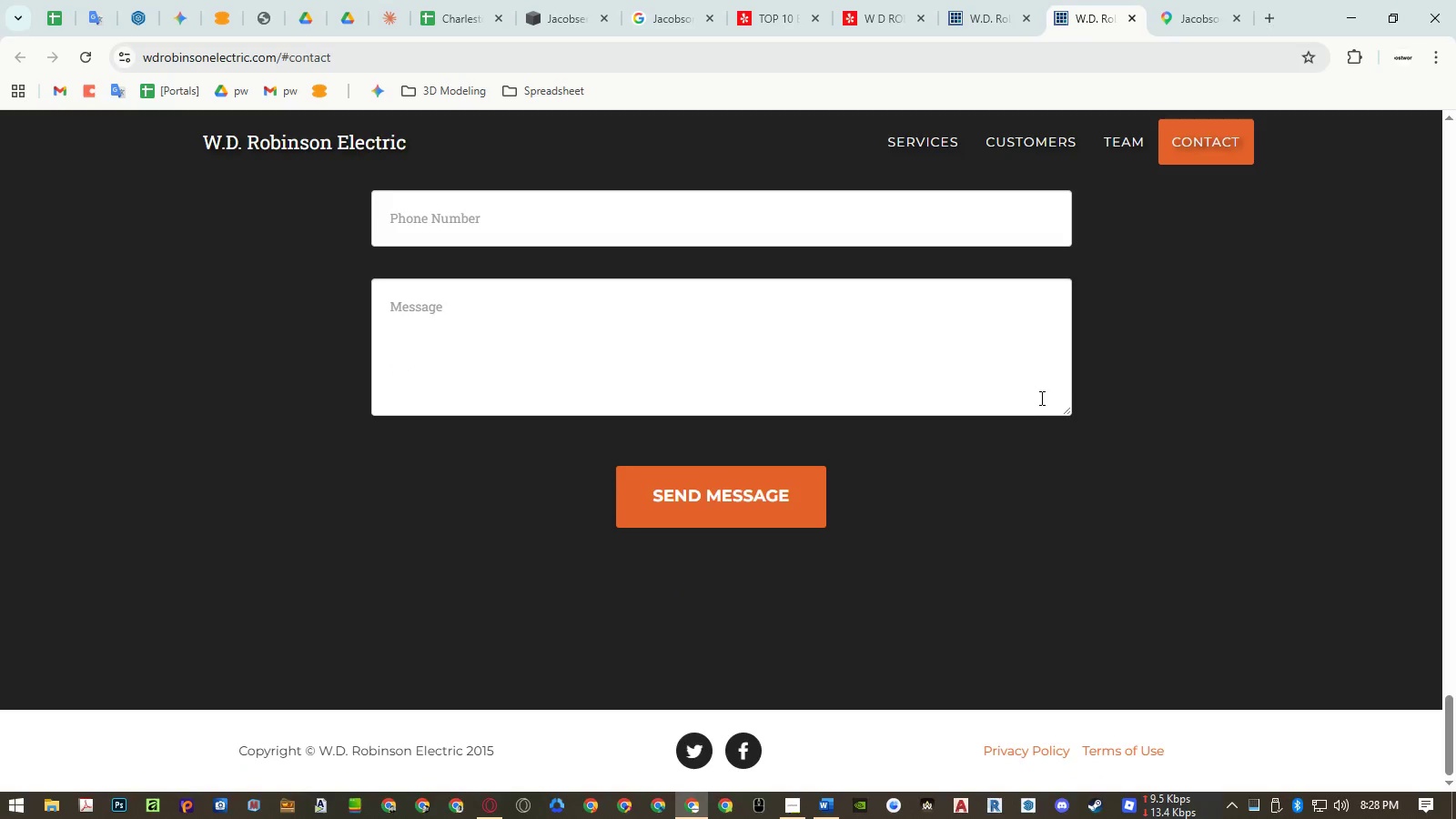 
scroll: coordinate [1040, 398], scroll_direction: up, amount: 6.0
 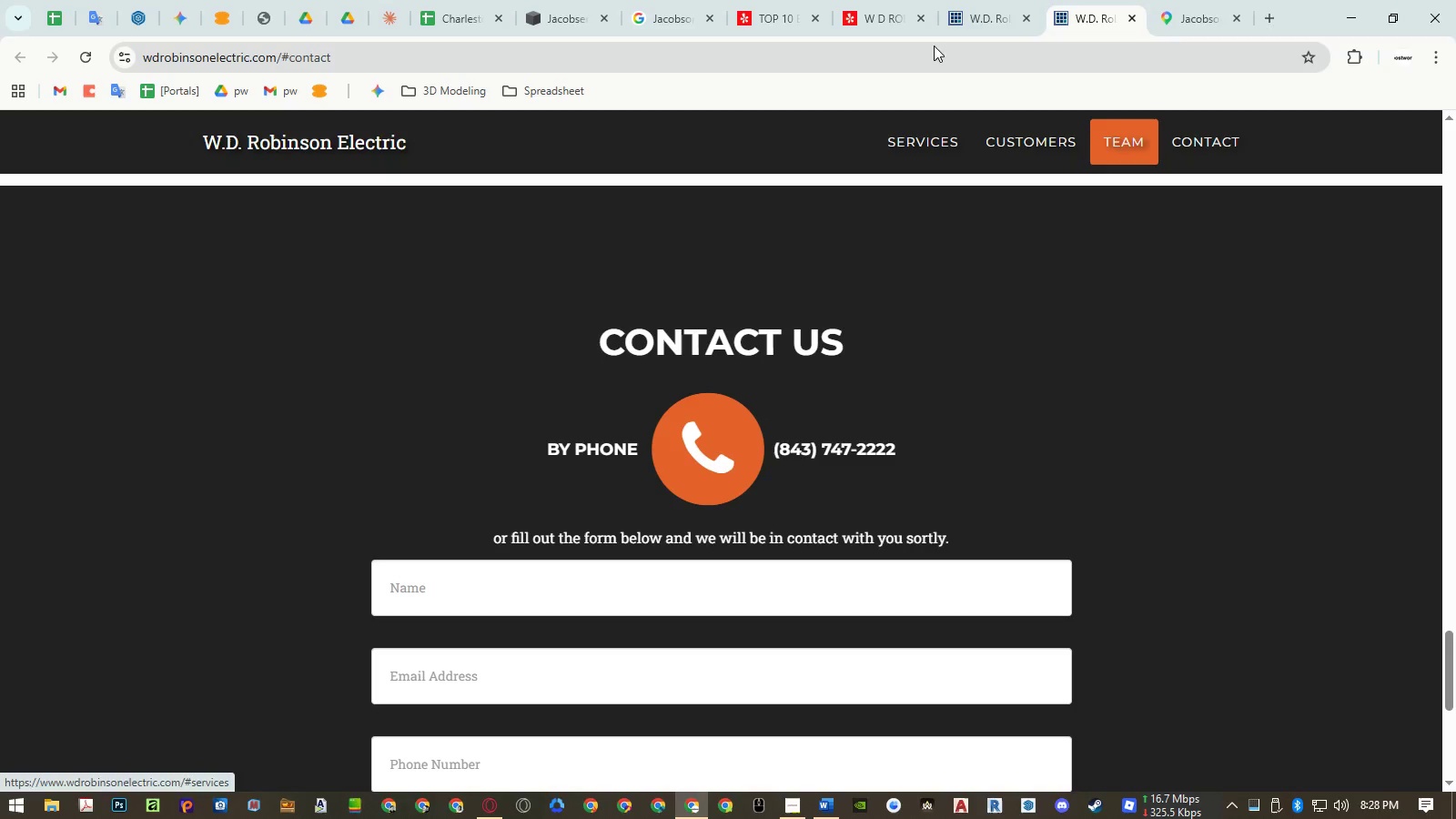 
left_click([972, 16])
 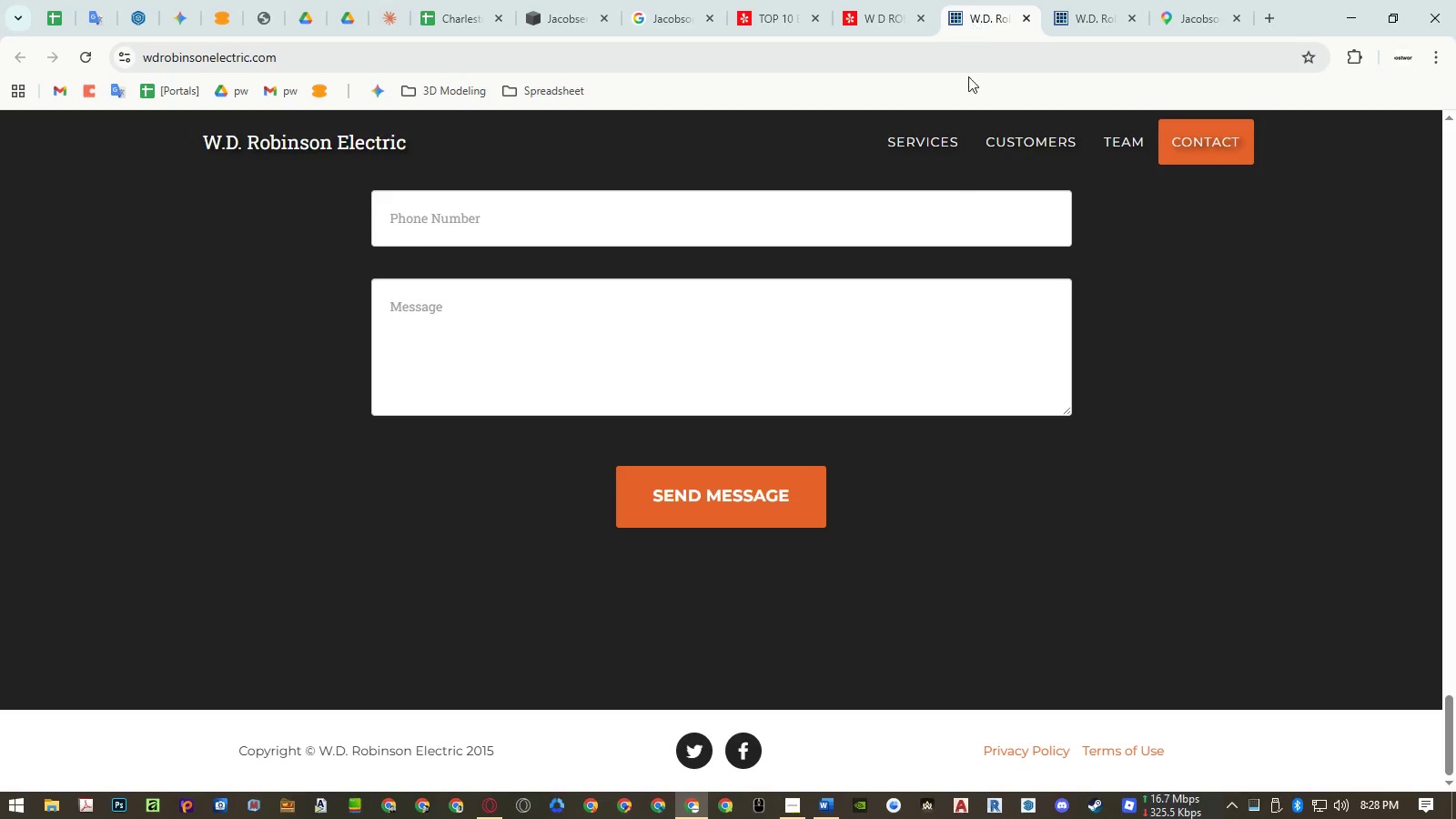 
scroll: coordinate [973, 224], scroll_direction: up, amount: 22.0
 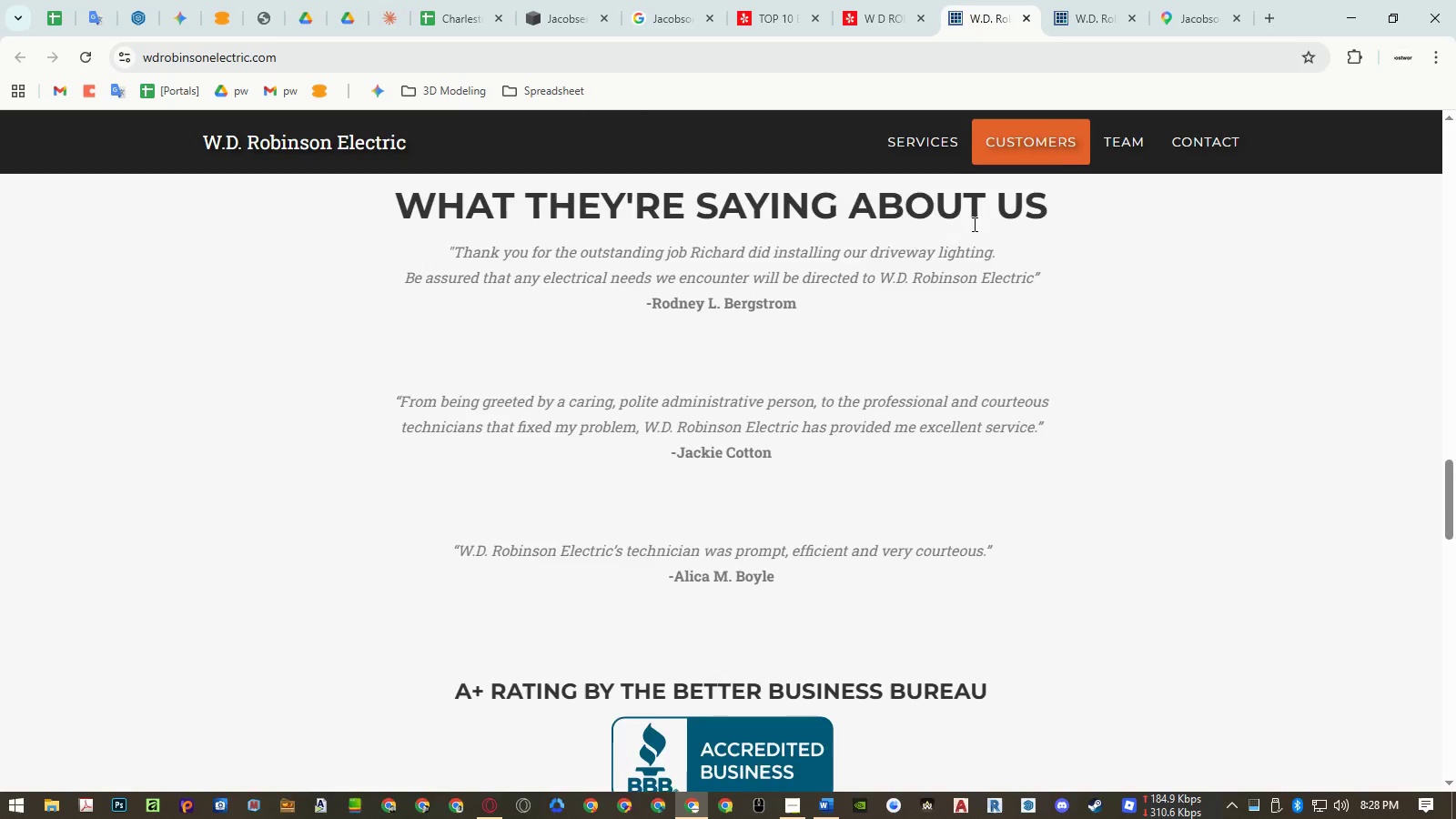 
scroll: coordinate [953, 248], scroll_direction: down, amount: 28.0
 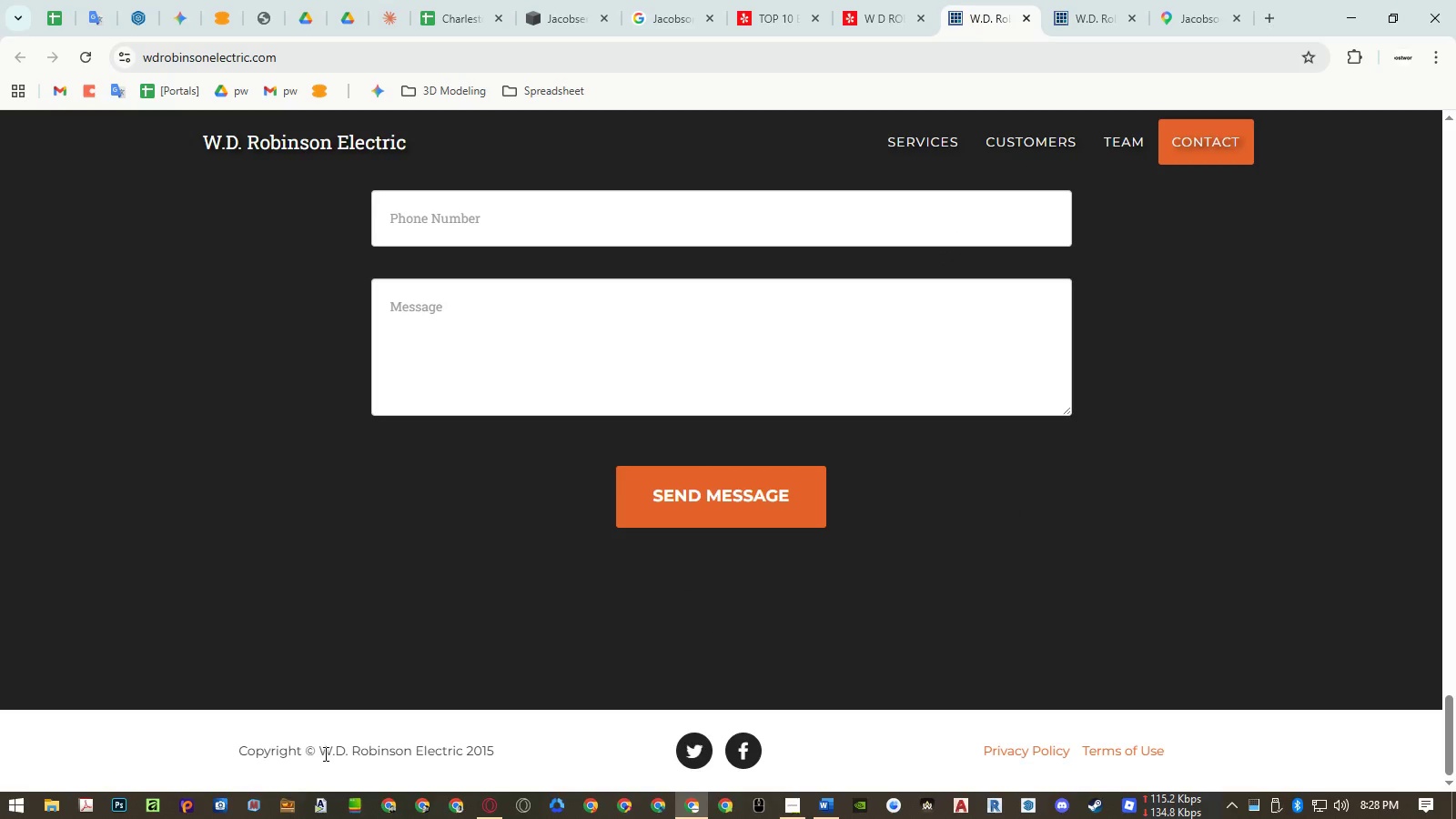 
left_click_drag(start_coordinate=[324, 749], to_coordinate=[461, 753])
 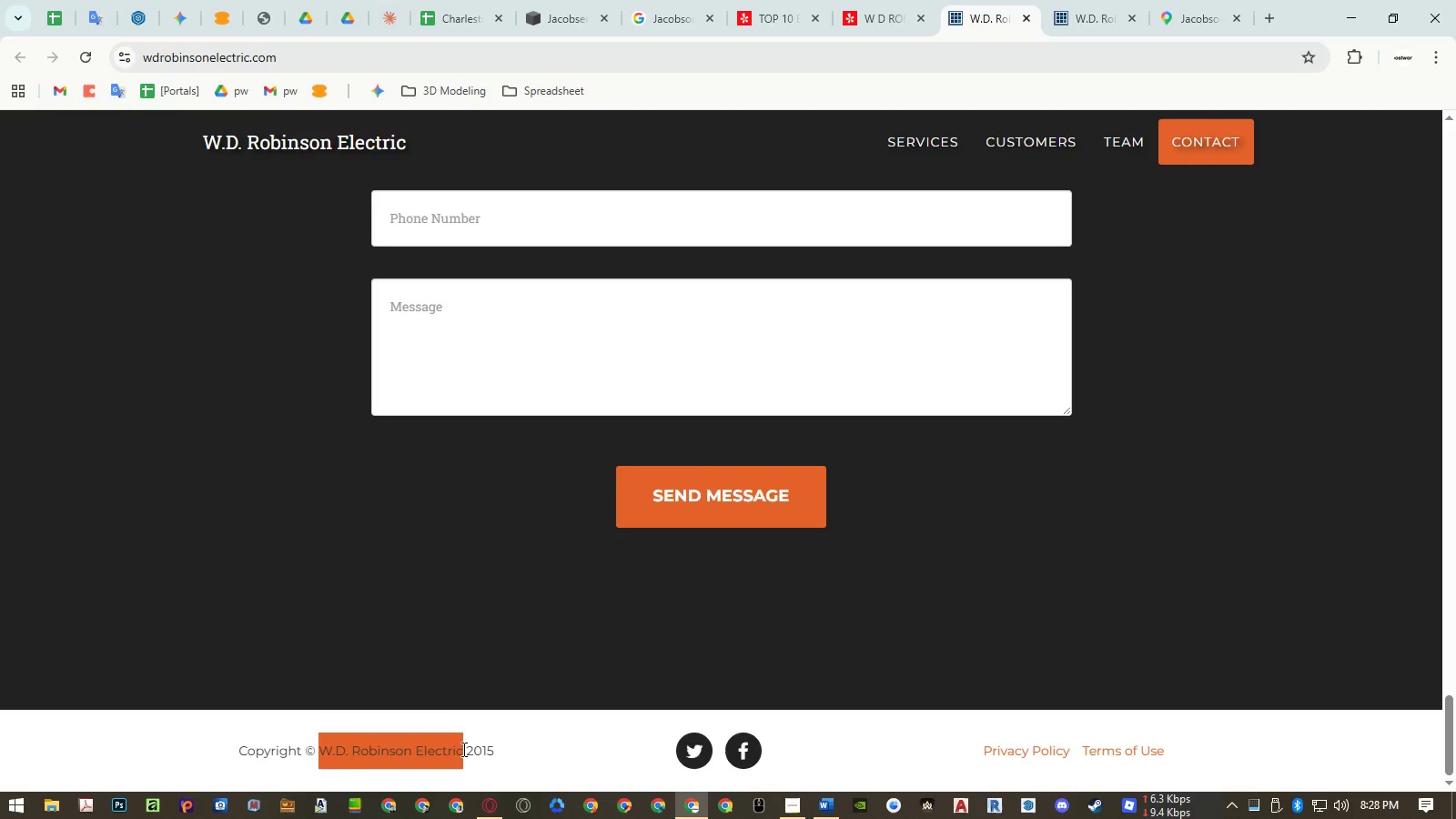 
key(Control+ControlLeft)
 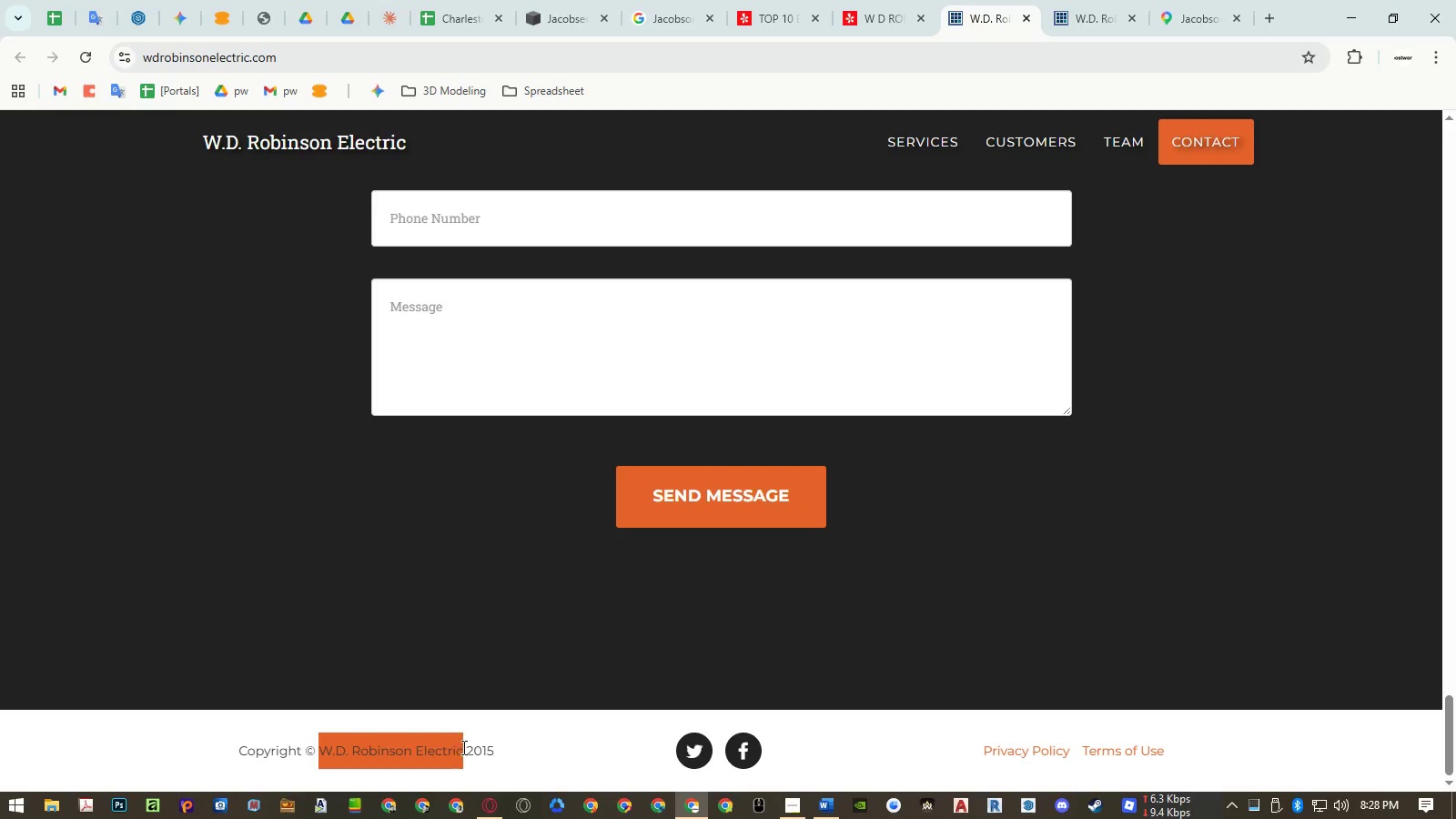 
key(Control+C)
 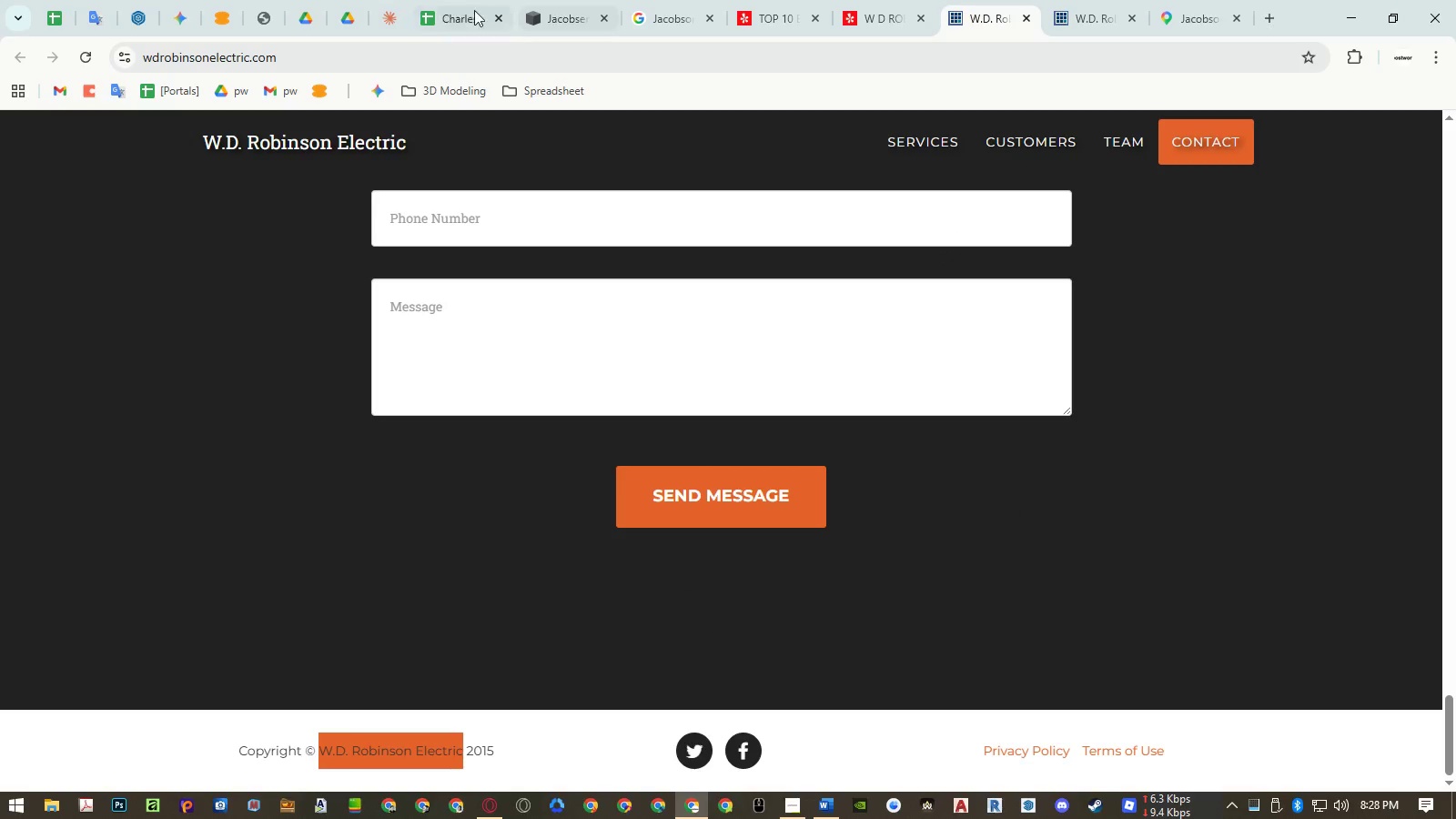 
left_click([443, 12])
 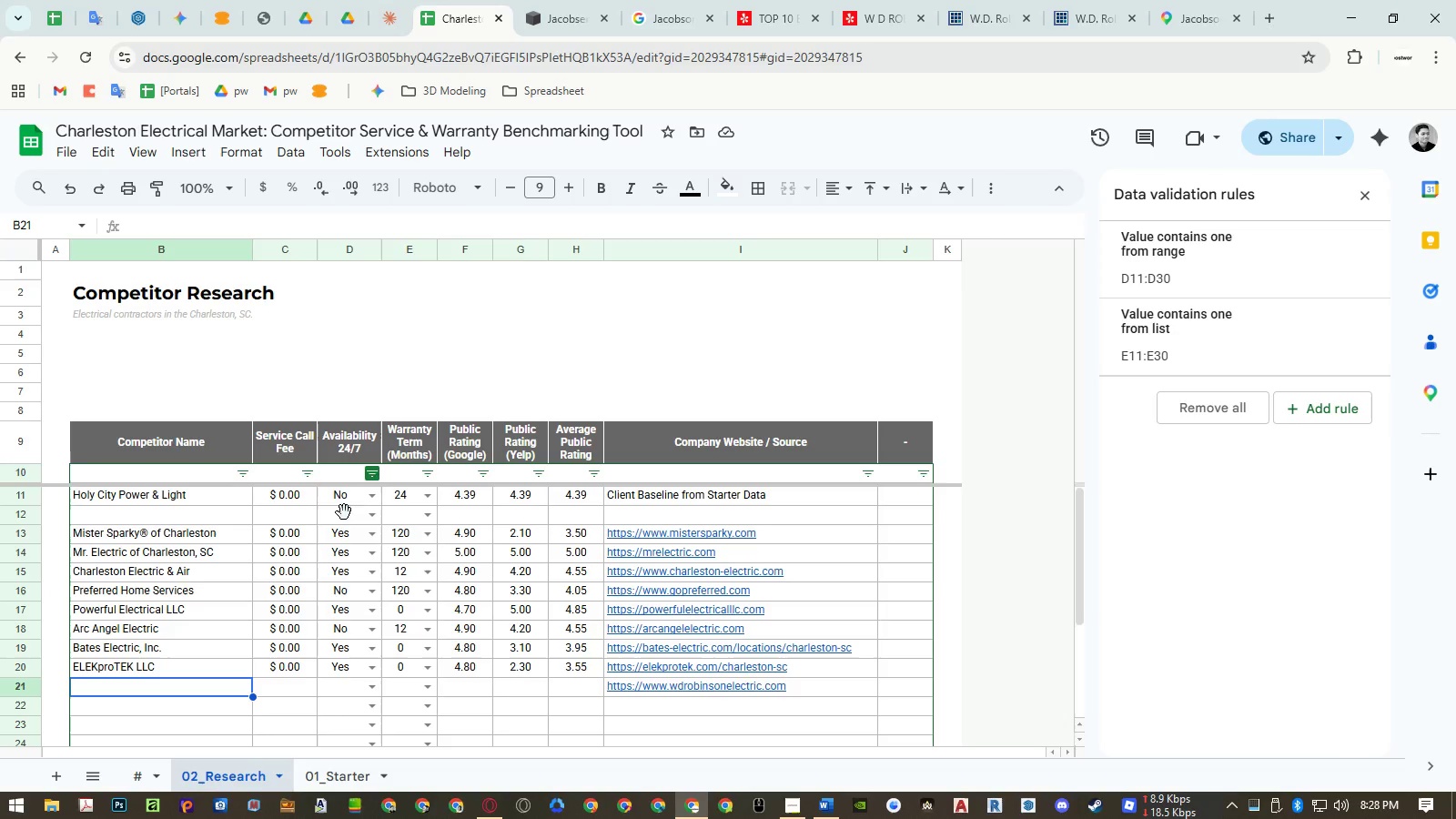 
key(Control+ControlLeft)
 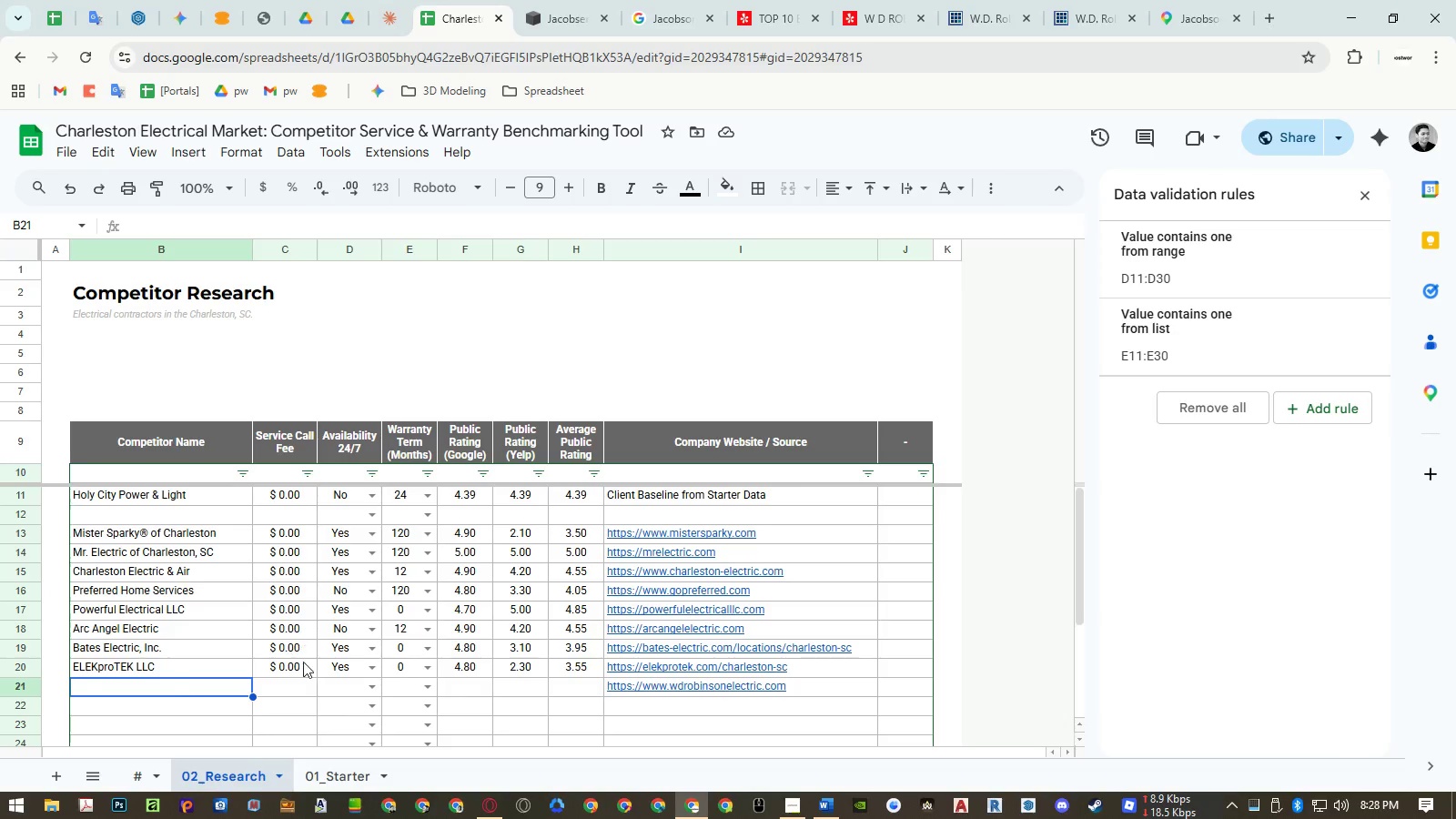 
key(Control+Shift+ShiftLeft)
 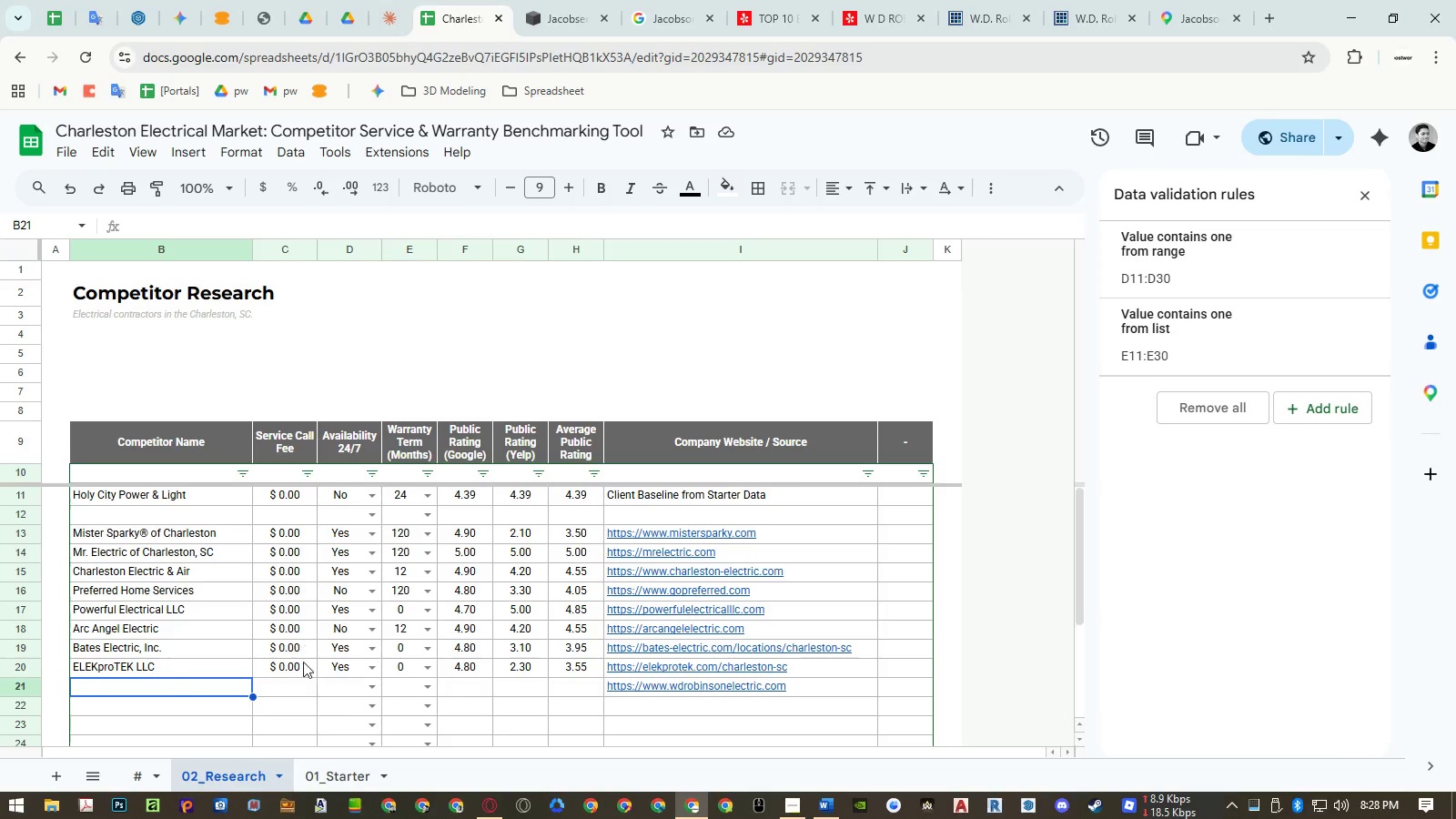 
key(Control+Shift+V)
 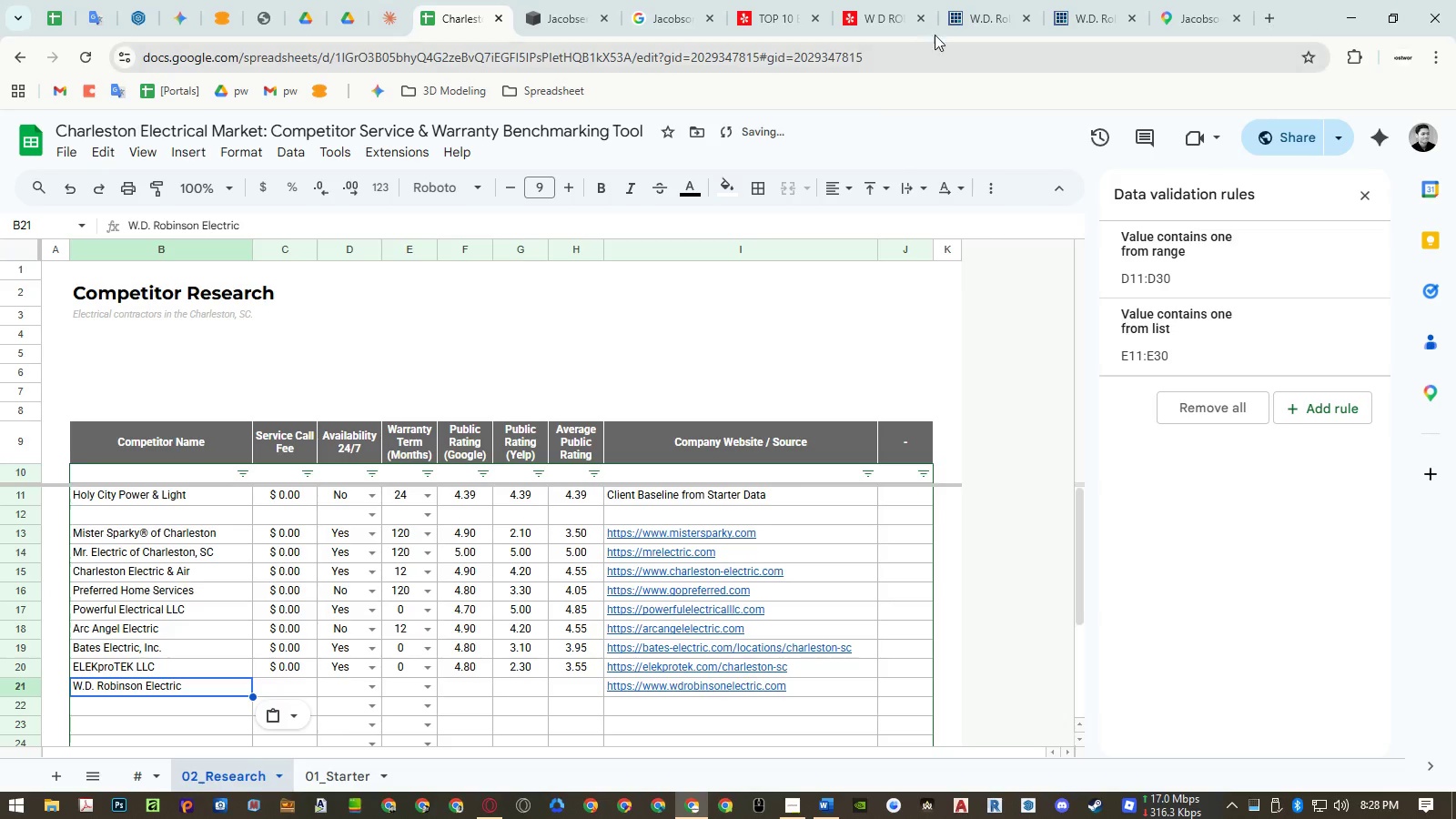 
mouse_move([821, 13])
 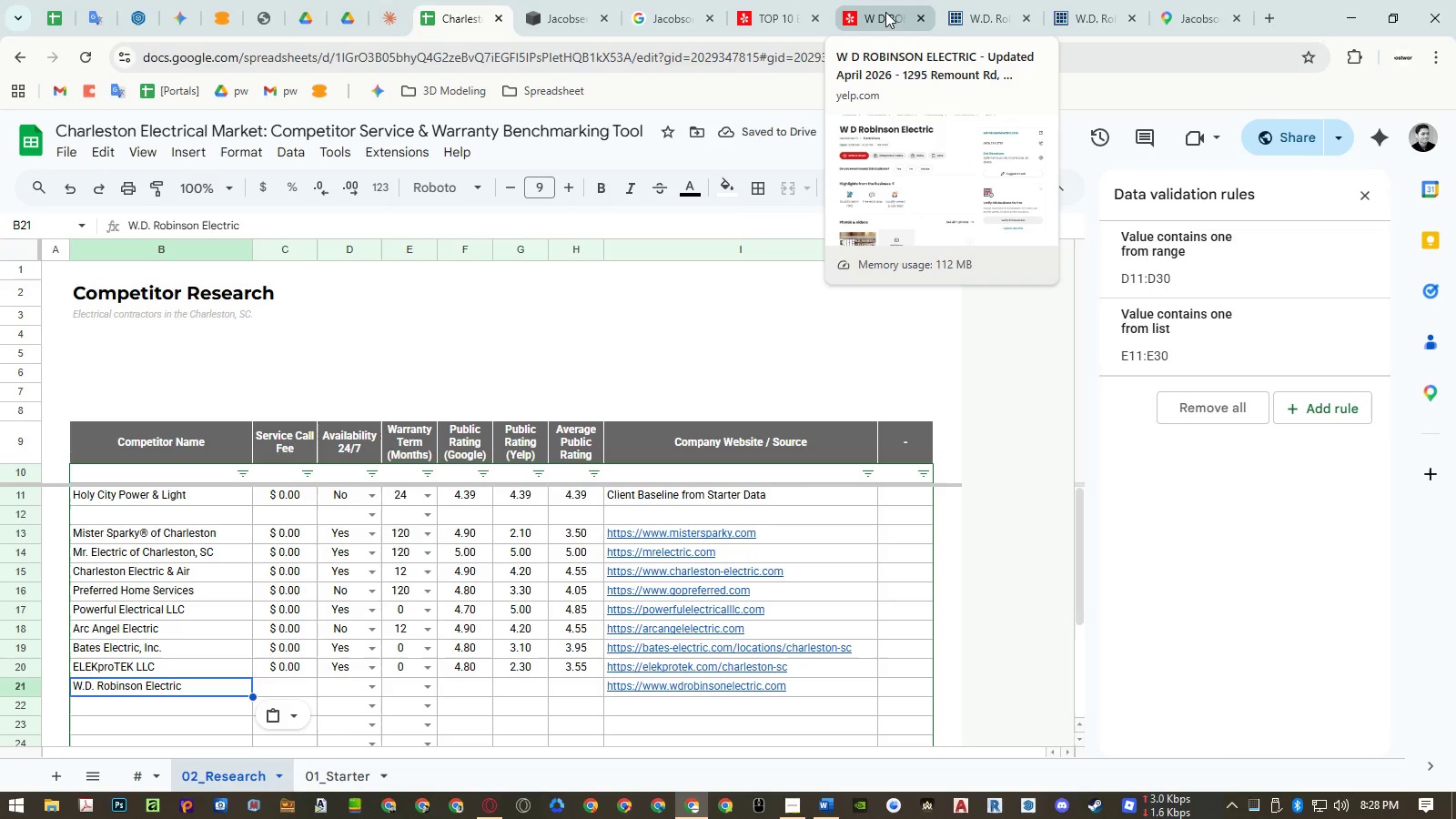 
left_click([885, 12])
 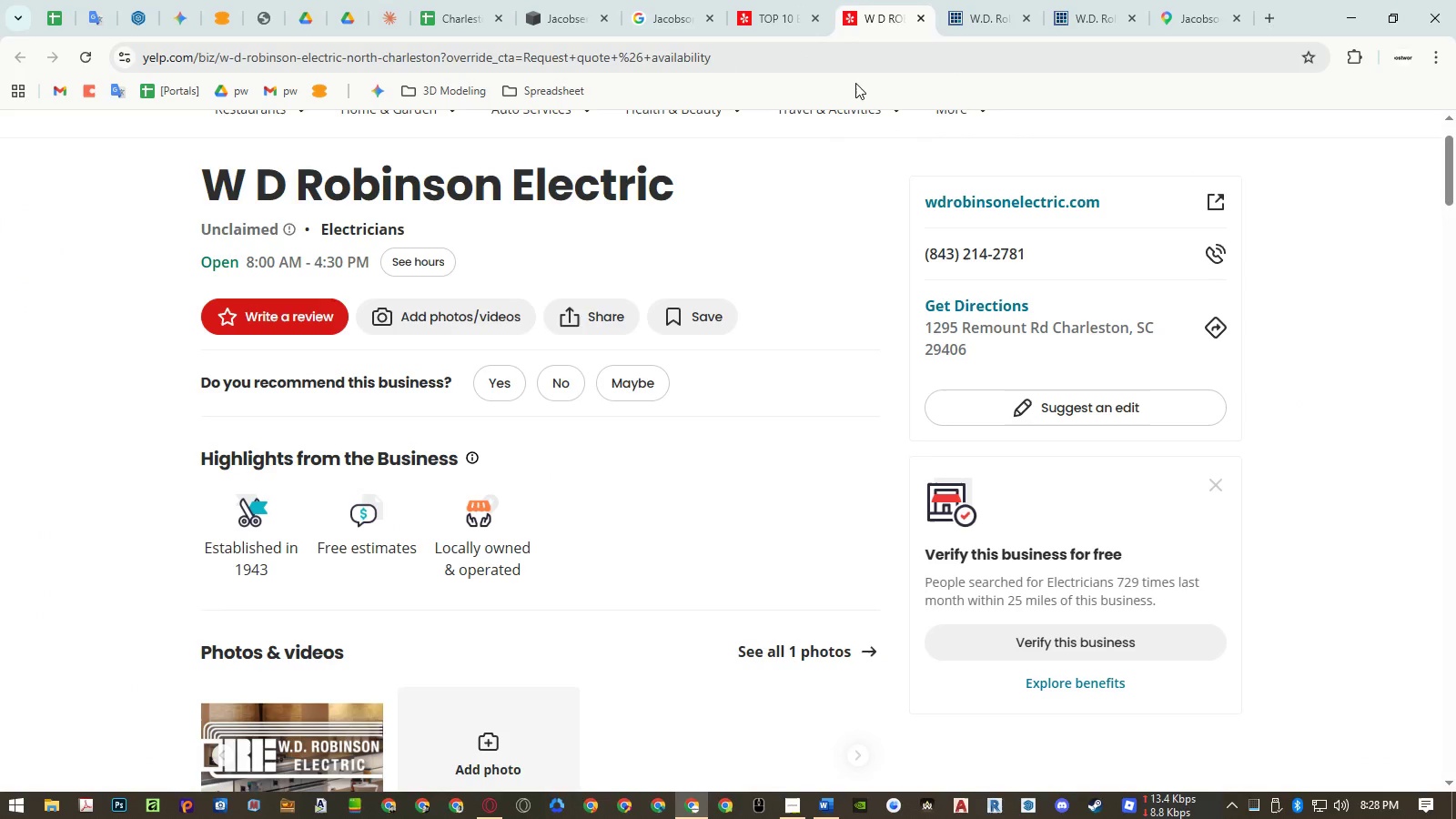 
scroll: coordinate [770, 279], scroll_direction: up, amount: 11.0
 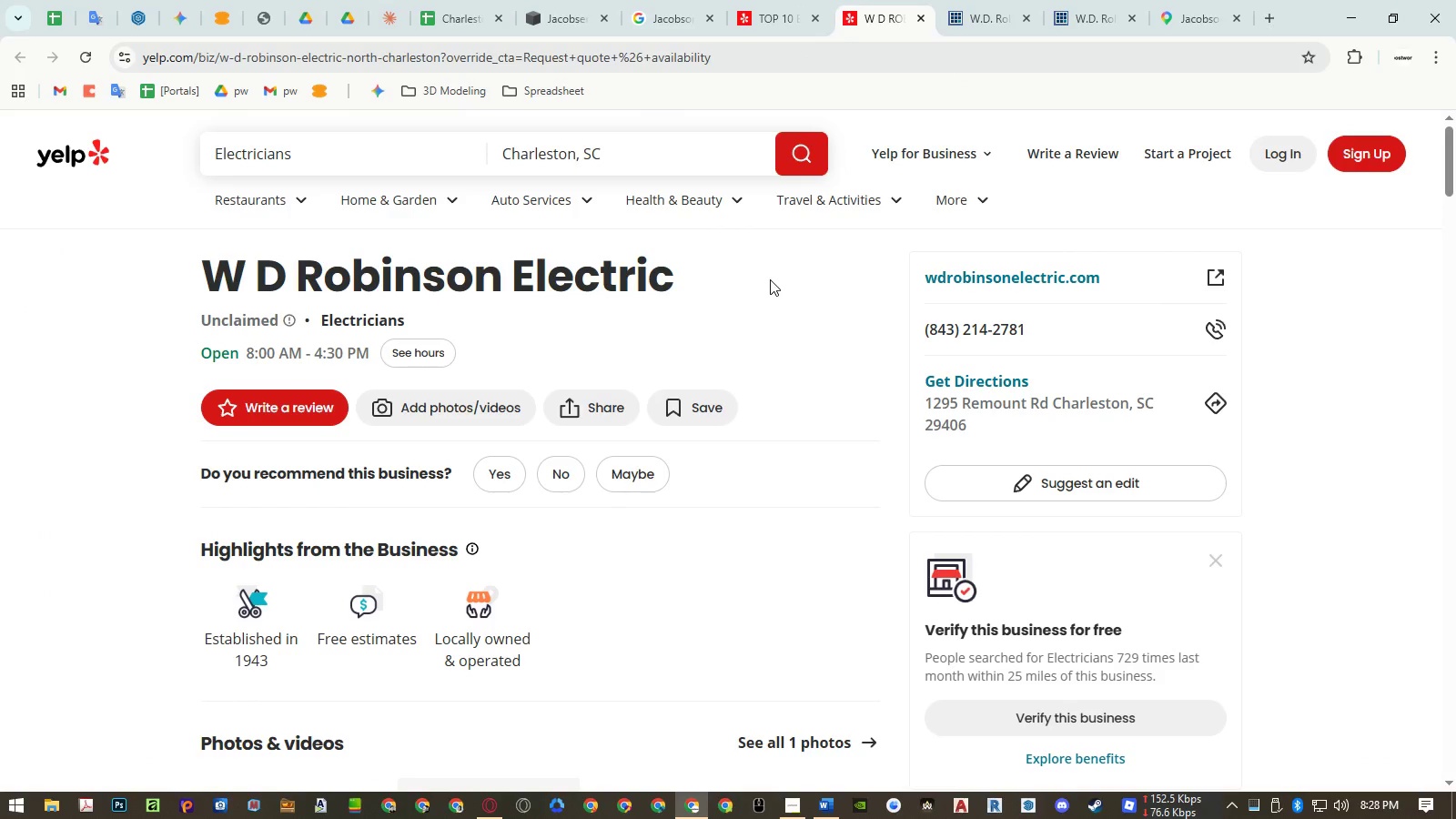 
scroll: coordinate [770, 279], scroll_direction: down, amount: 5.0
 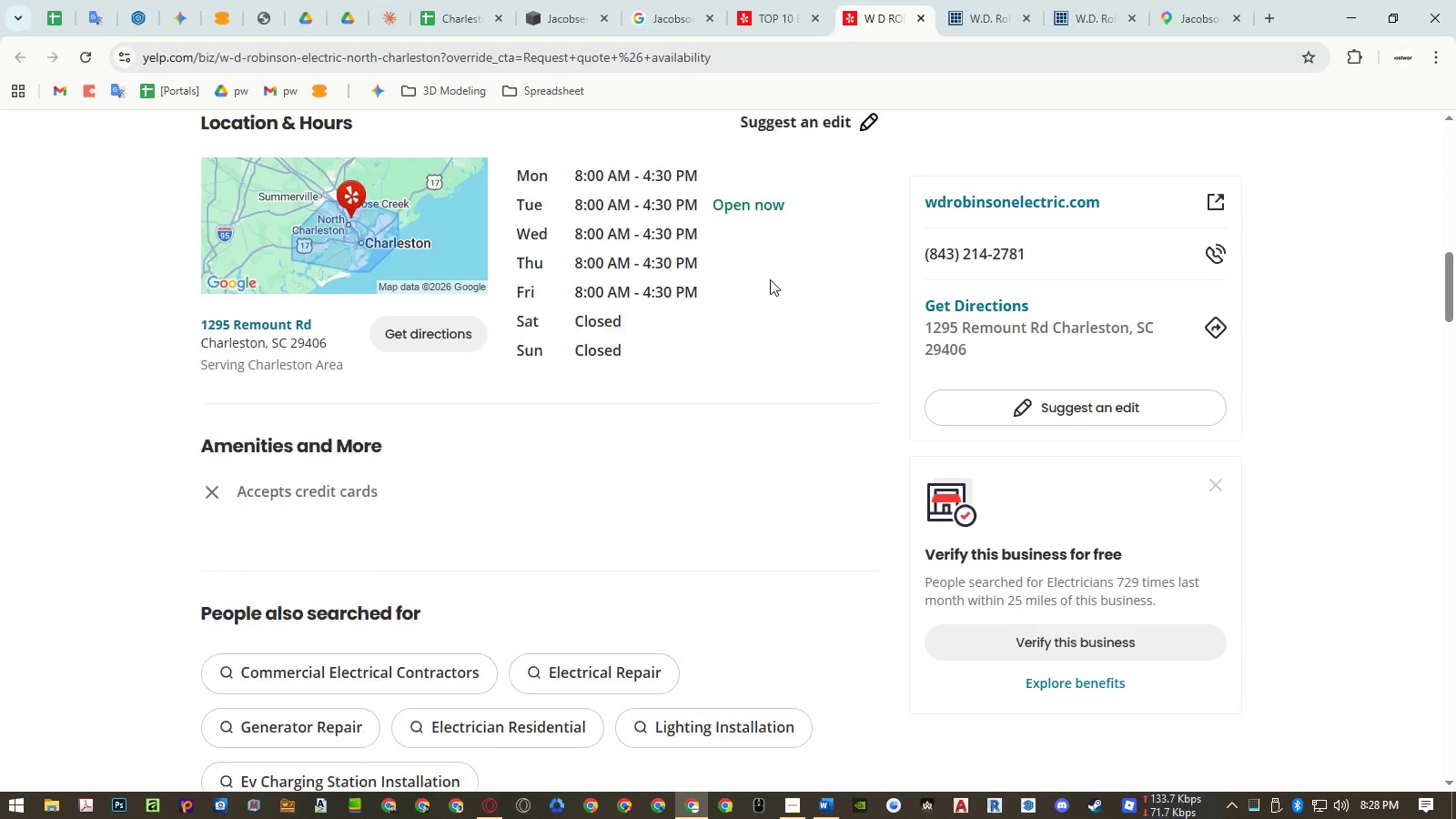 
scroll: coordinate [770, 279], scroll_direction: up, amount: 23.0
 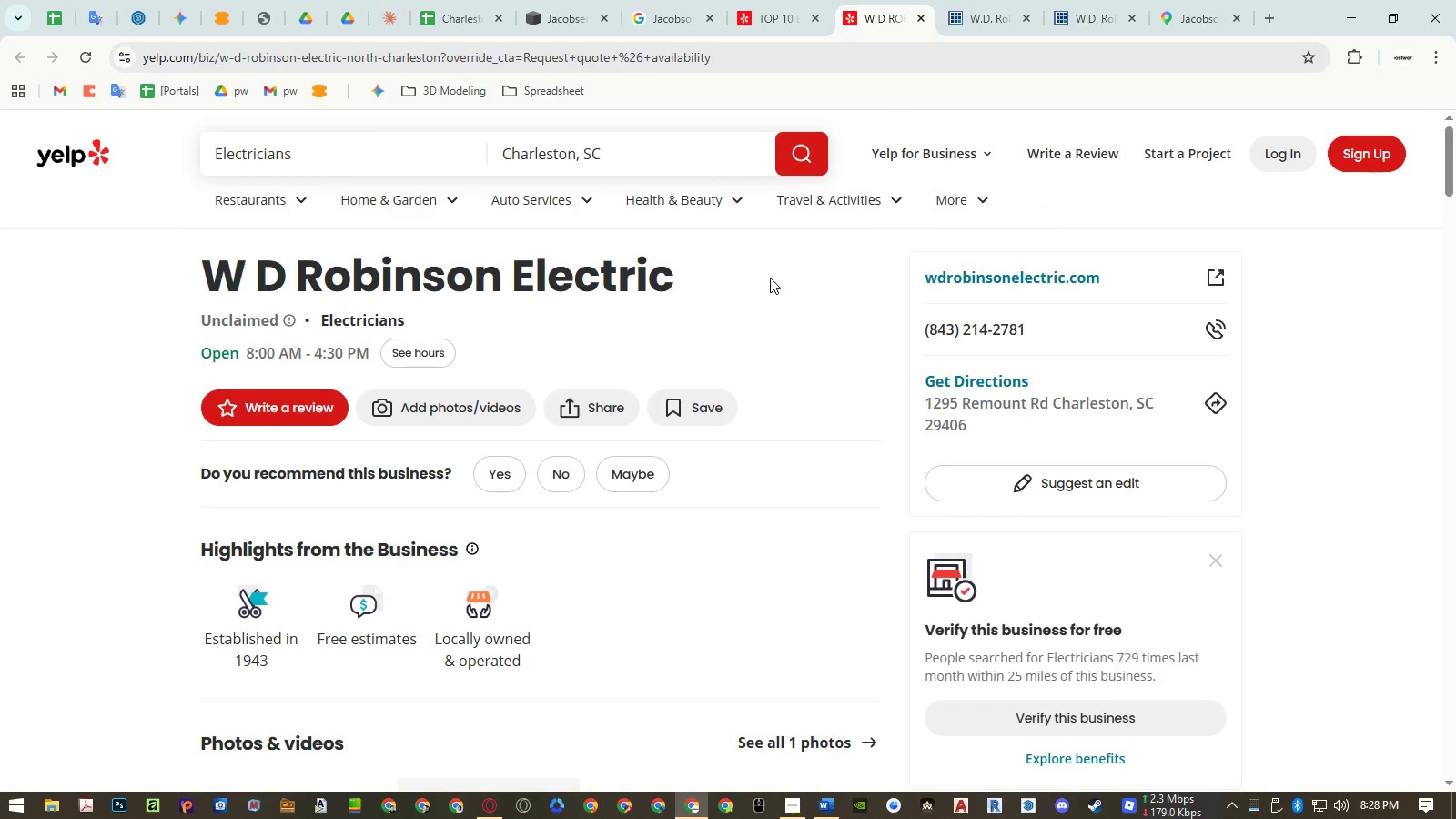 
left_click([777, 36])
 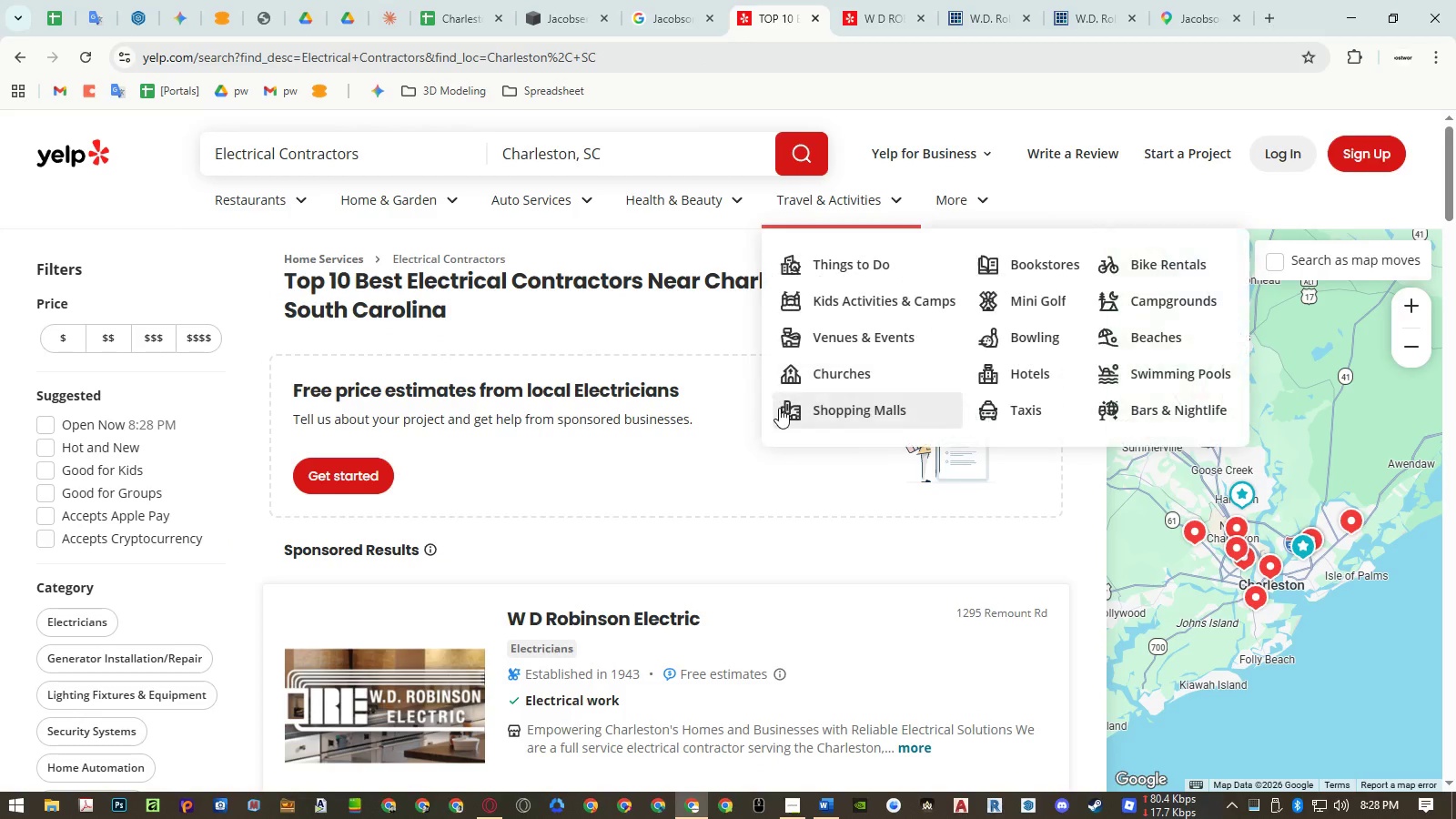 
scroll: coordinate [687, 692], scroll_direction: down, amount: 3.0
 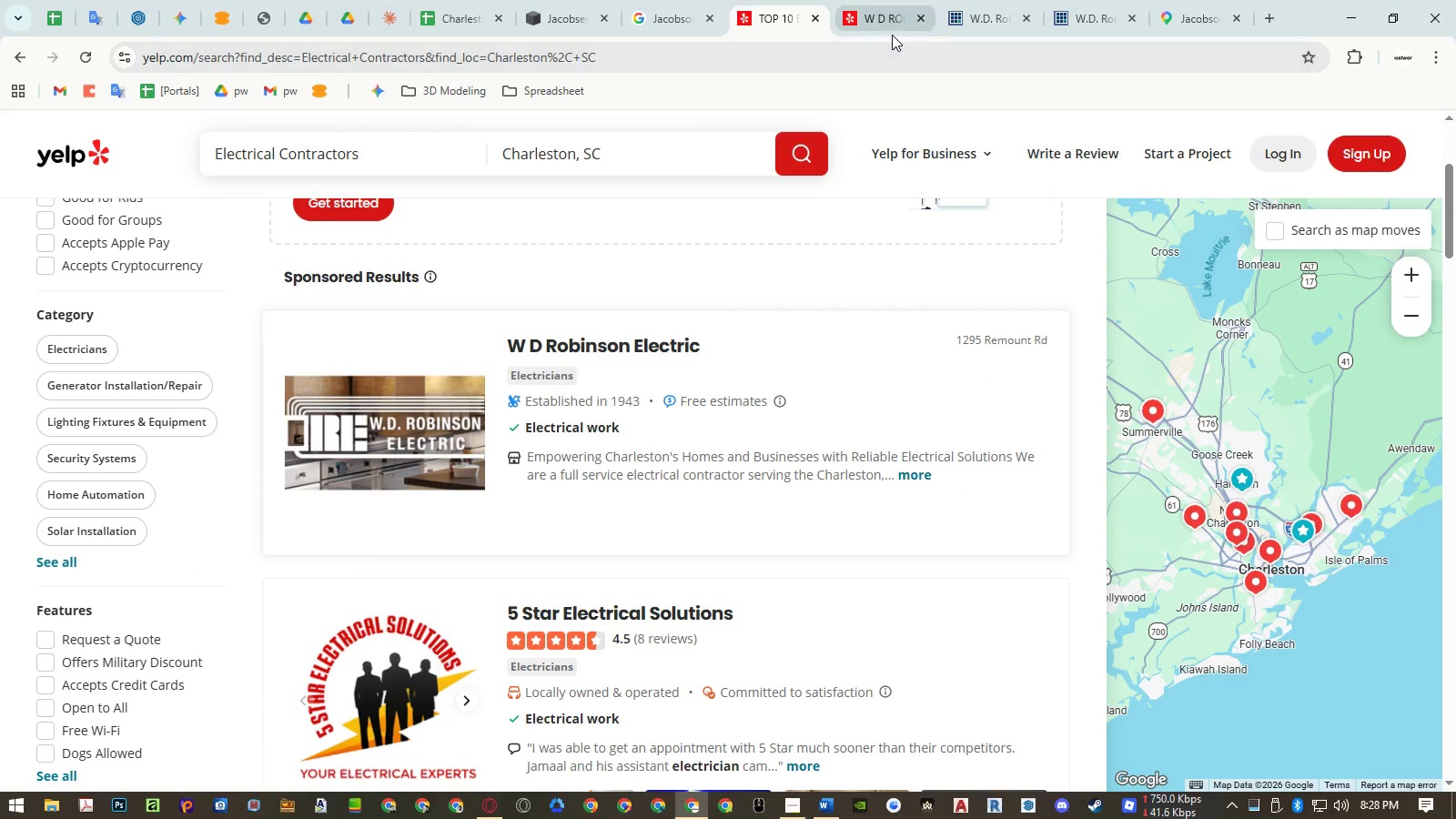 
middle_click([891, 33])
 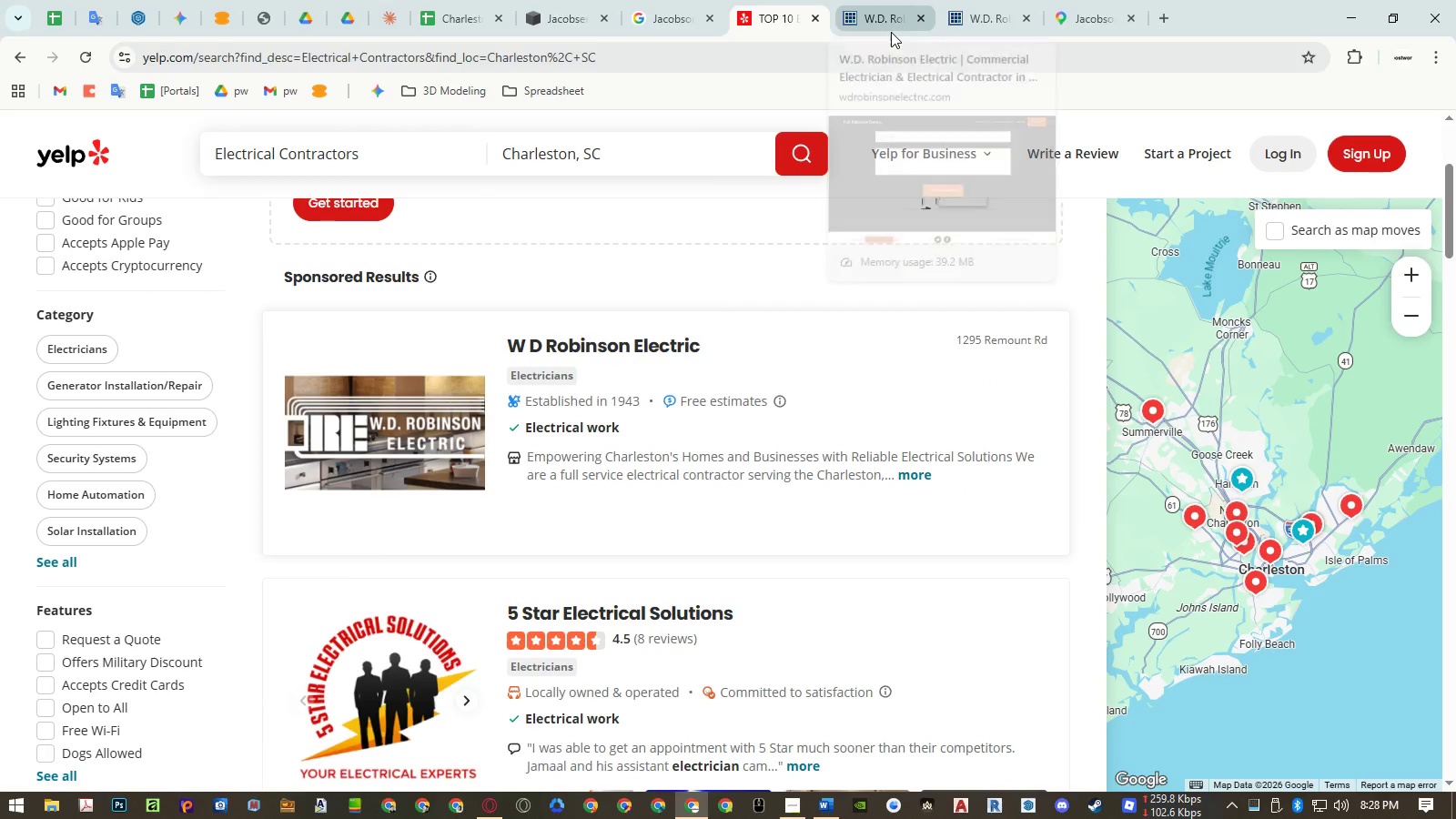 
double_click([890, 28])
 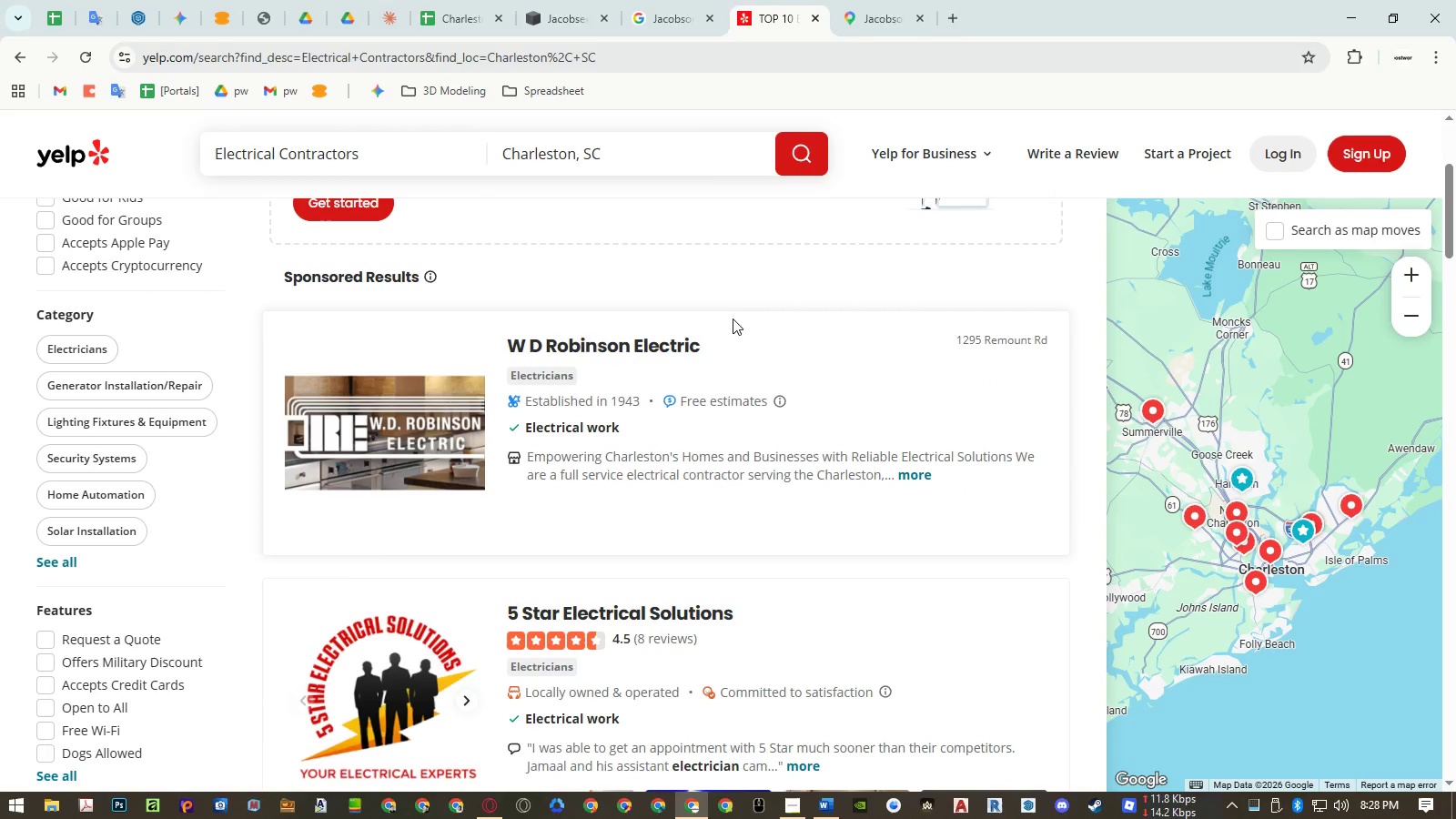 
scroll: coordinate [682, 458], scroll_direction: down, amount: 7.0
 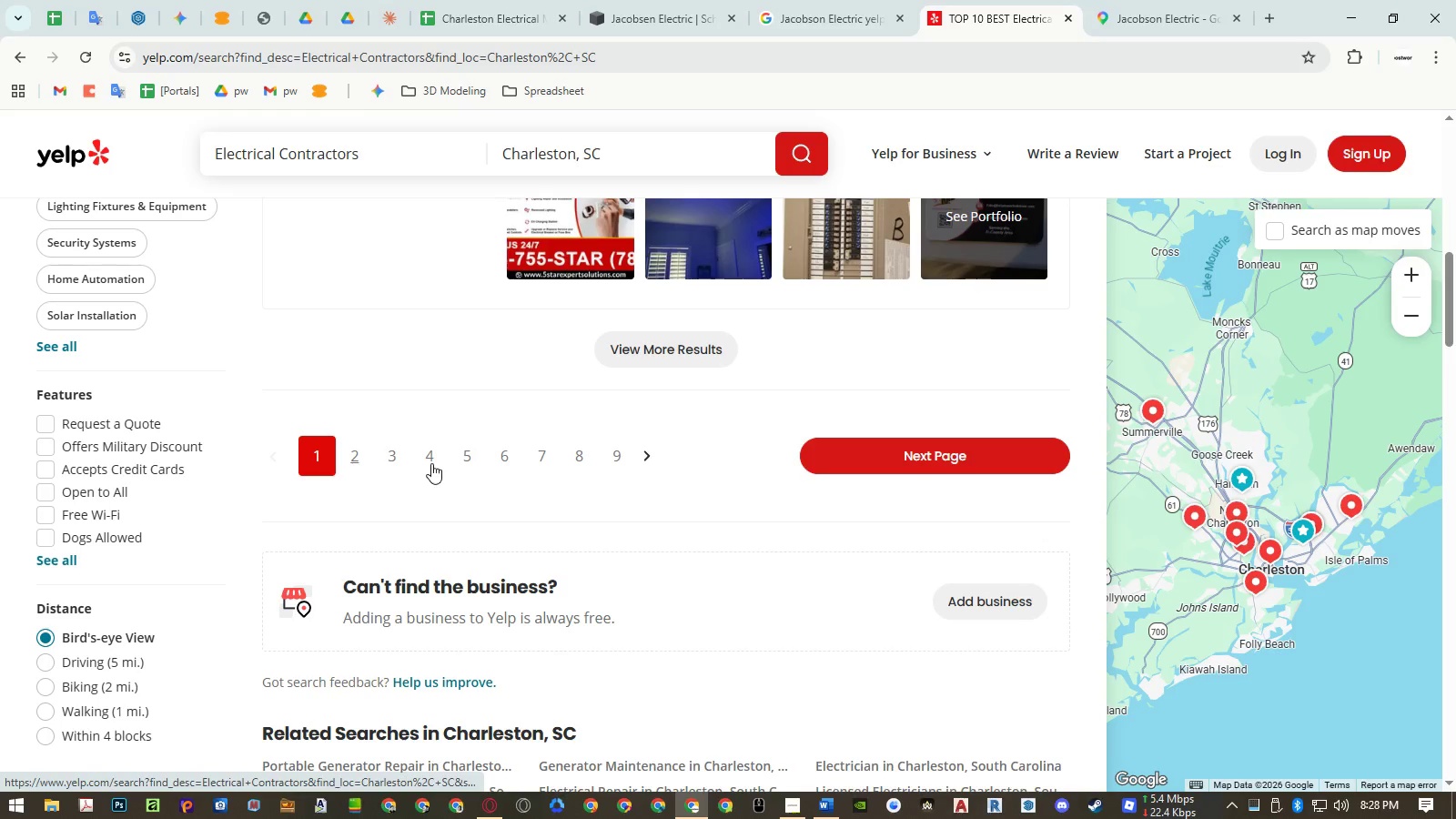 
left_click([906, 460])
 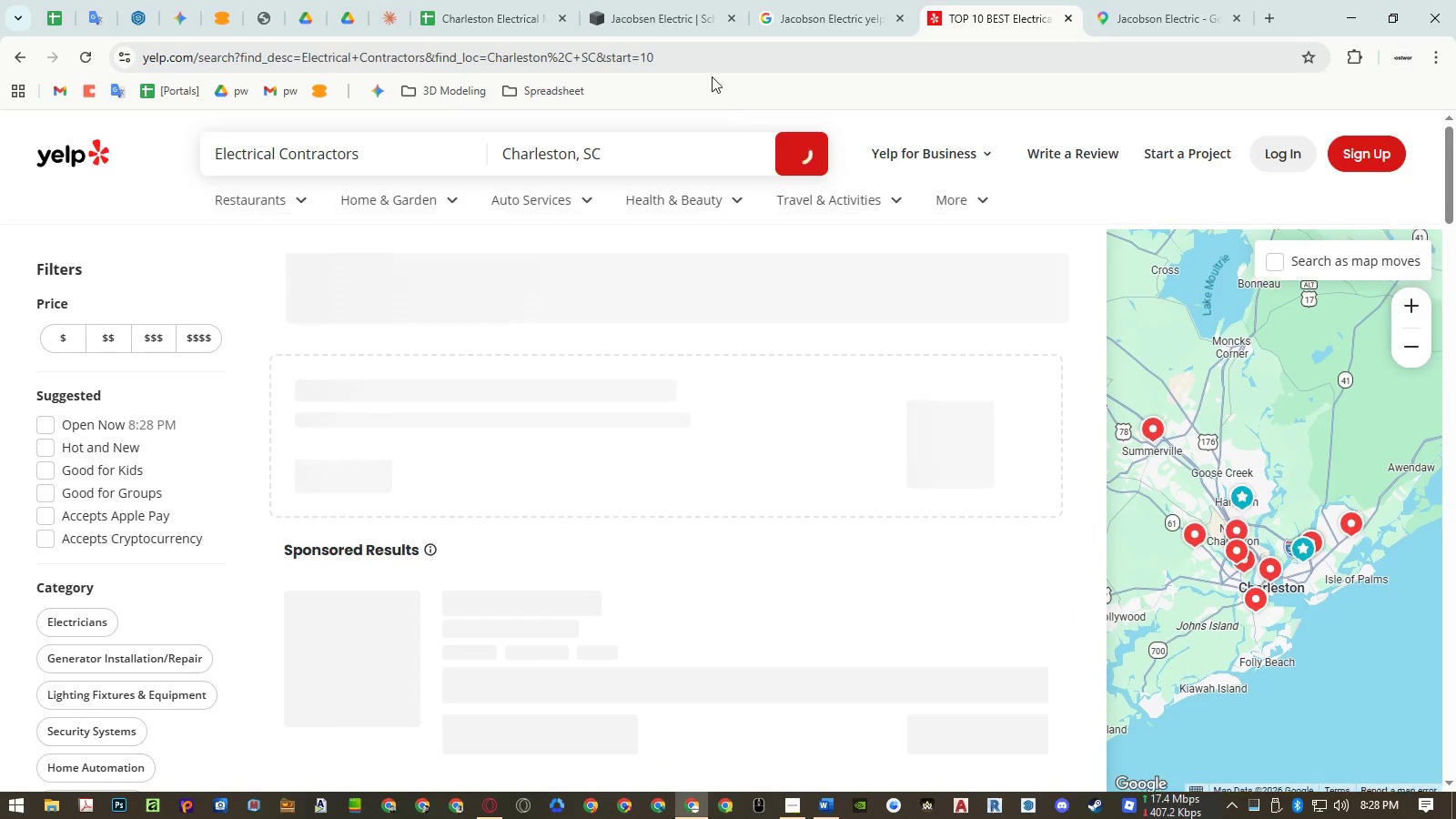 
mouse_move([760, 33])
 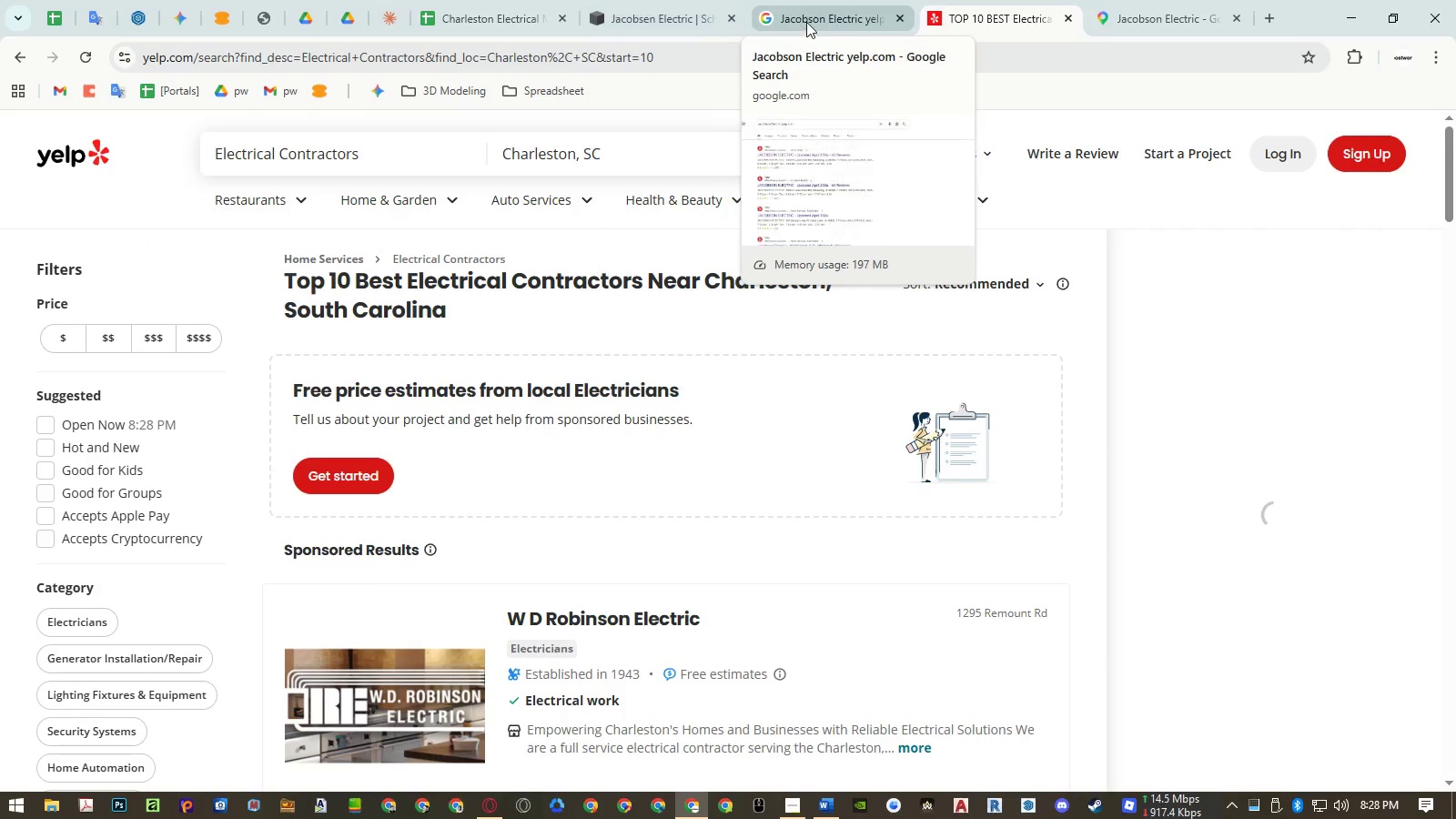 
middle_click([807, 20])
 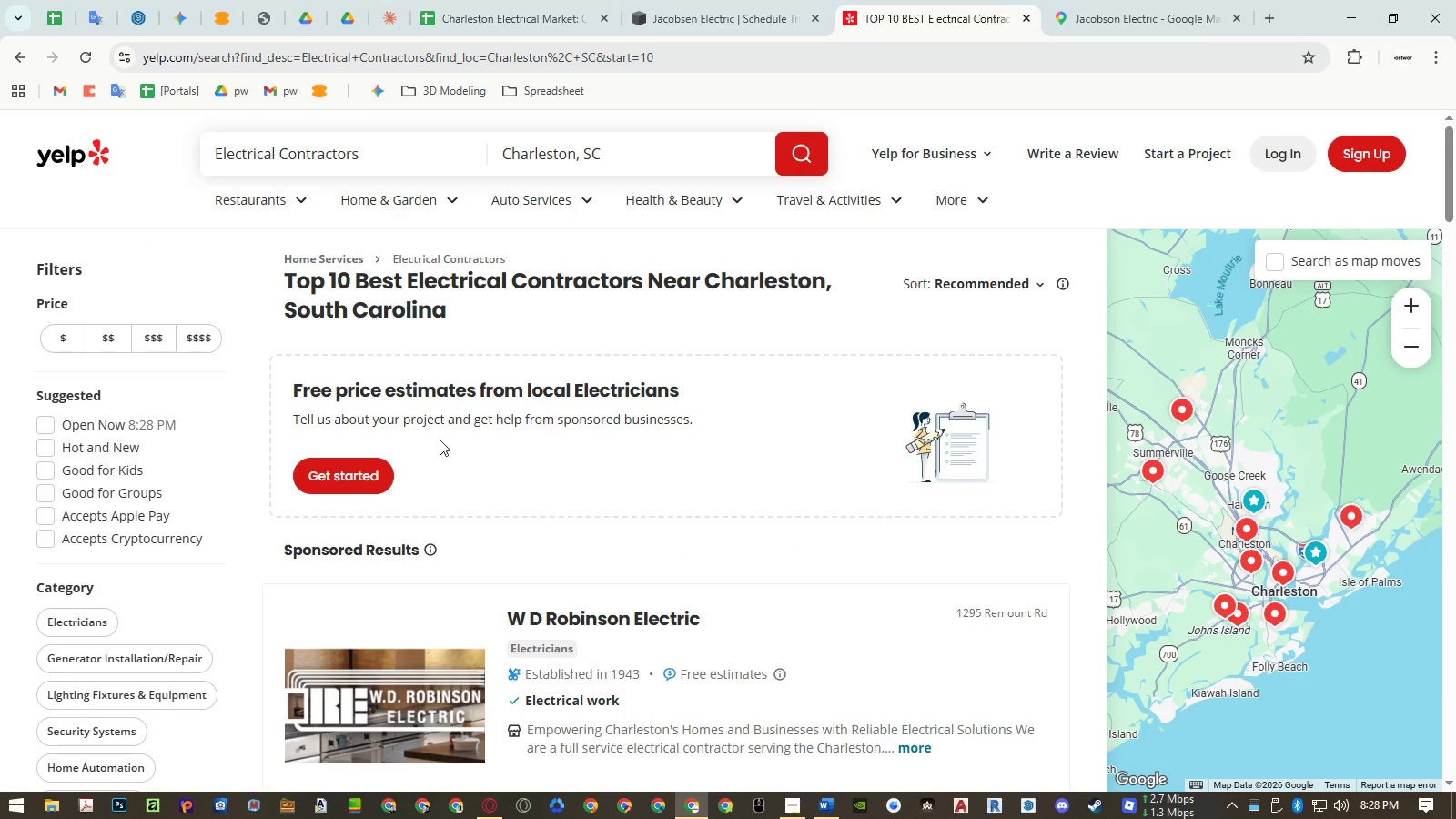 
scroll: coordinate [442, 440], scroll_direction: down, amount: 9.0
 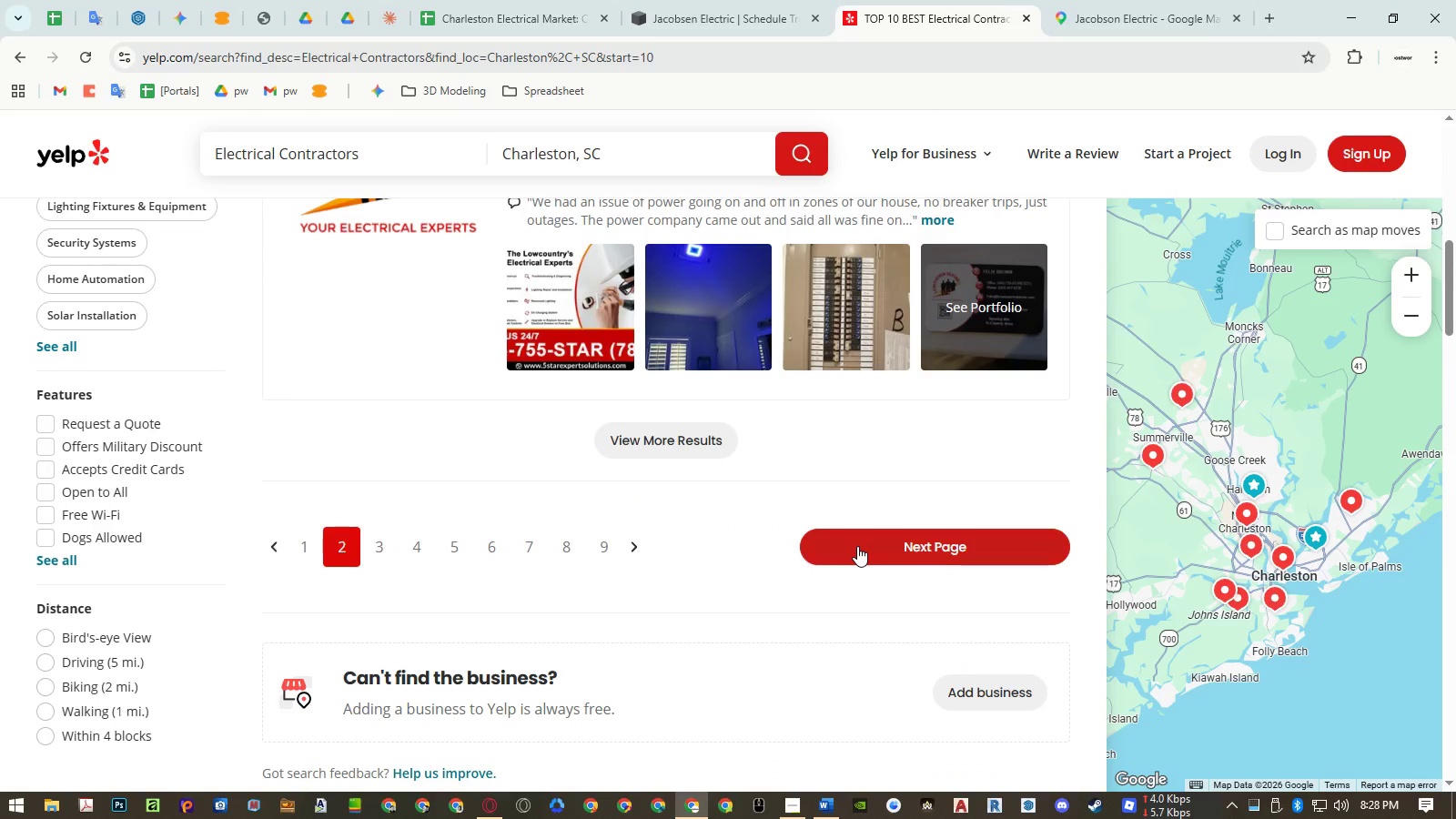 
left_click([694, 440])
 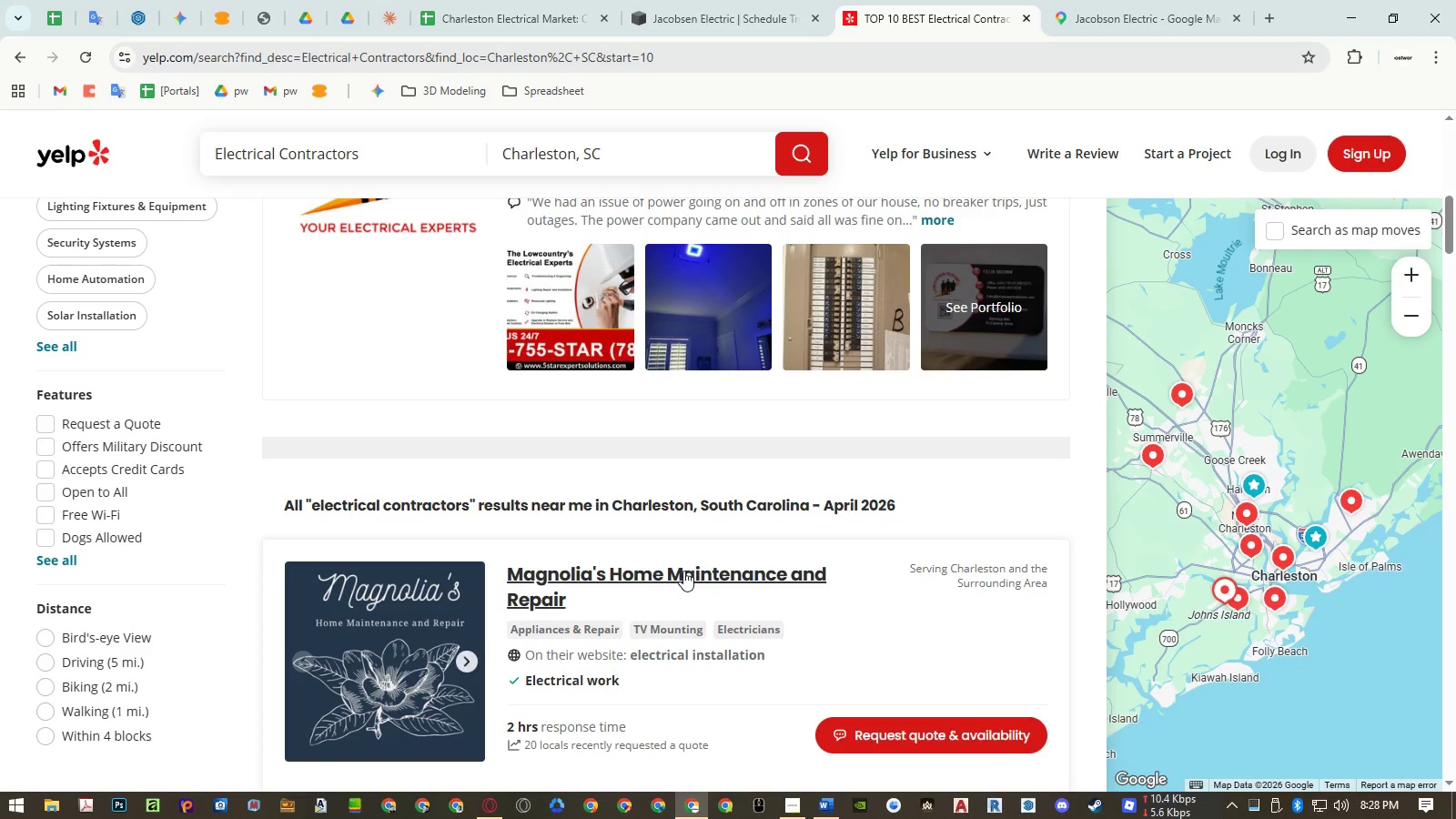 
scroll: coordinate [683, 571], scroll_direction: down, amount: 4.0
 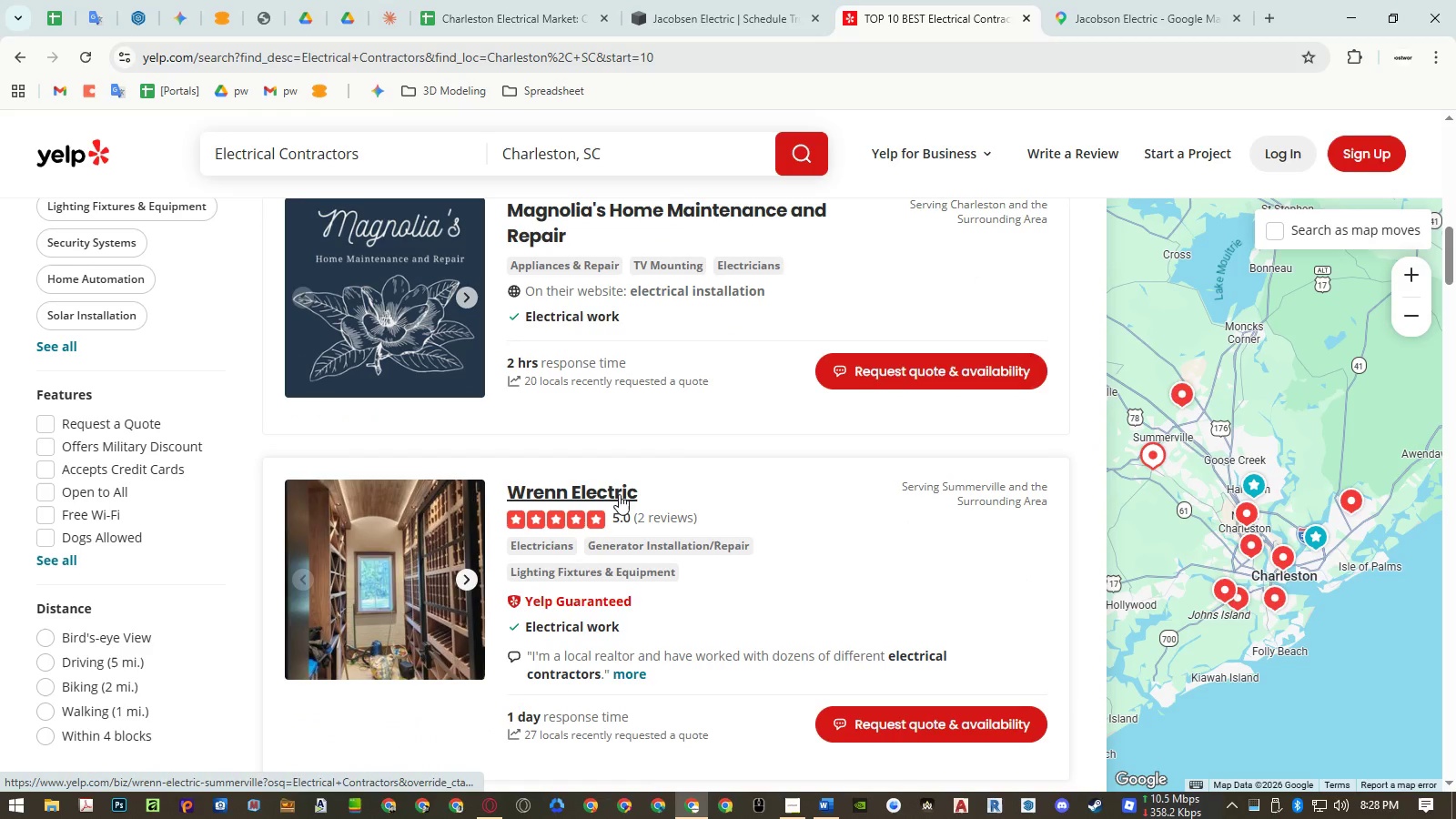 
middle_click([619, 494])
 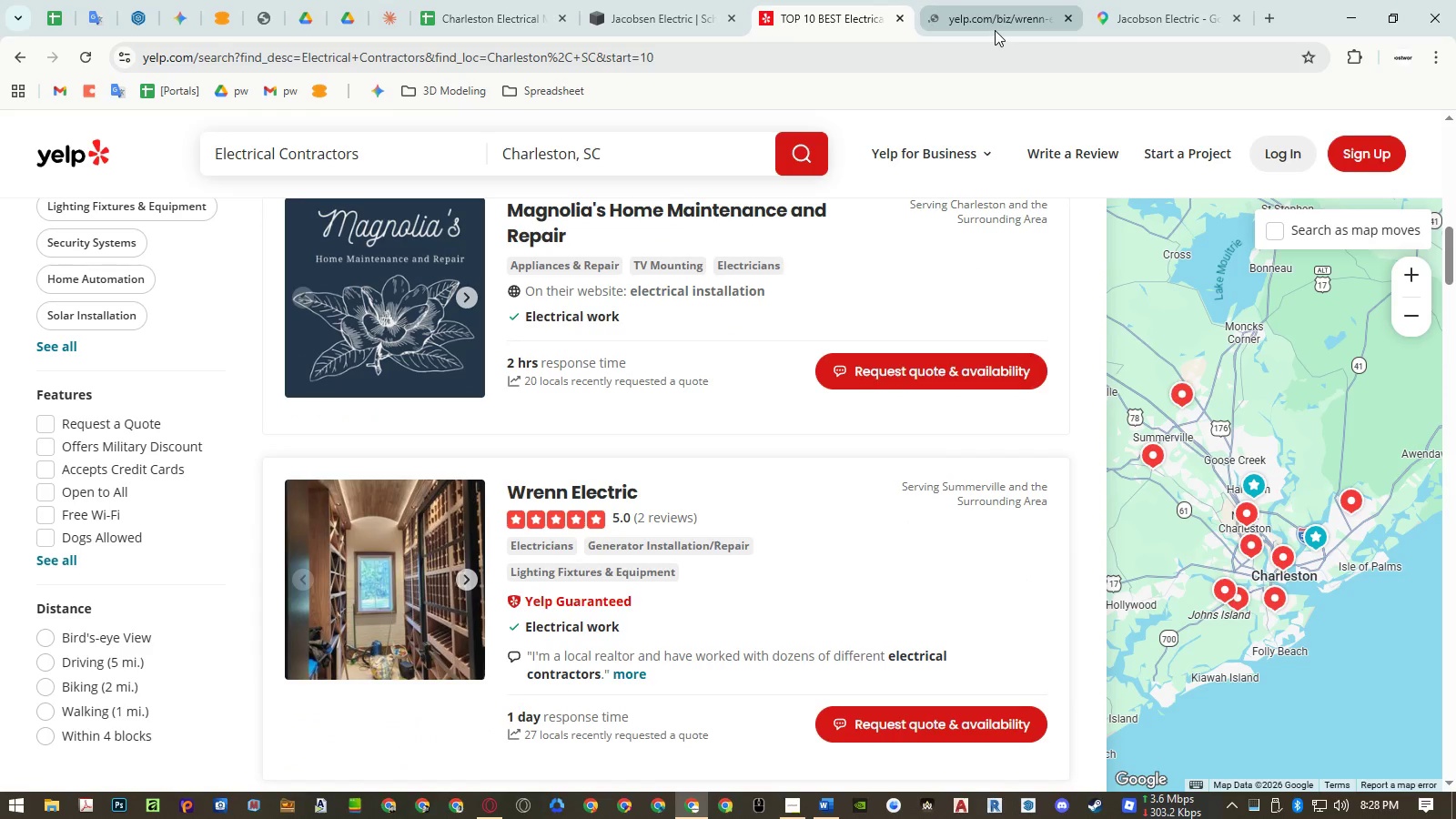 
left_click_drag(start_coordinate=[992, 26], to_coordinate=[849, 20])
 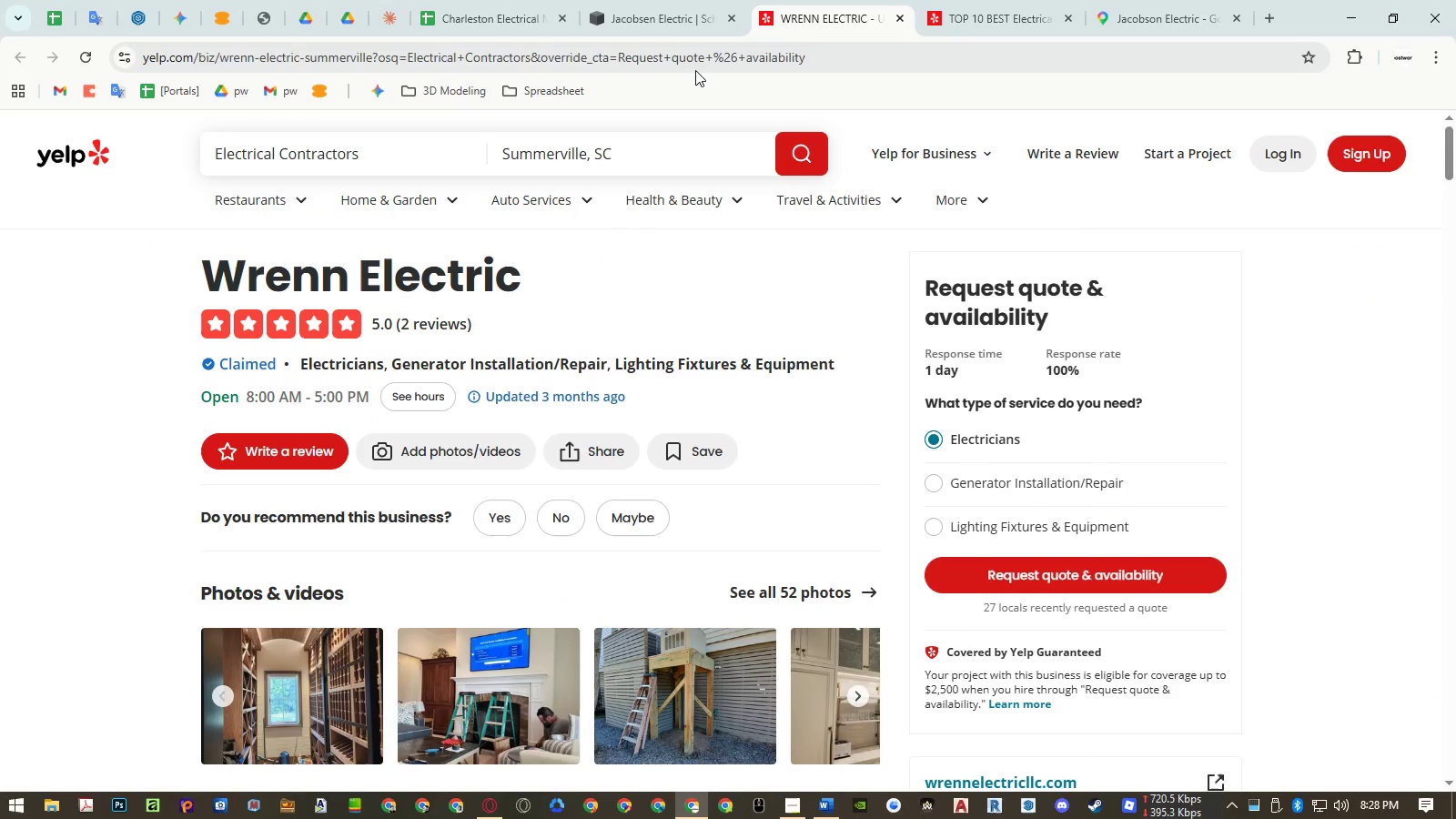 
left_click_drag(start_coordinate=[824, 18], to_coordinate=[945, 26])
 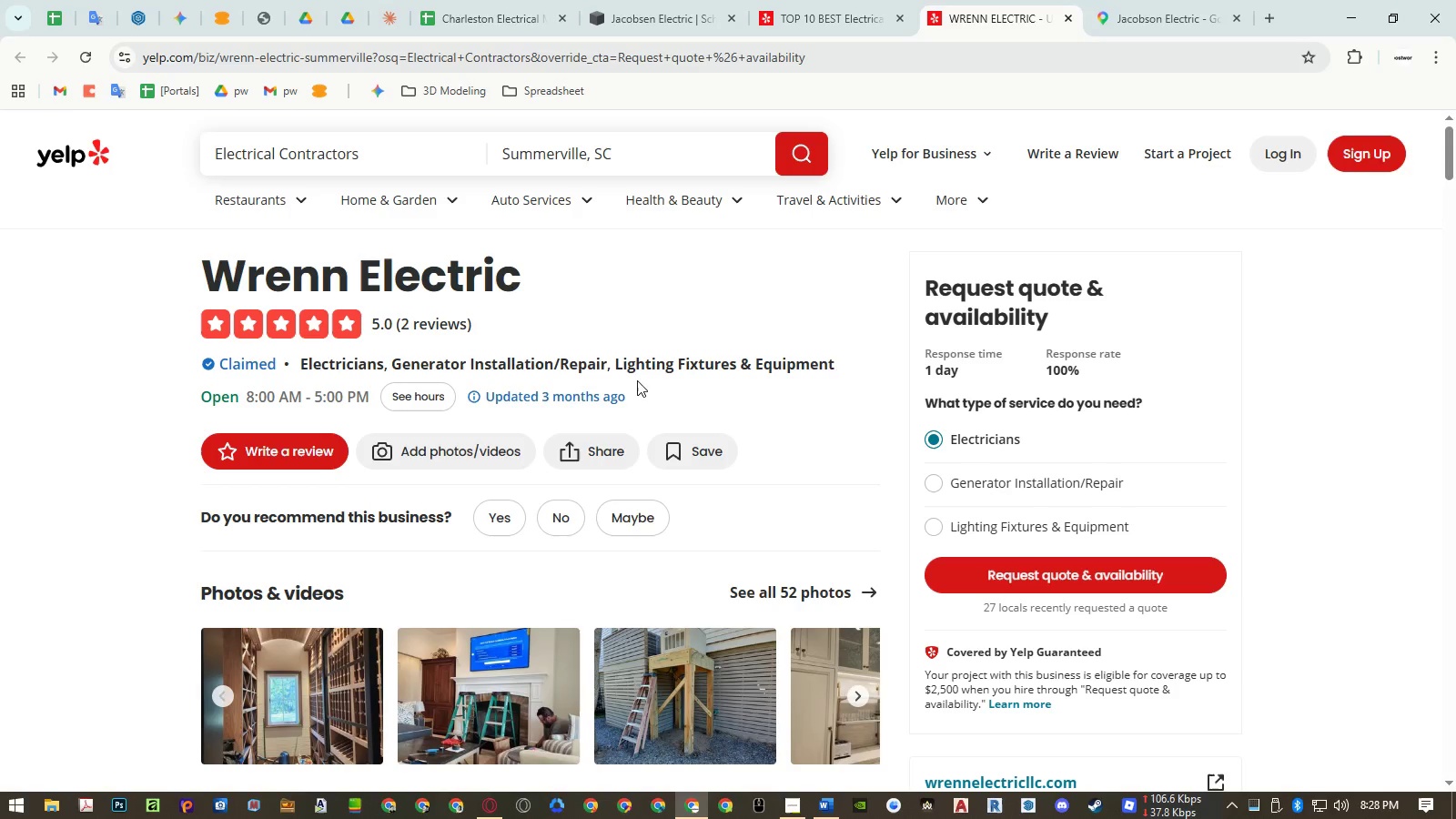 
scroll: coordinate [834, 476], scroll_direction: down, amount: 5.0
 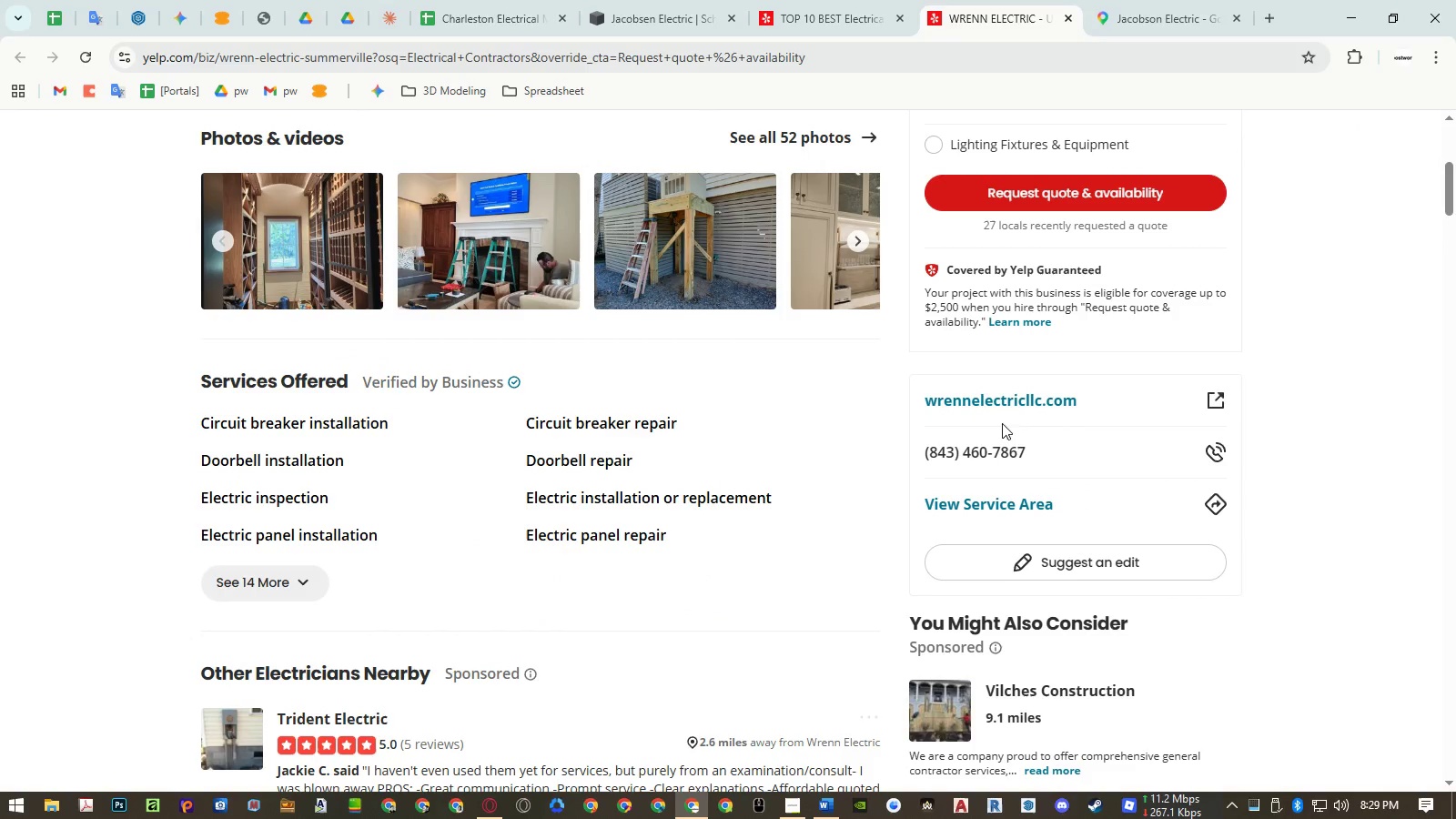 
middle_click([1020, 403])
 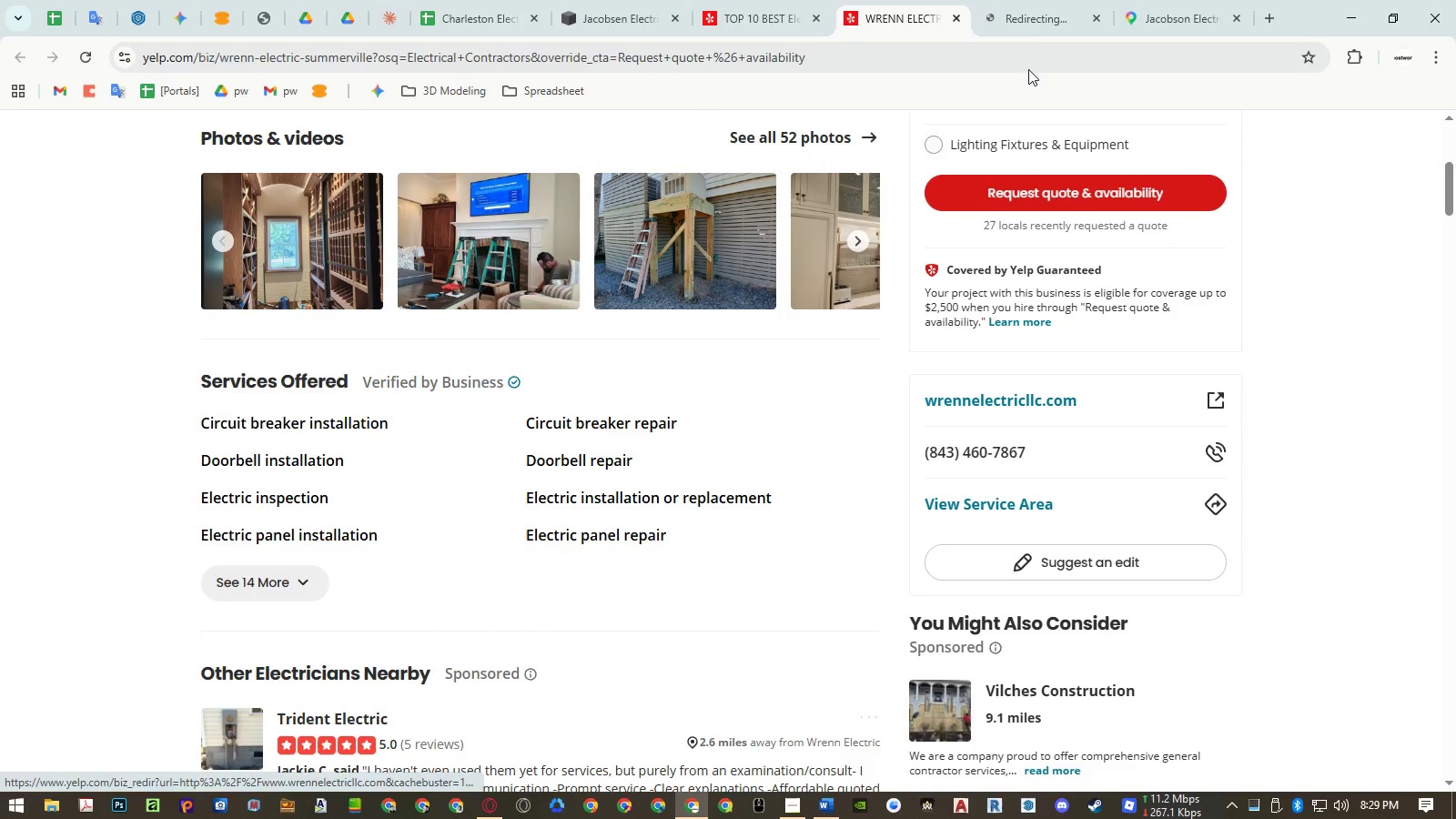 
left_click([1031, 25])
 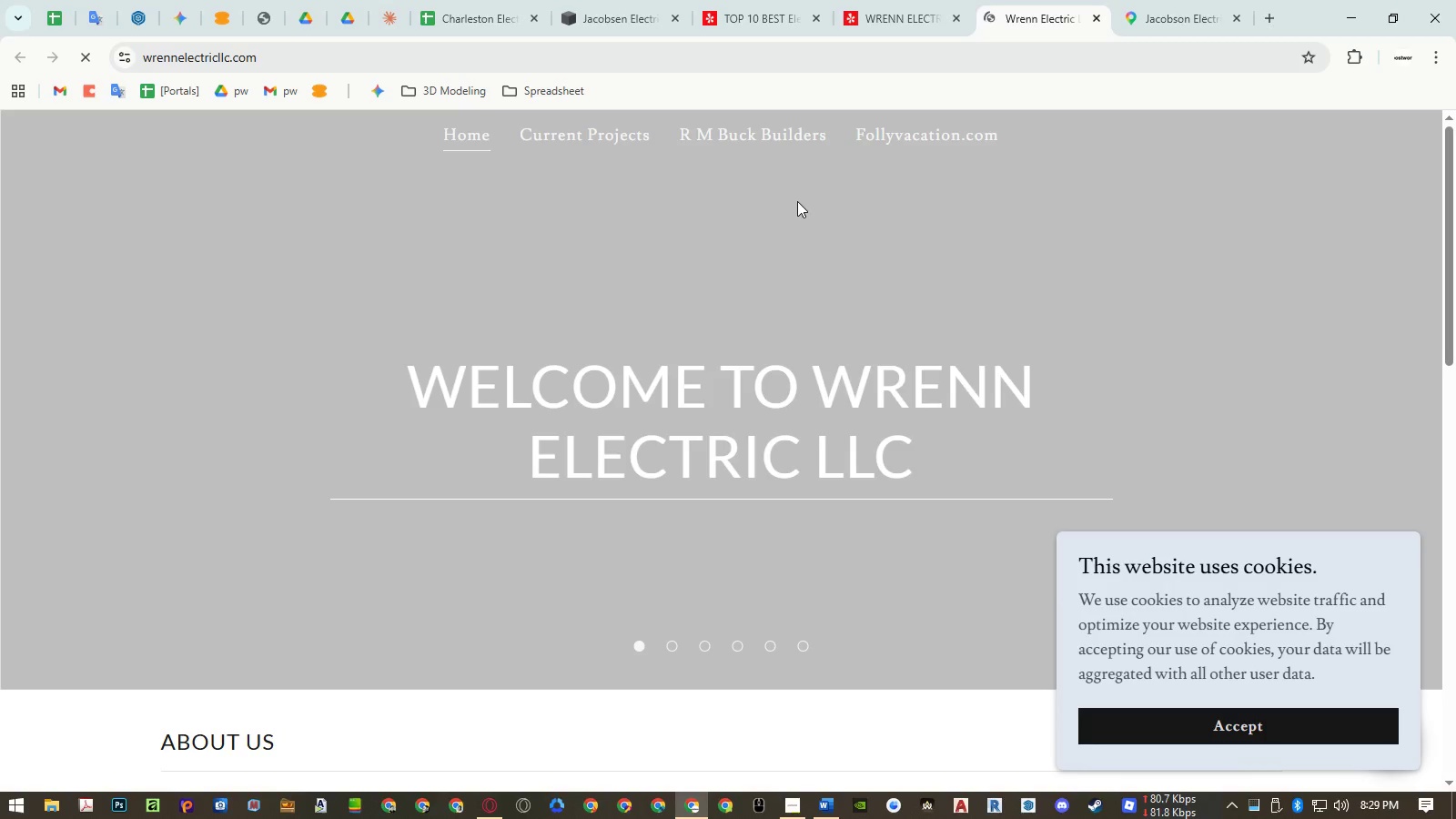 
left_click([1265, 723])
 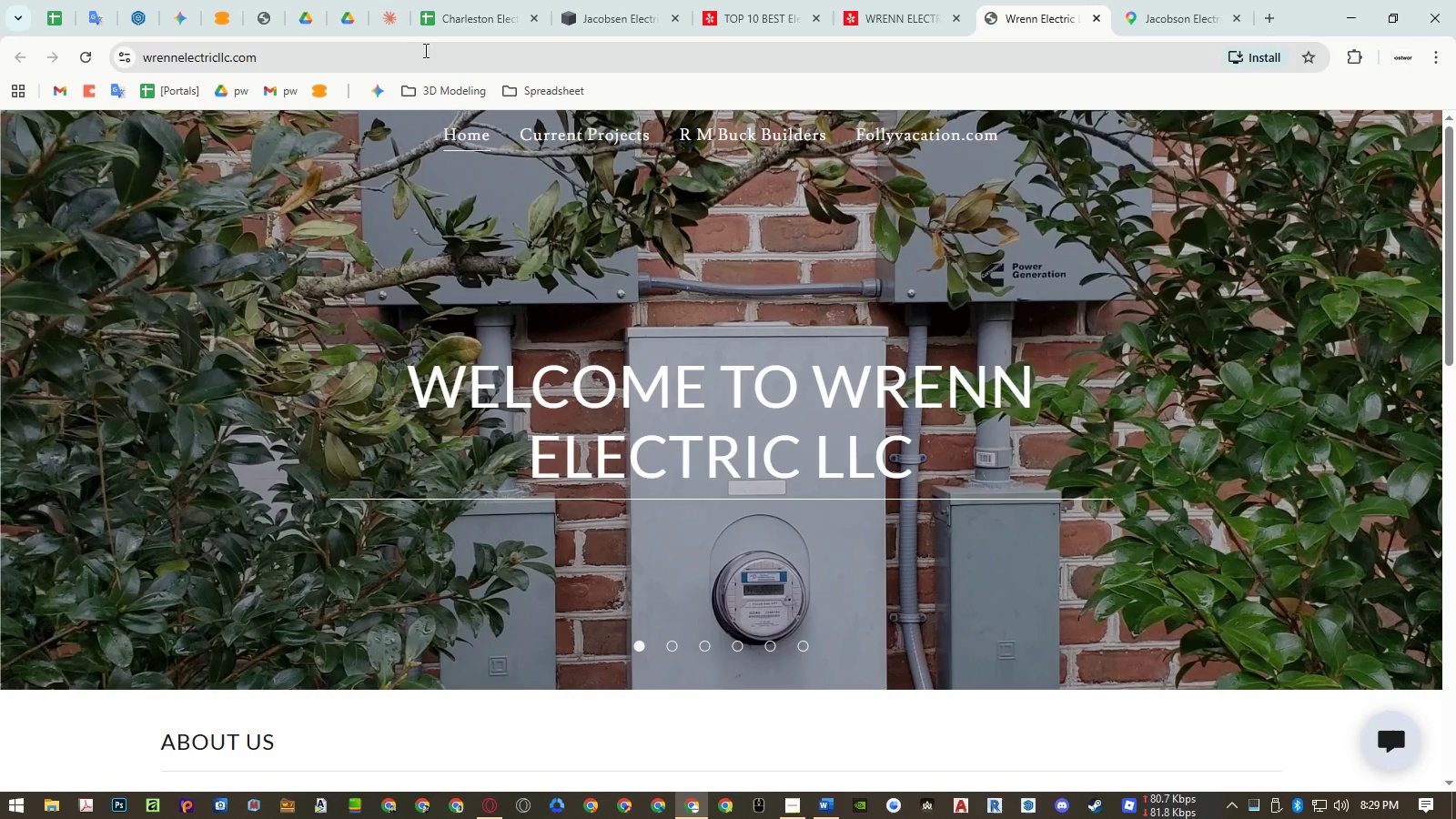 
left_click([421, 64])
 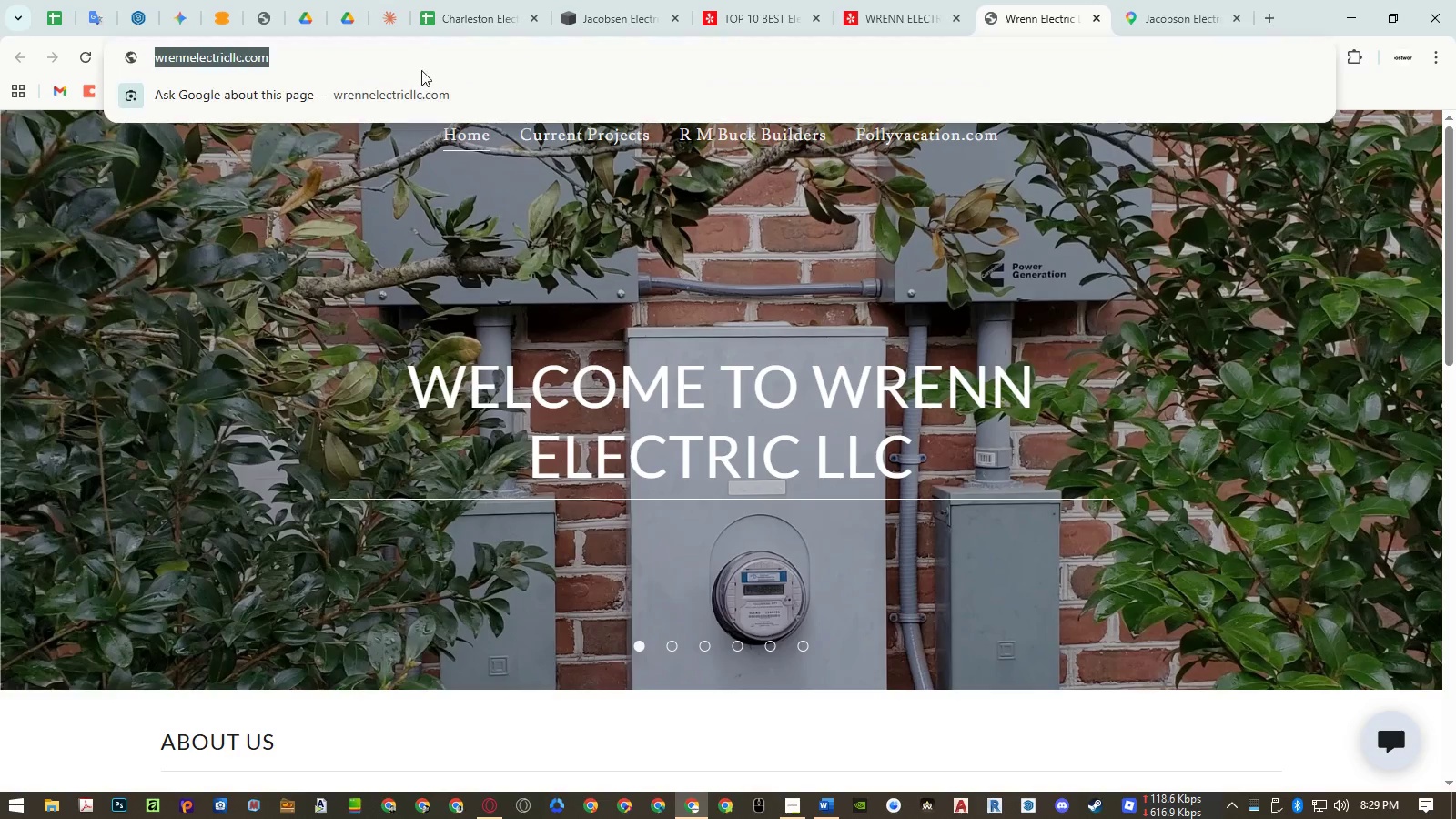 
key(Control+ControlLeft)
 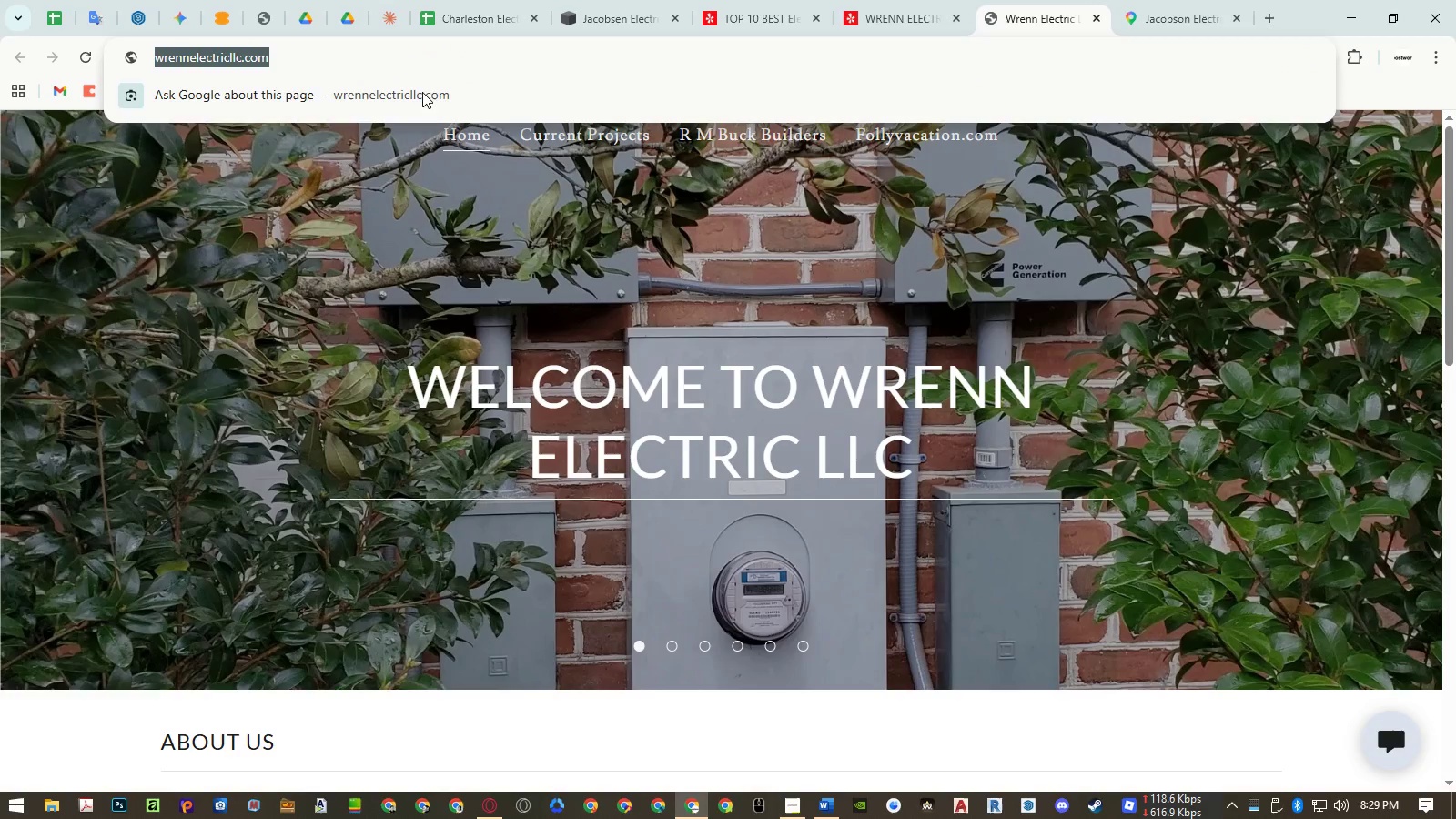 
key(Control+C)
 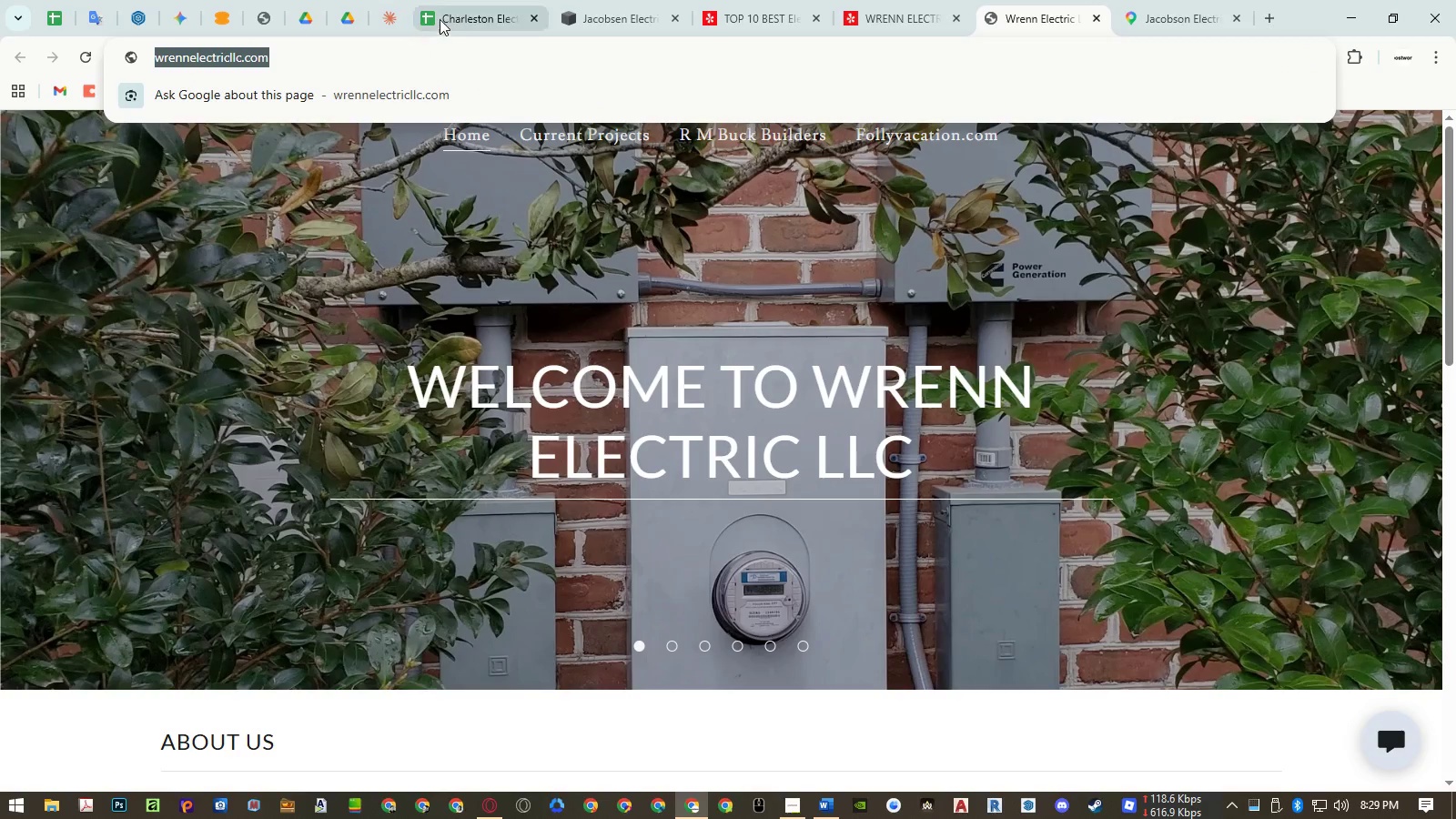 
left_click([440, 18])
 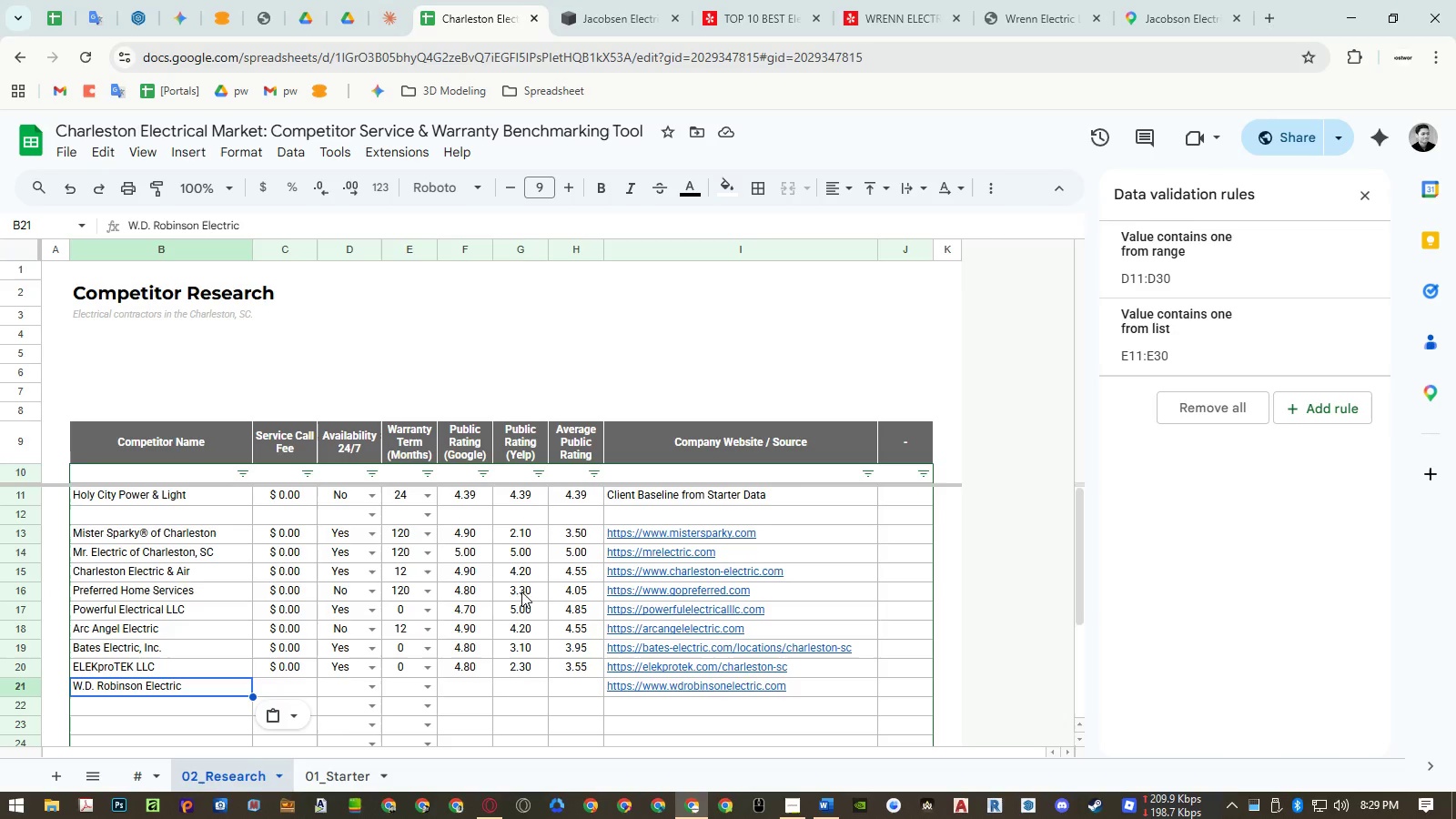 
key(Delete)
 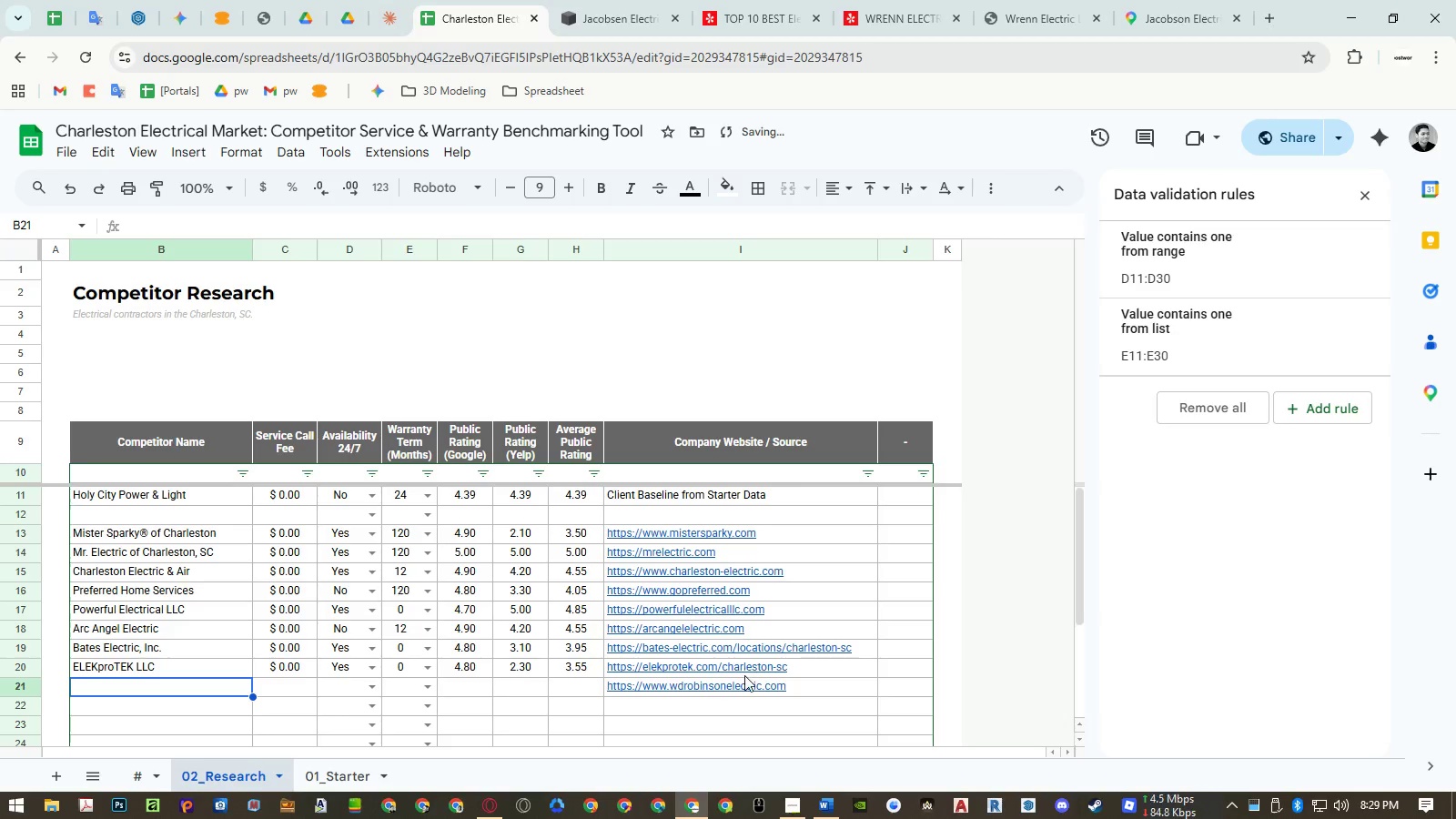 
left_click([744, 682])
 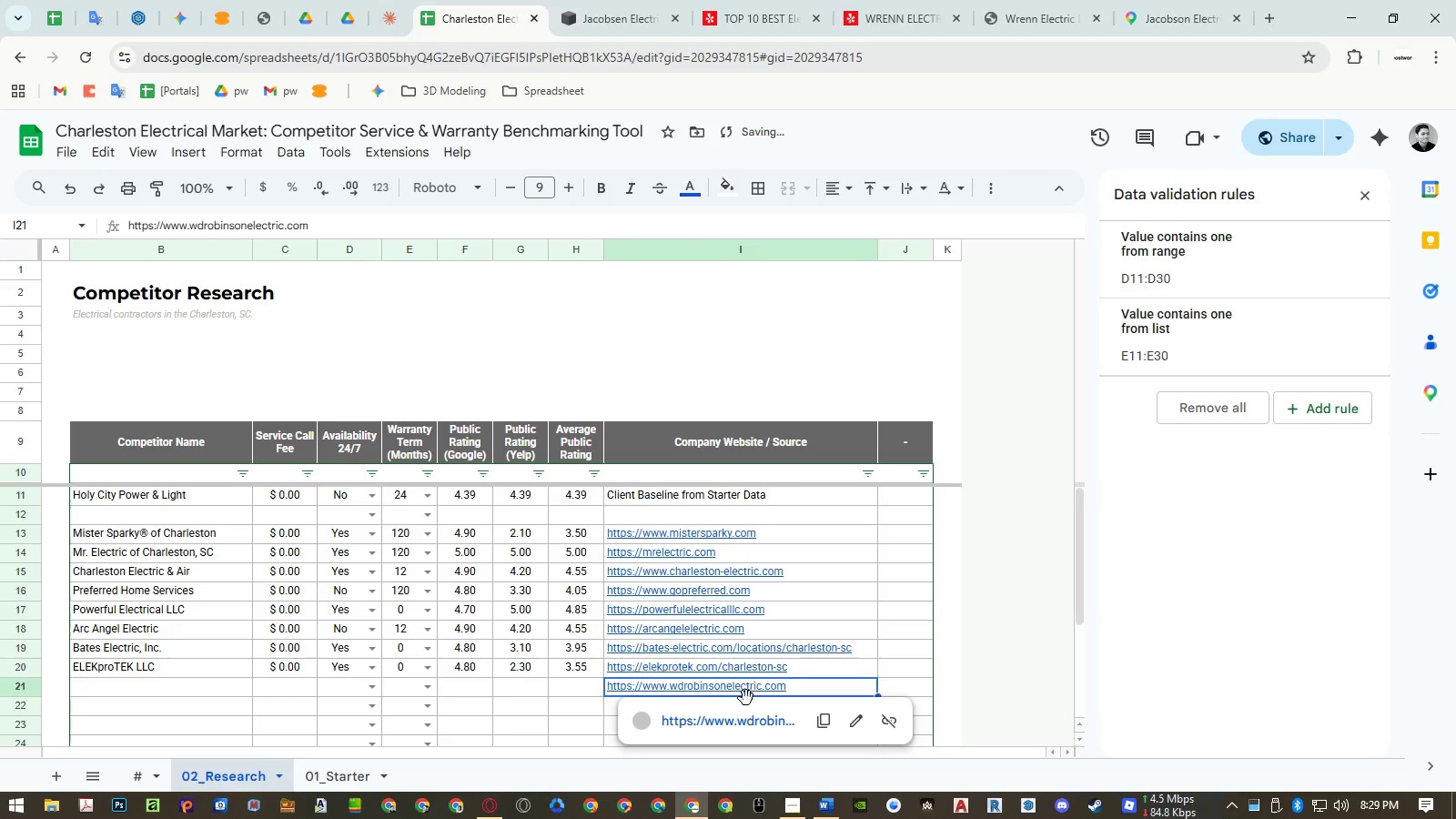 
key(Control+ControlLeft)
 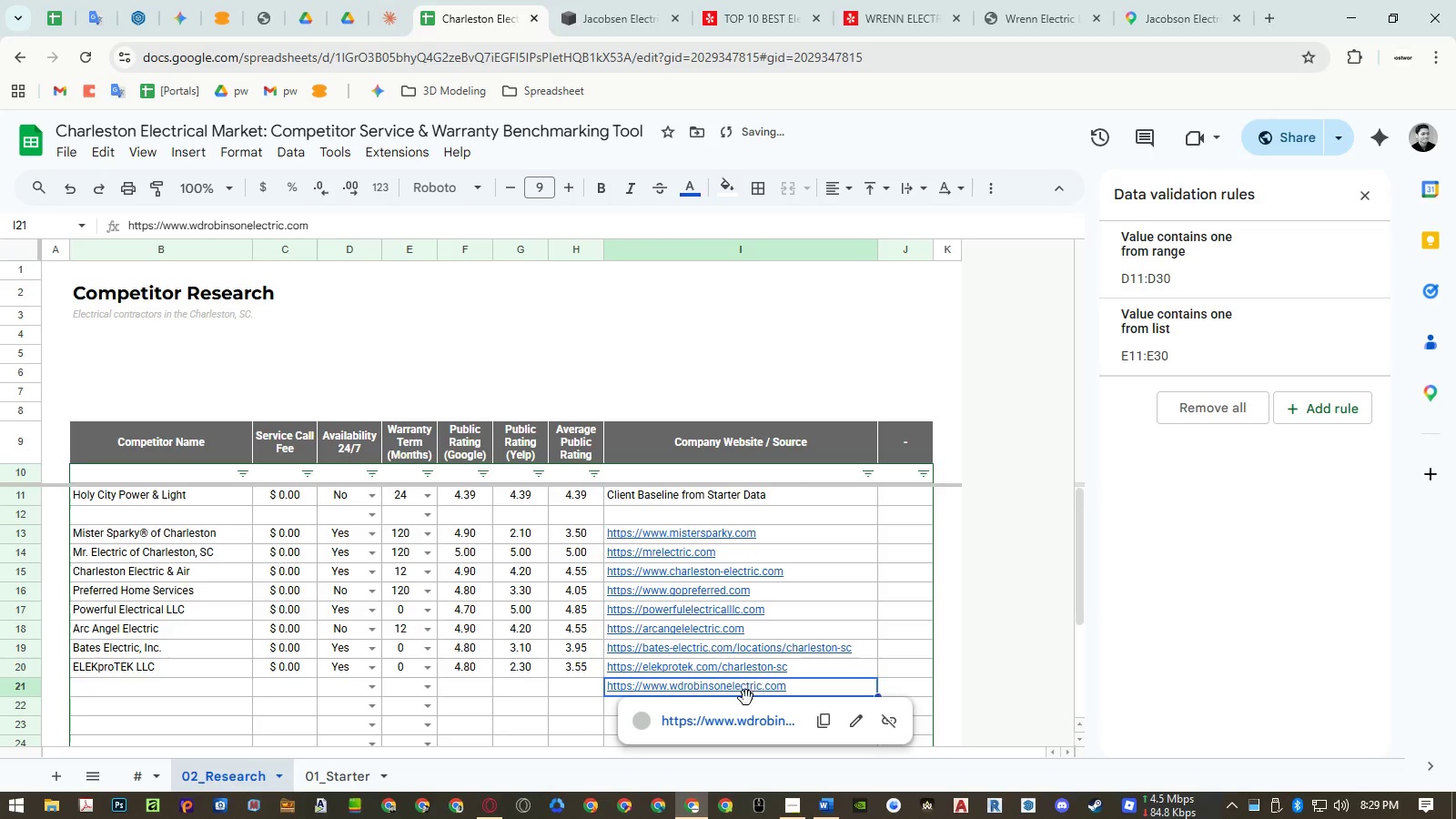 
key(Control+Shift+ShiftLeft)
 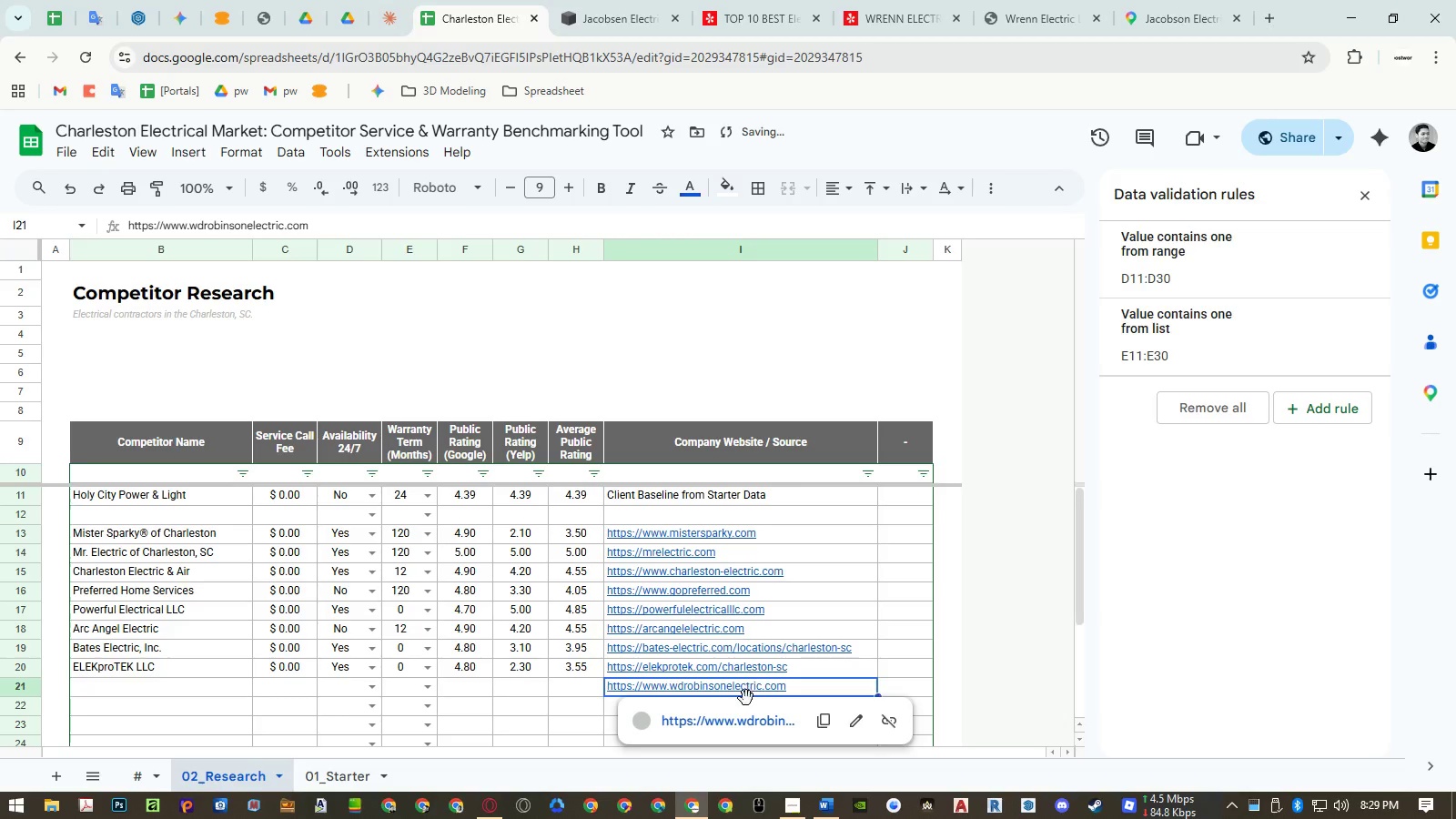 
key(Control+Shift+V)
 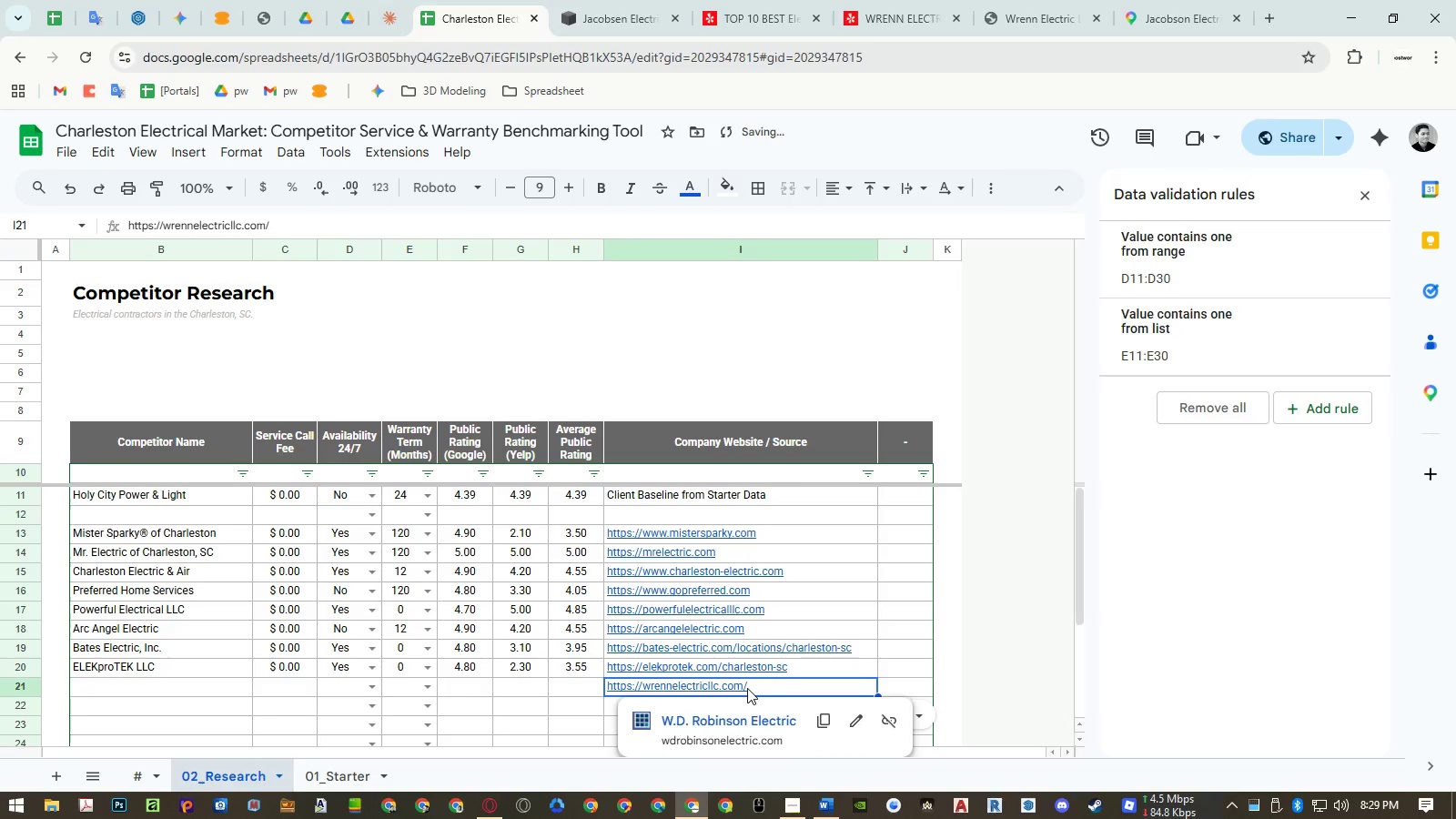 
key(Enter)
 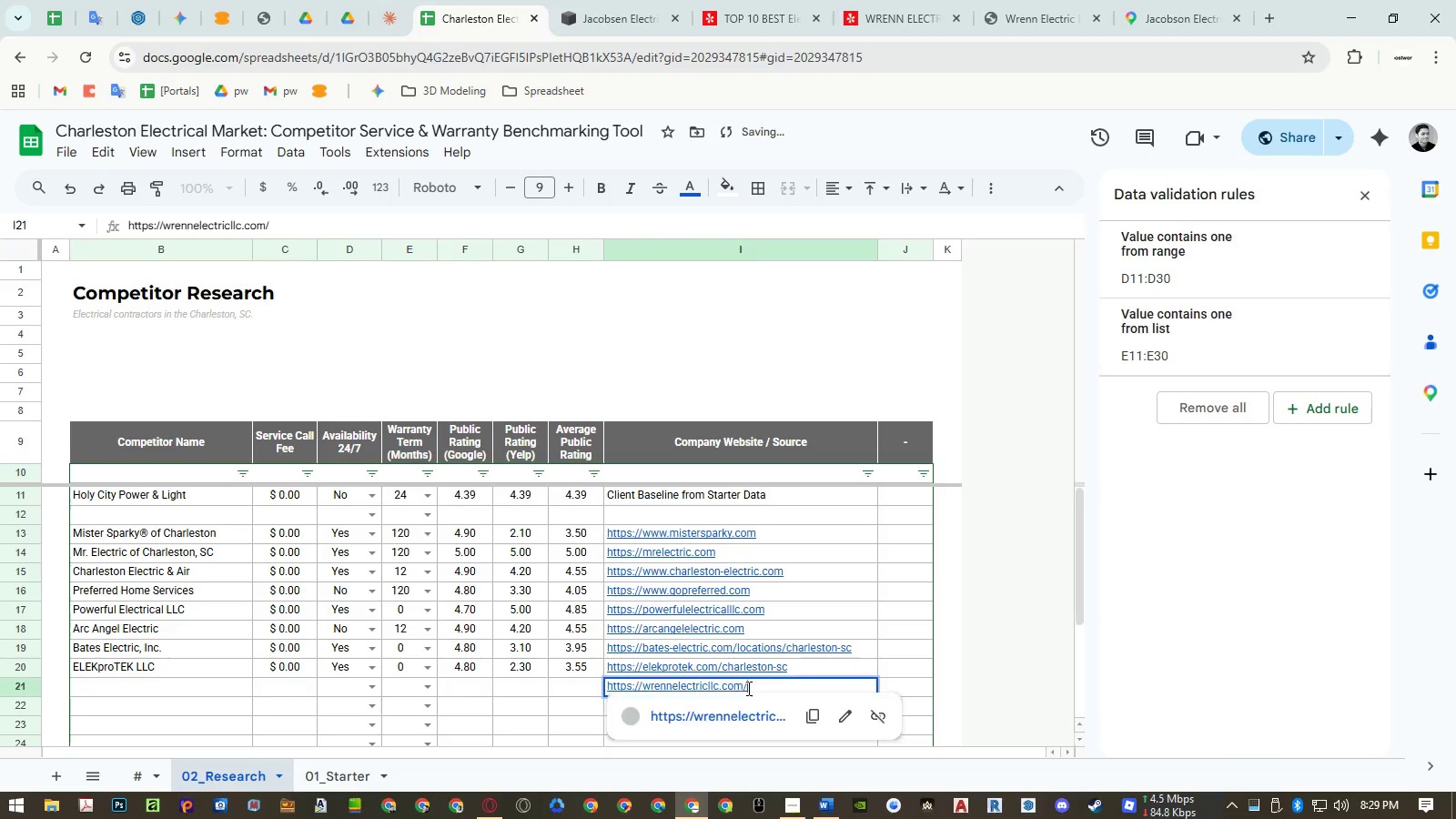 
key(Backspace)
 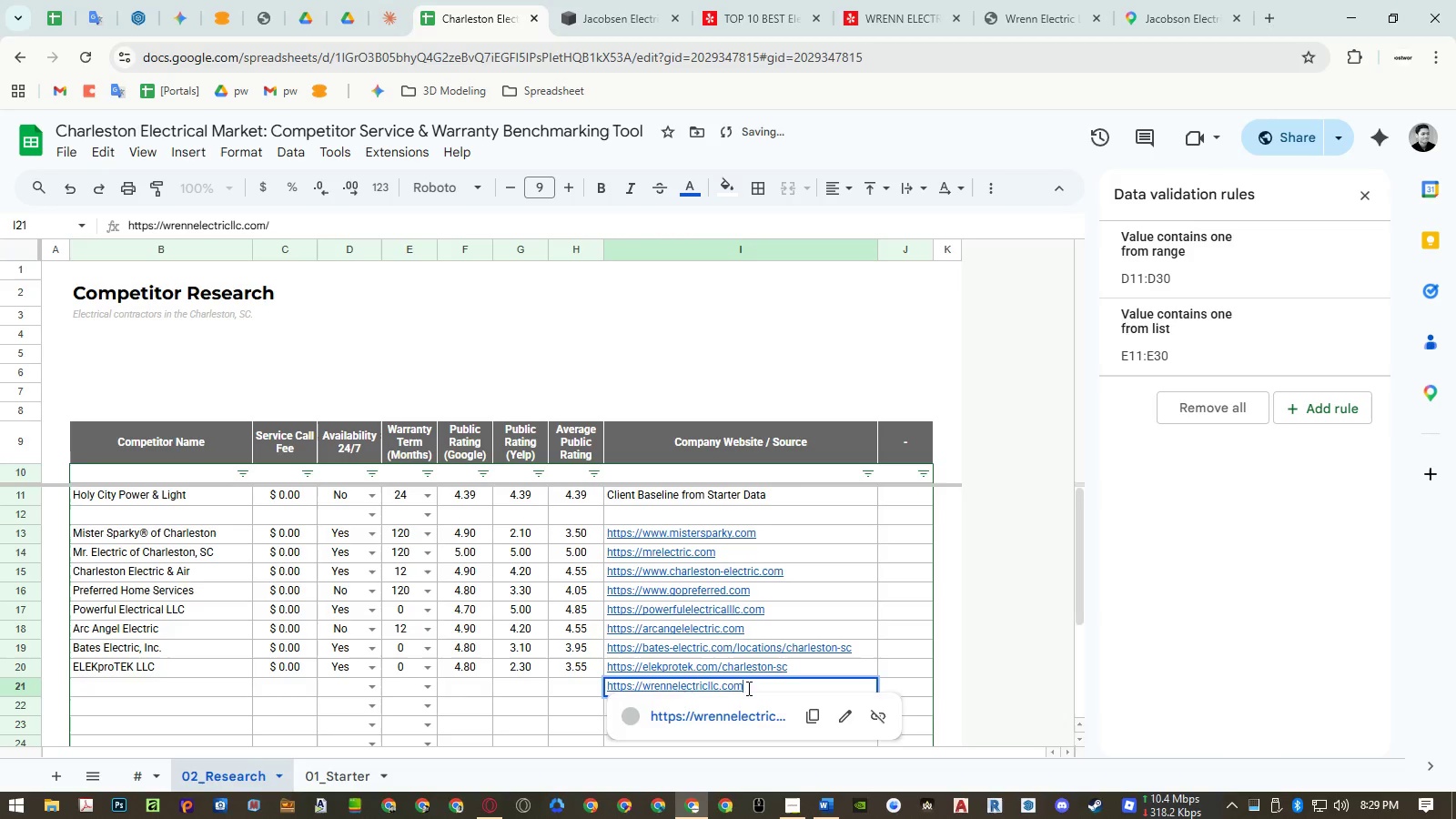 
key(Enter)
 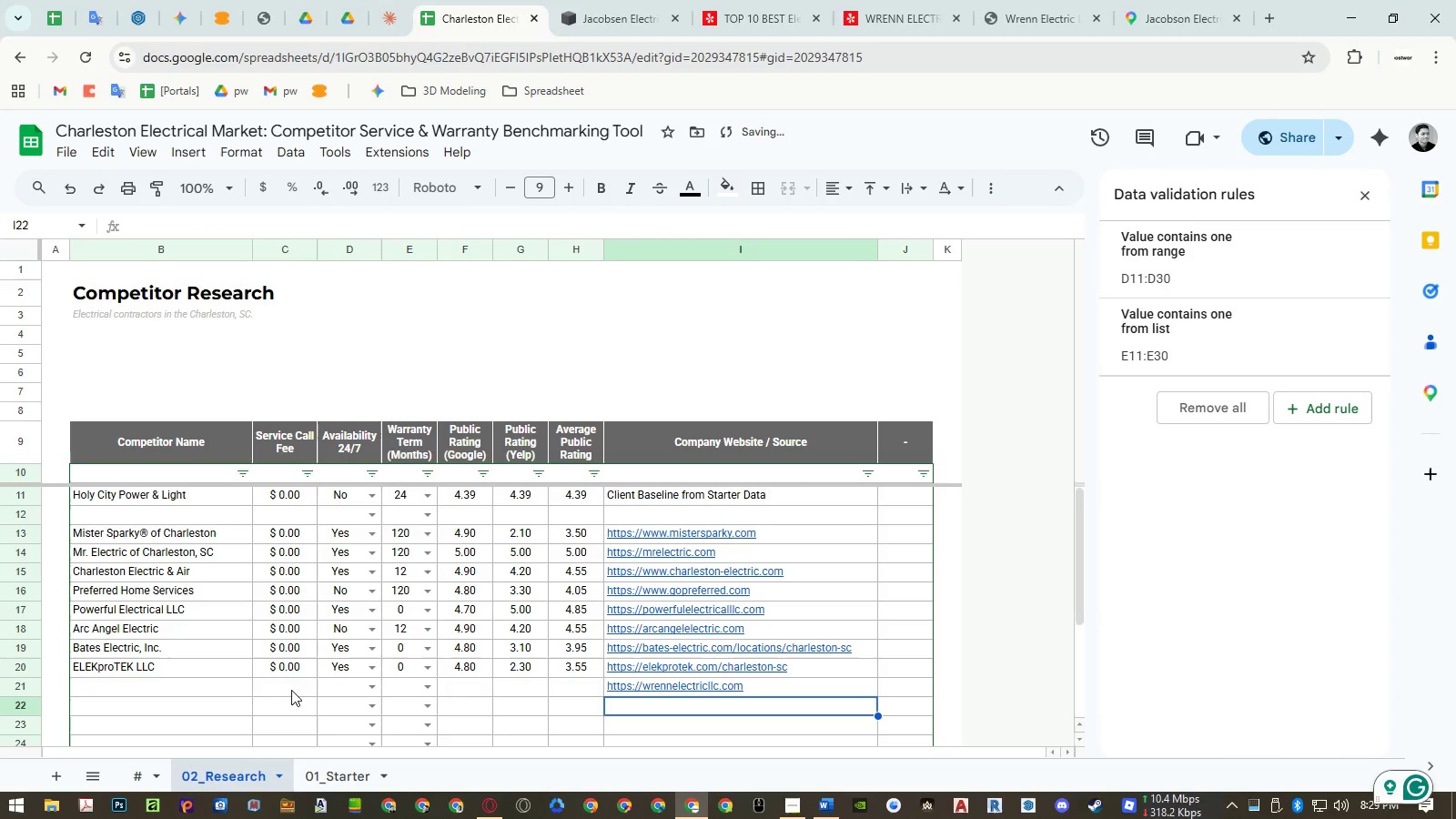 
left_click([217, 679])
 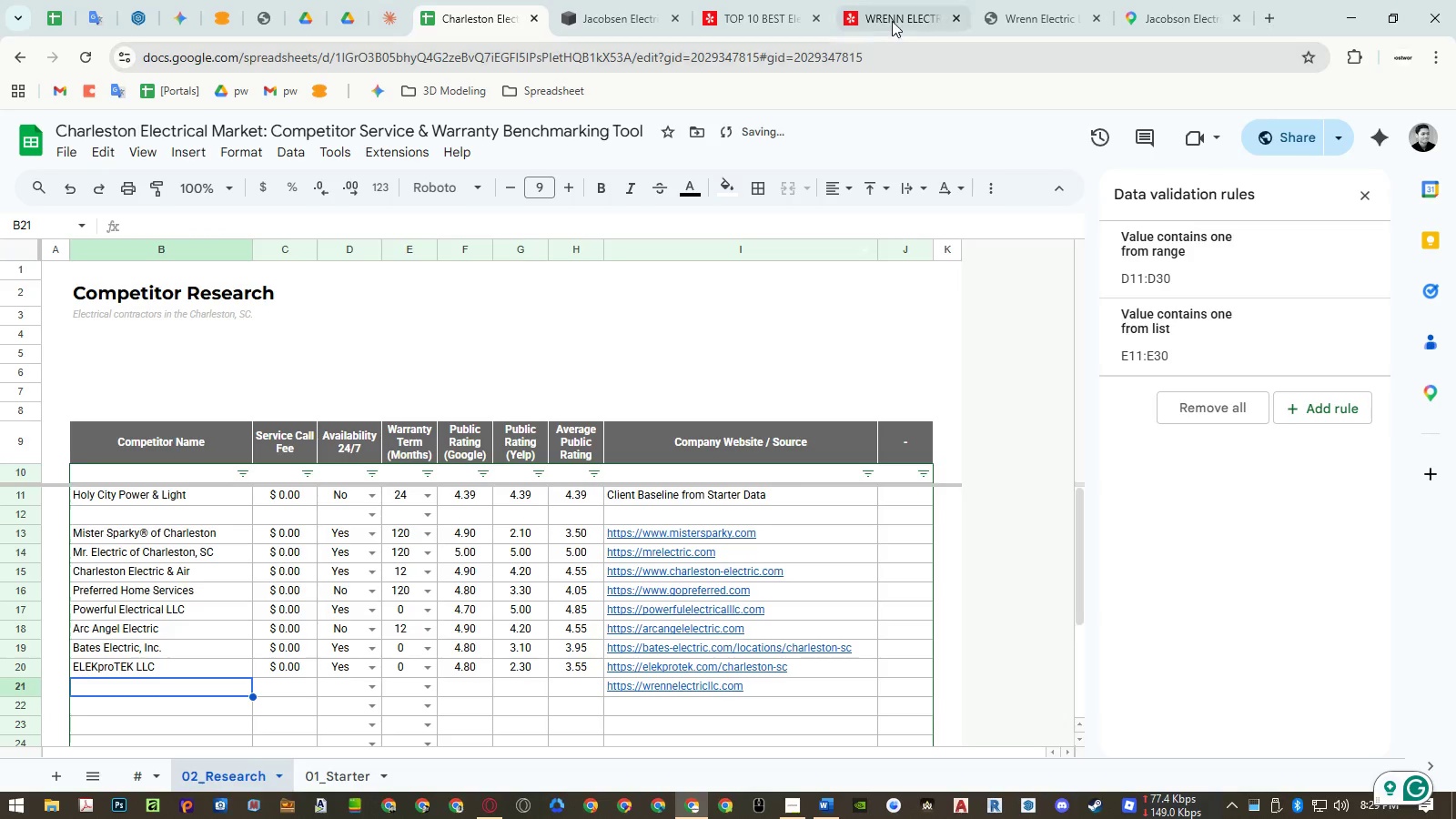 
left_click([1022, 17])
 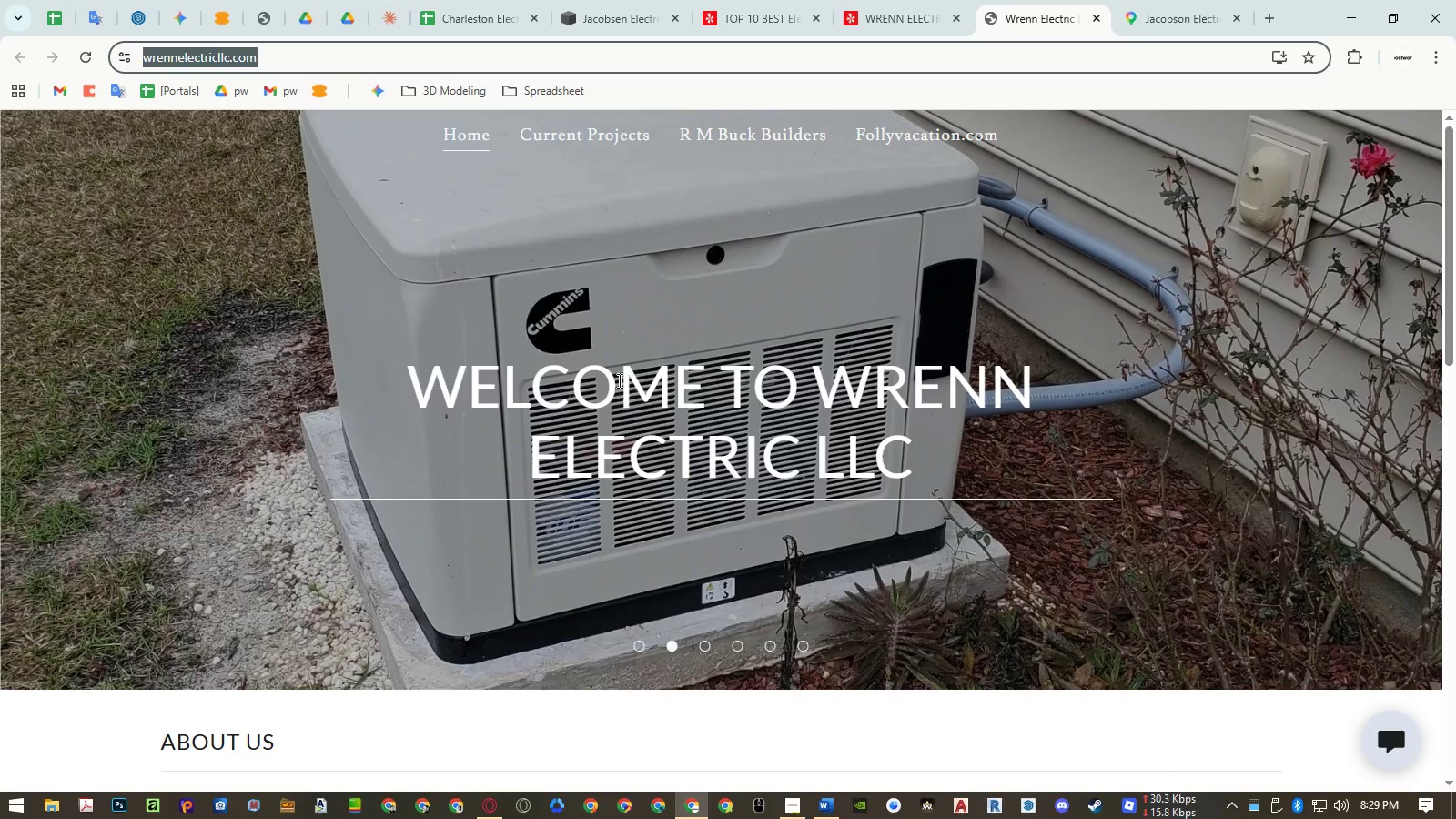 
scroll: coordinate [494, 432], scroll_direction: down, amount: 11.0
 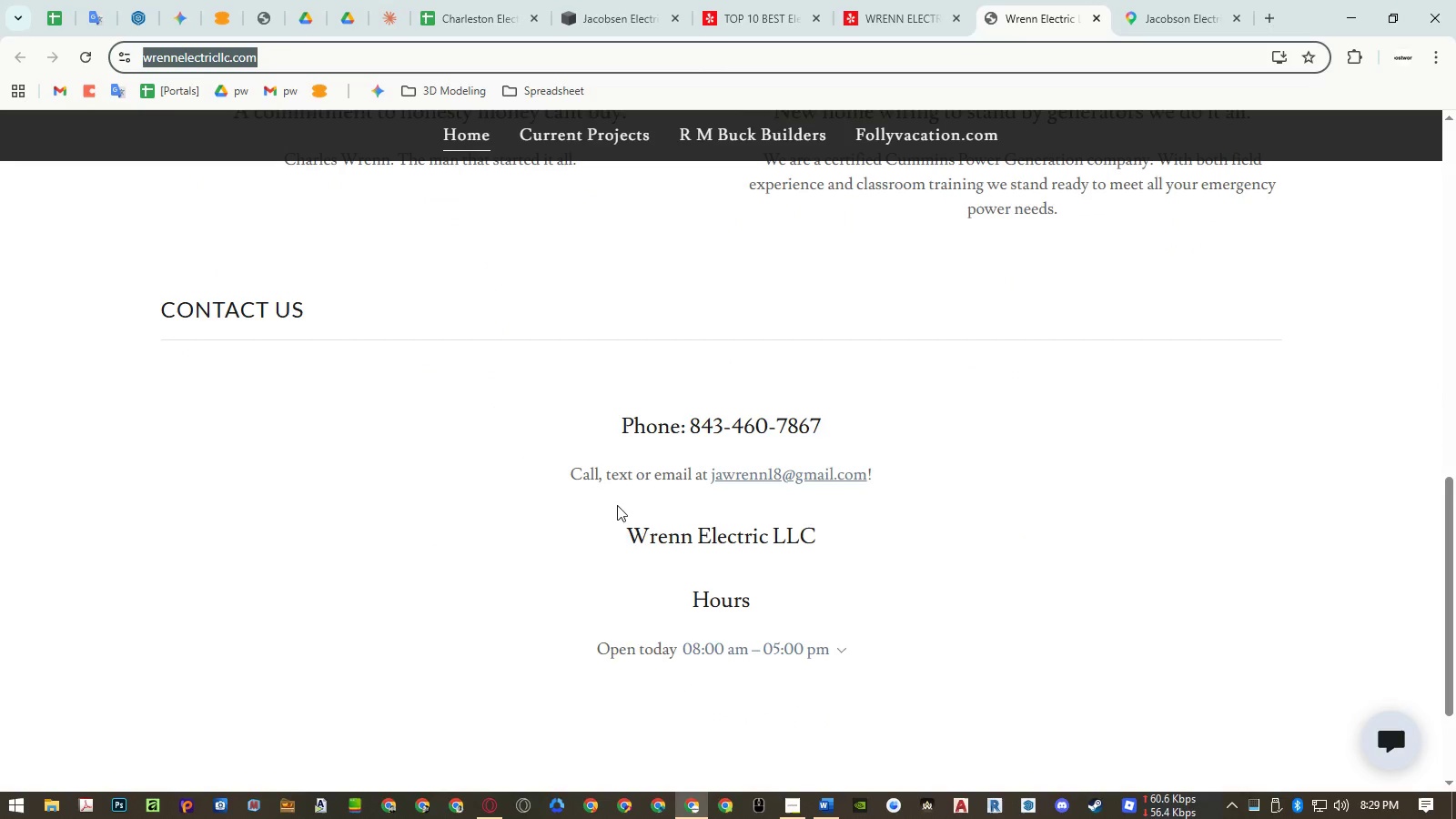 
left_click([636, 531])
 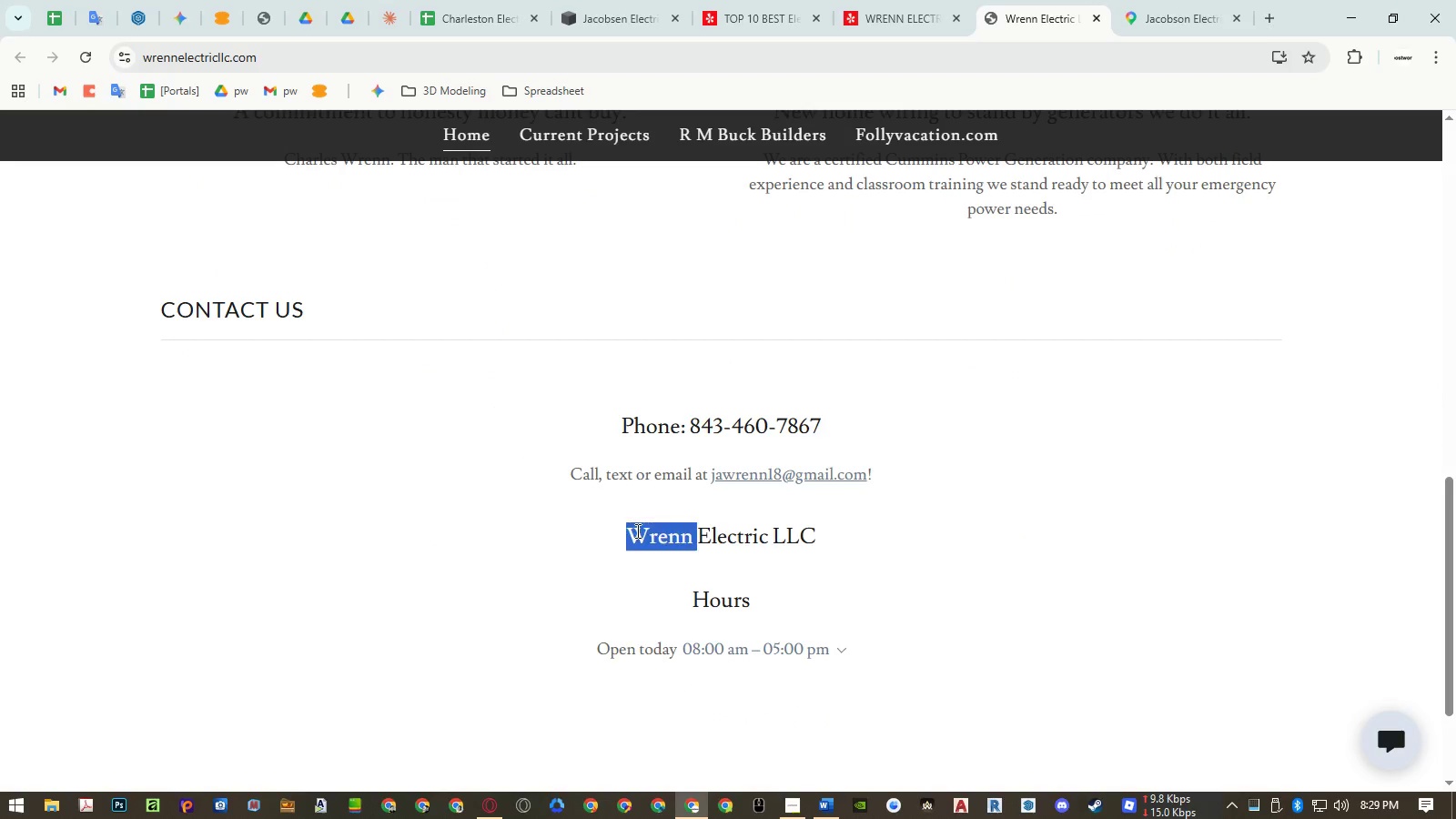 
left_click_drag(start_coordinate=[636, 531], to_coordinate=[780, 540])
 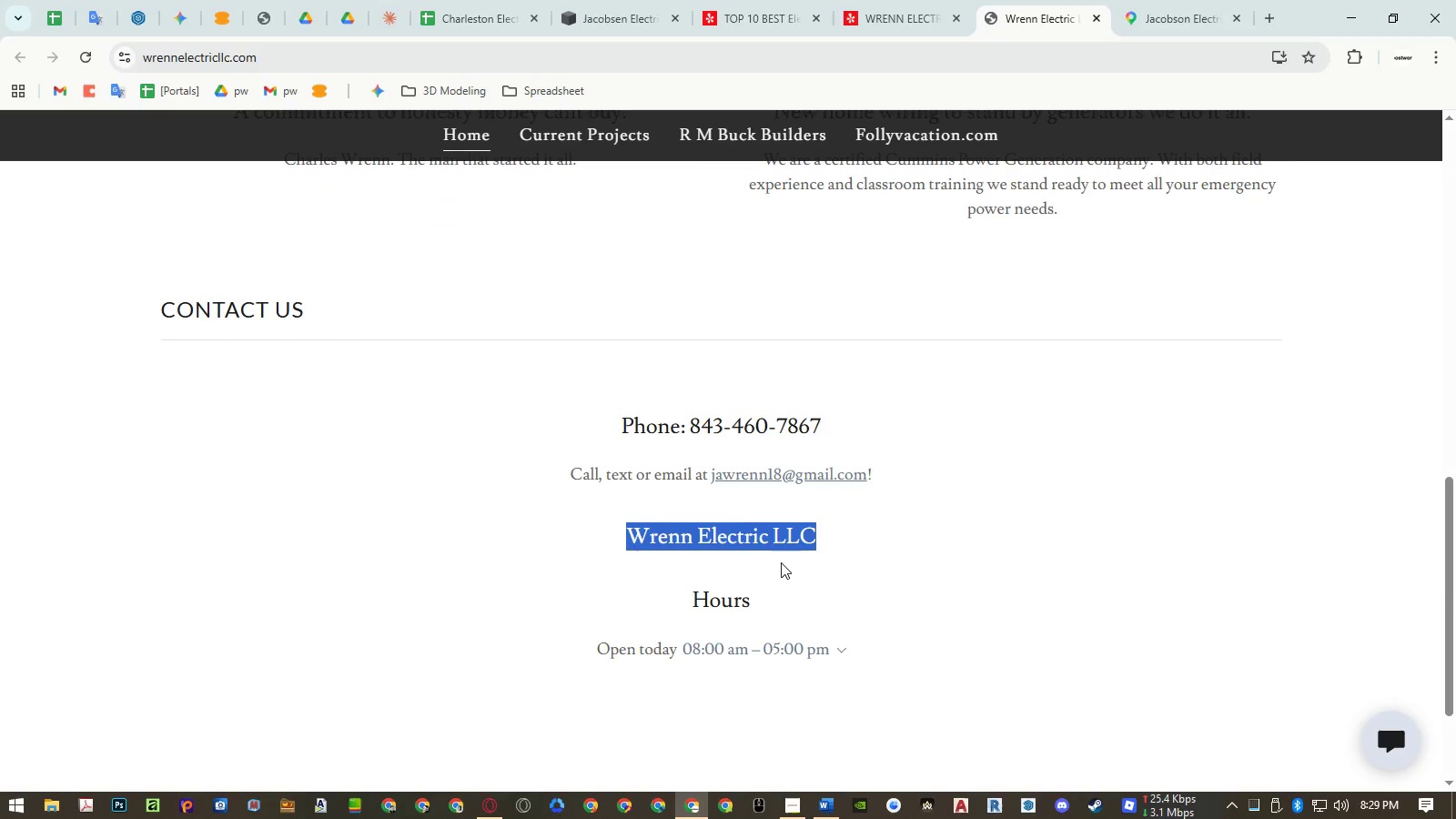 
key(Control+ControlLeft)
 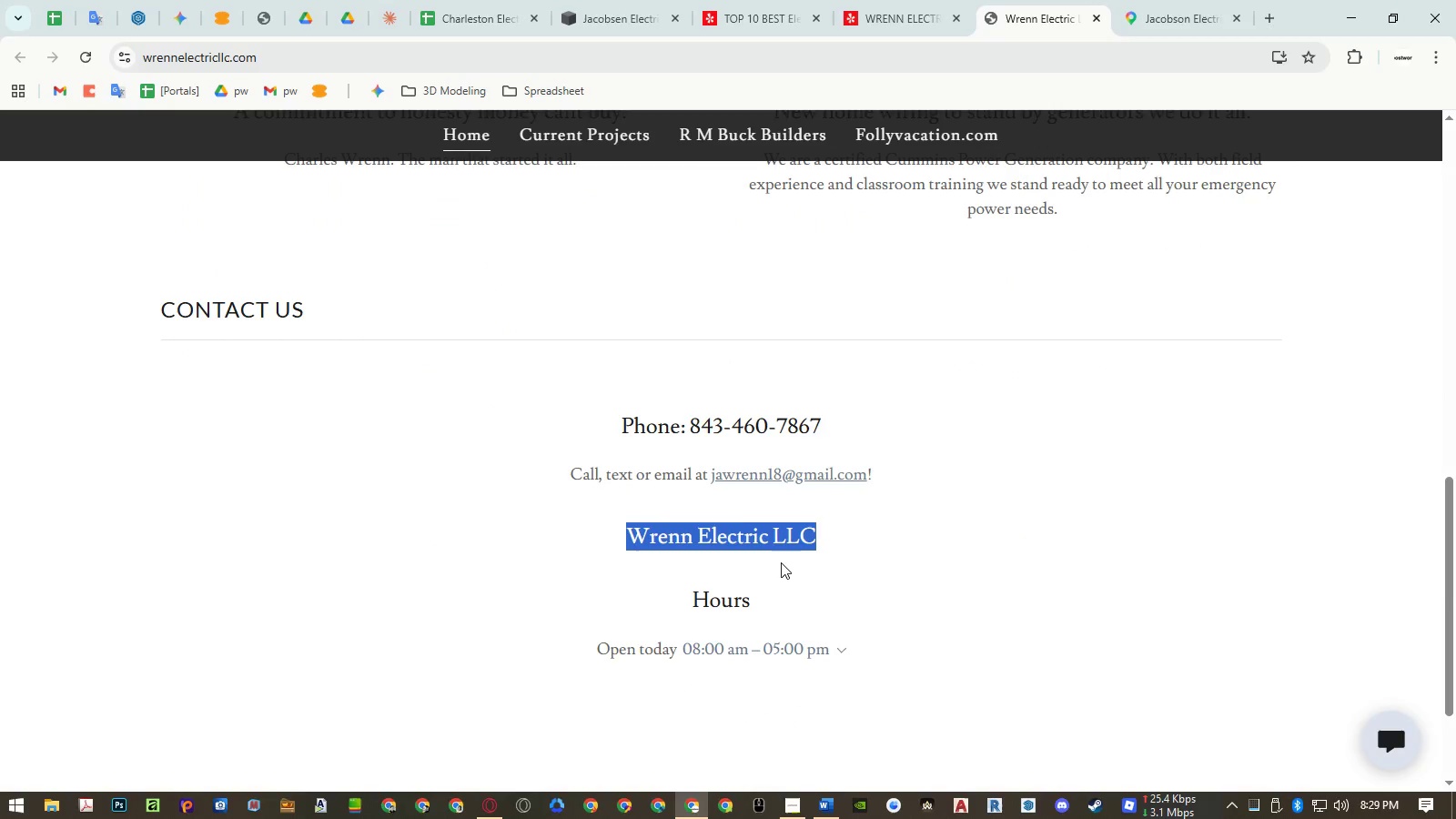 
key(Control+C)
 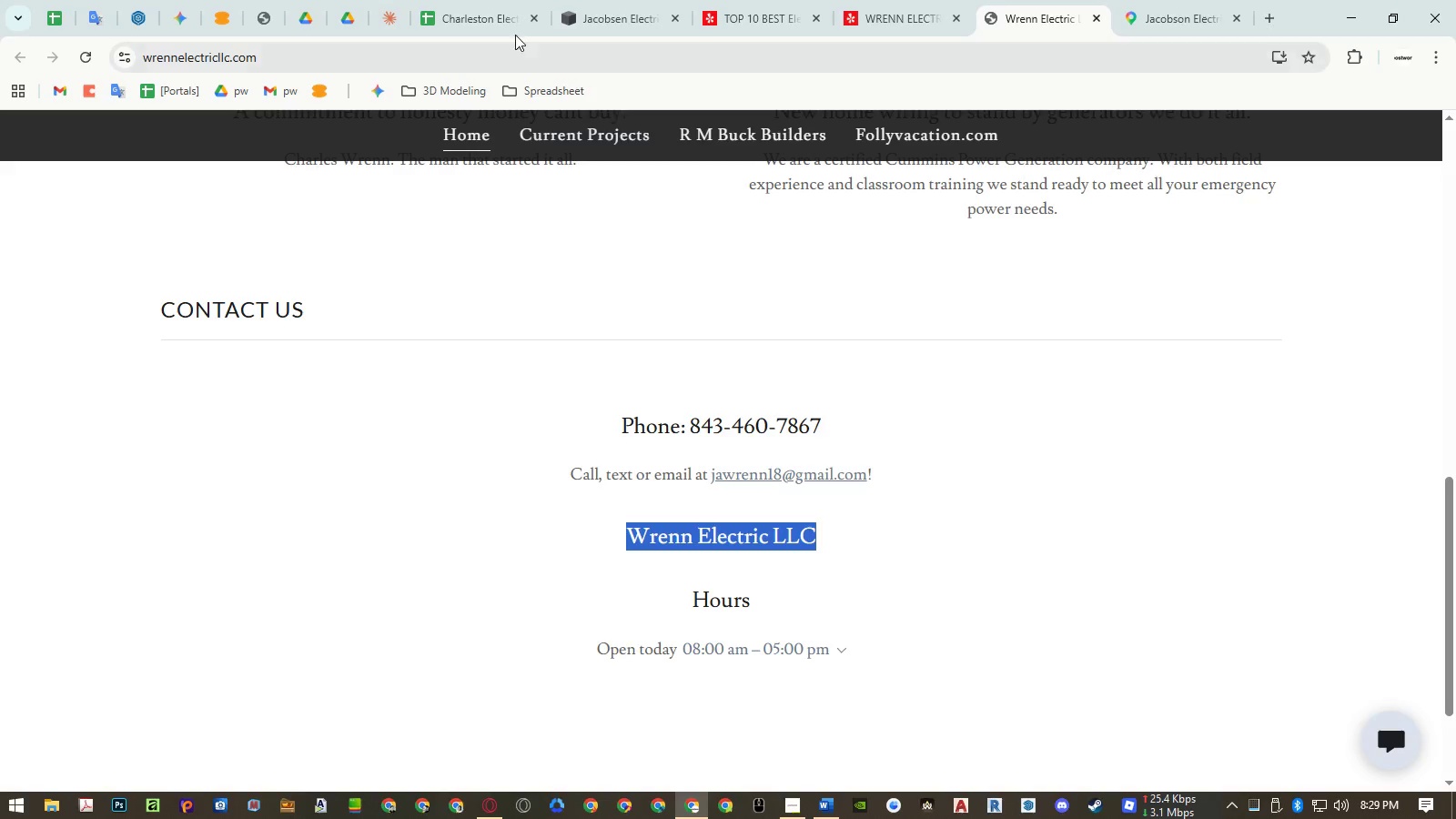 
left_click([484, 28])
 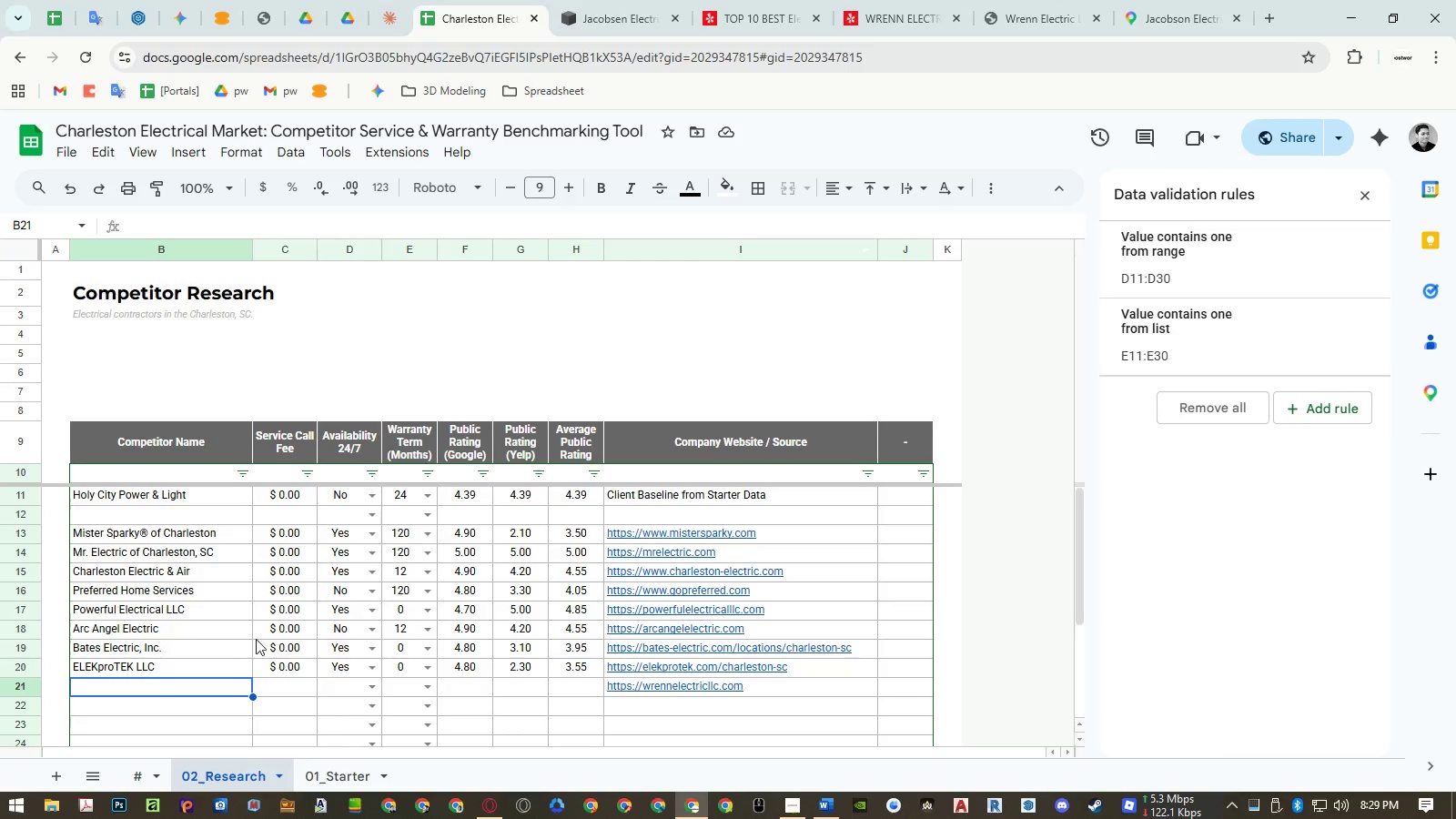 
key(Control+ControlLeft)
 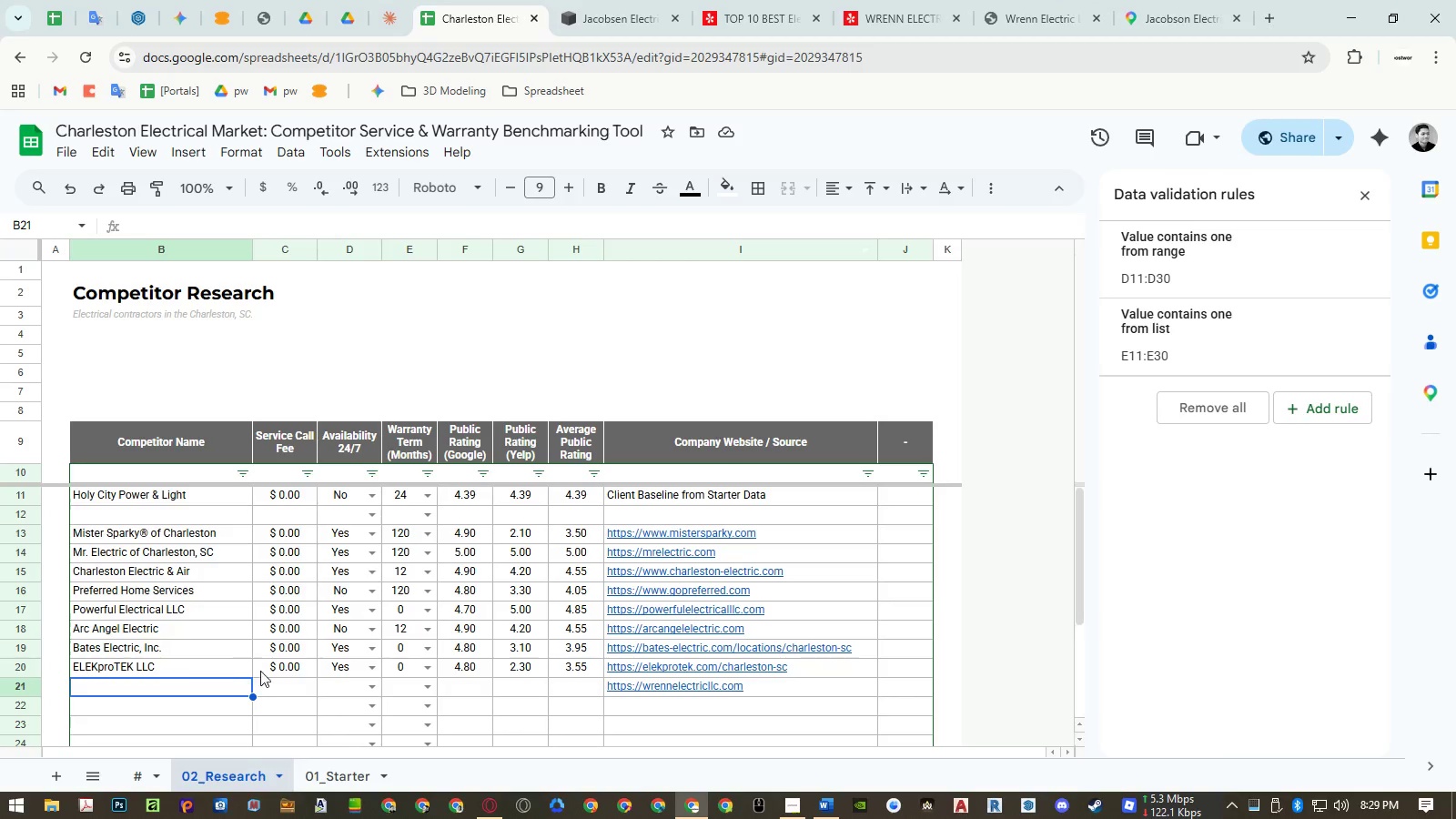 
key(Control+Shift+ShiftLeft)
 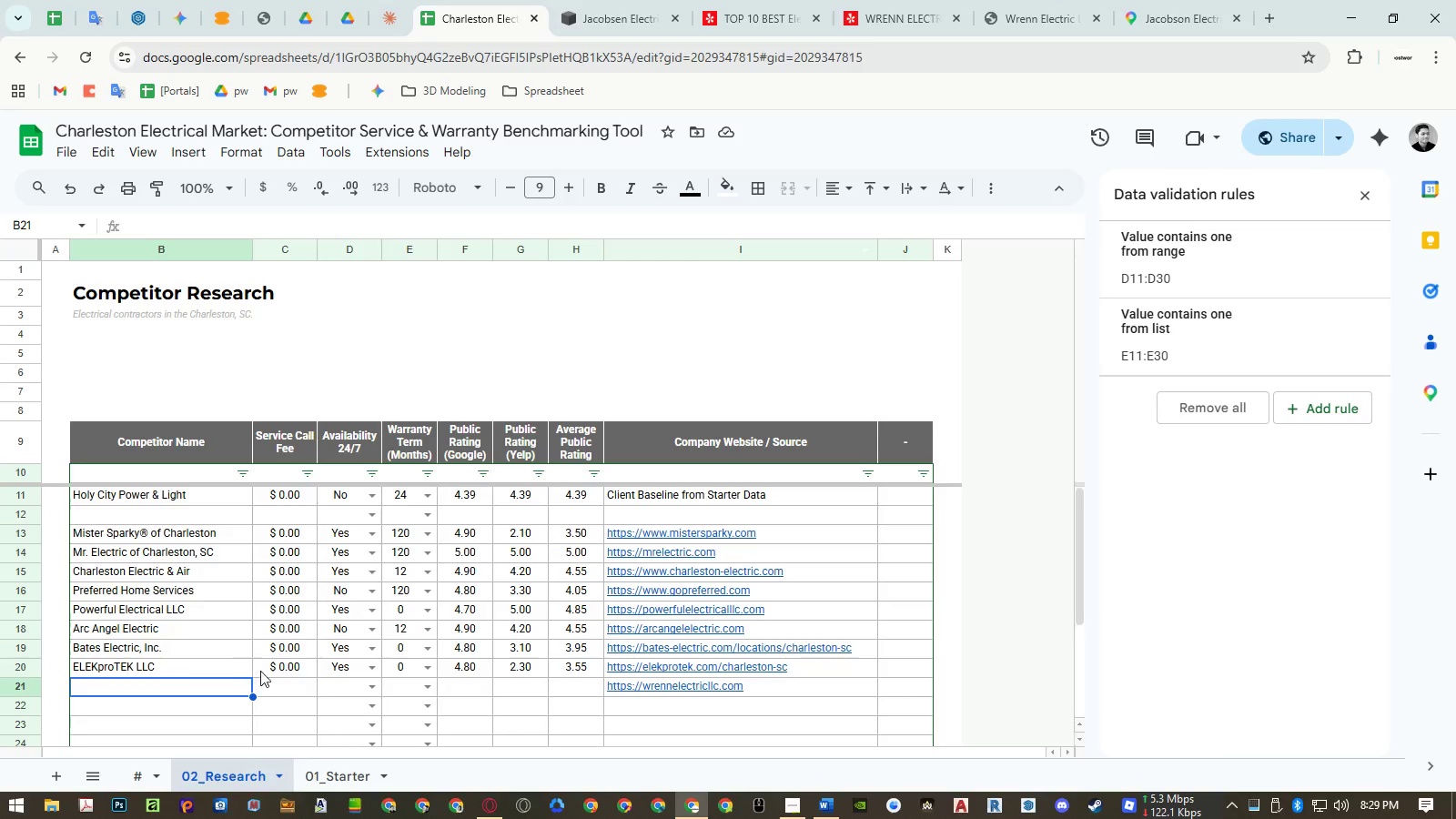 
key(Control+Shift+V)
 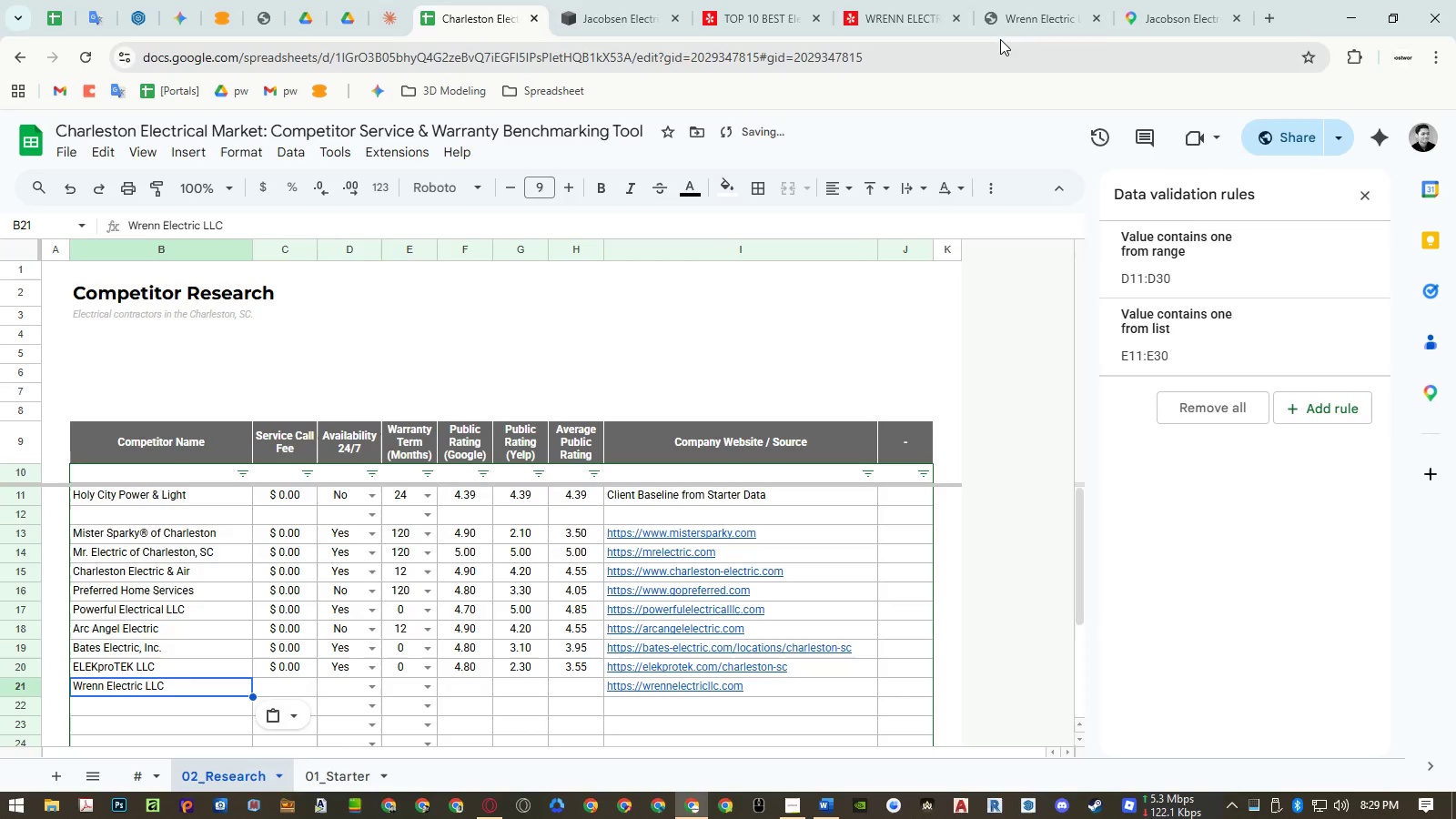 
left_click([1148, 15])
 